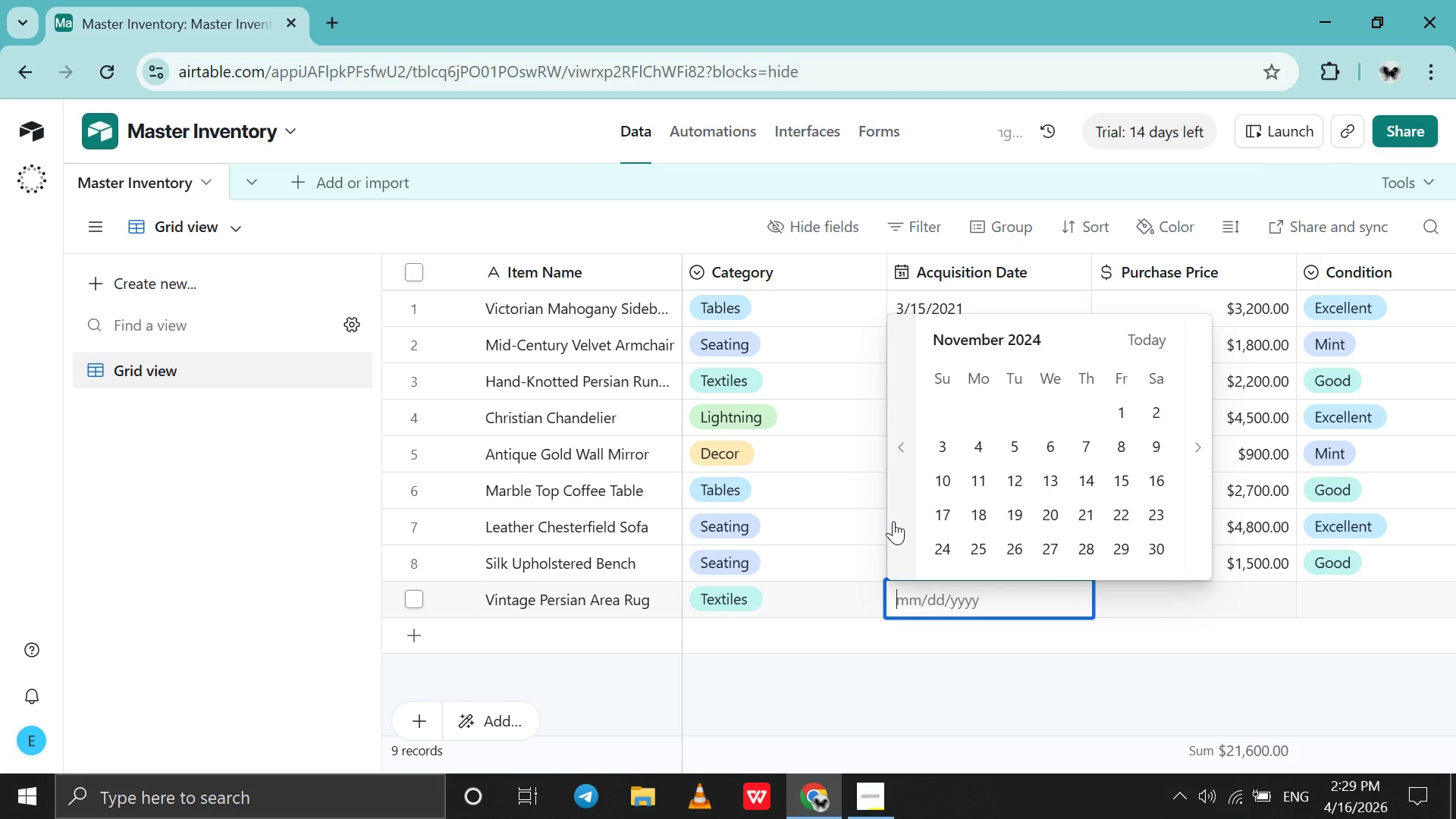 
triple_click([893, 521])
 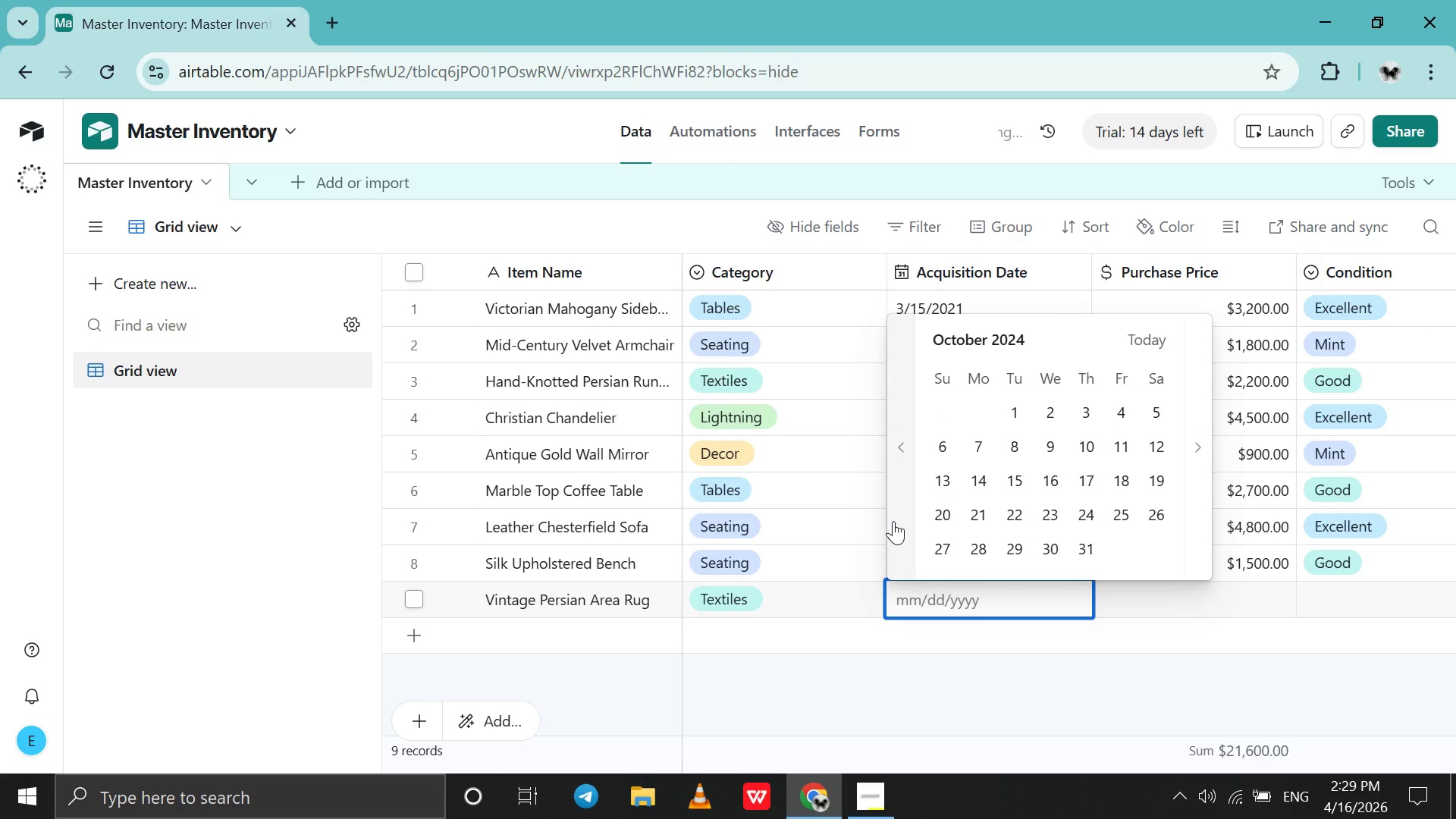 
double_click([893, 521])
 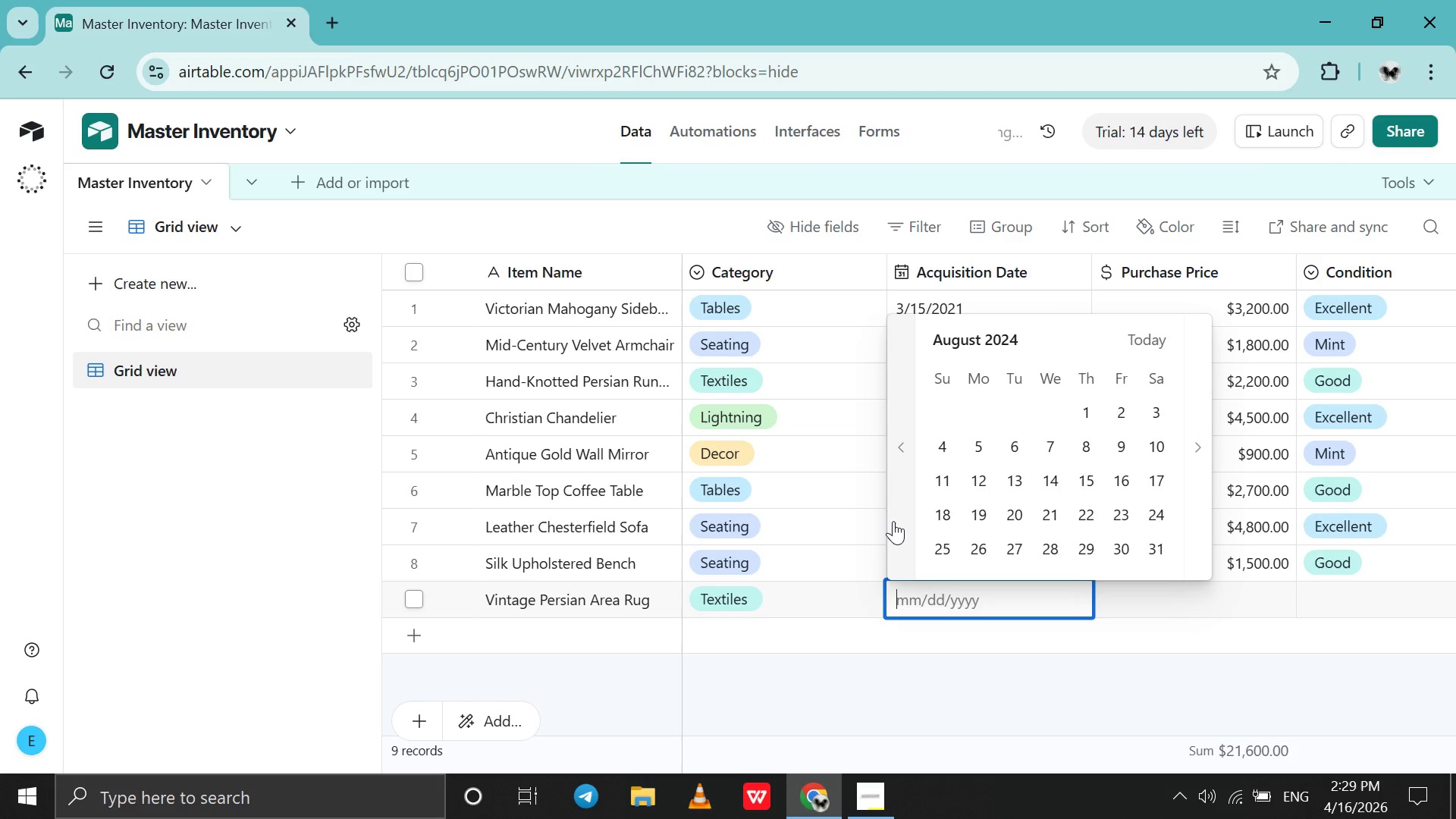 
triple_click([893, 521])
 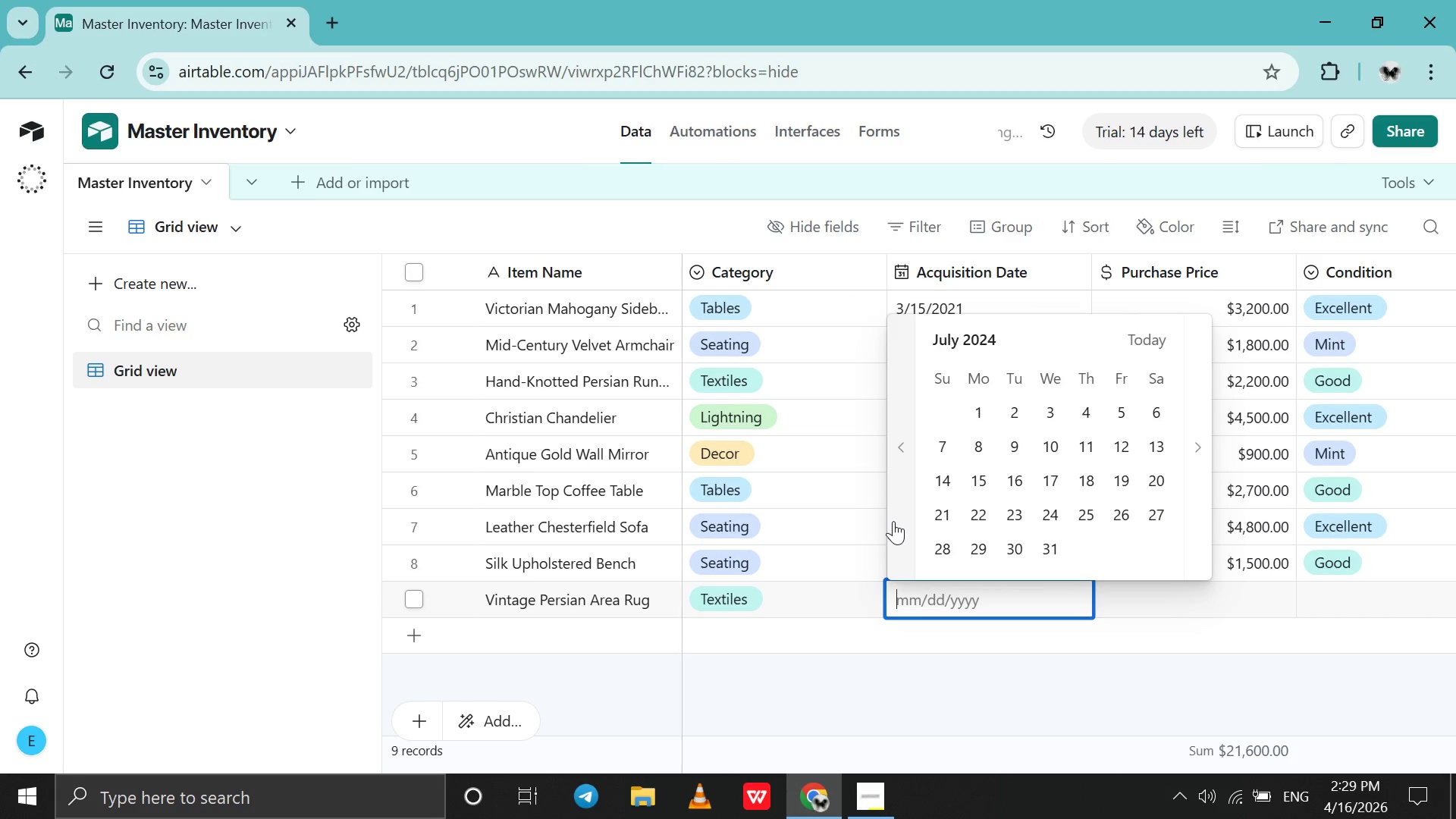 
triple_click([893, 521])
 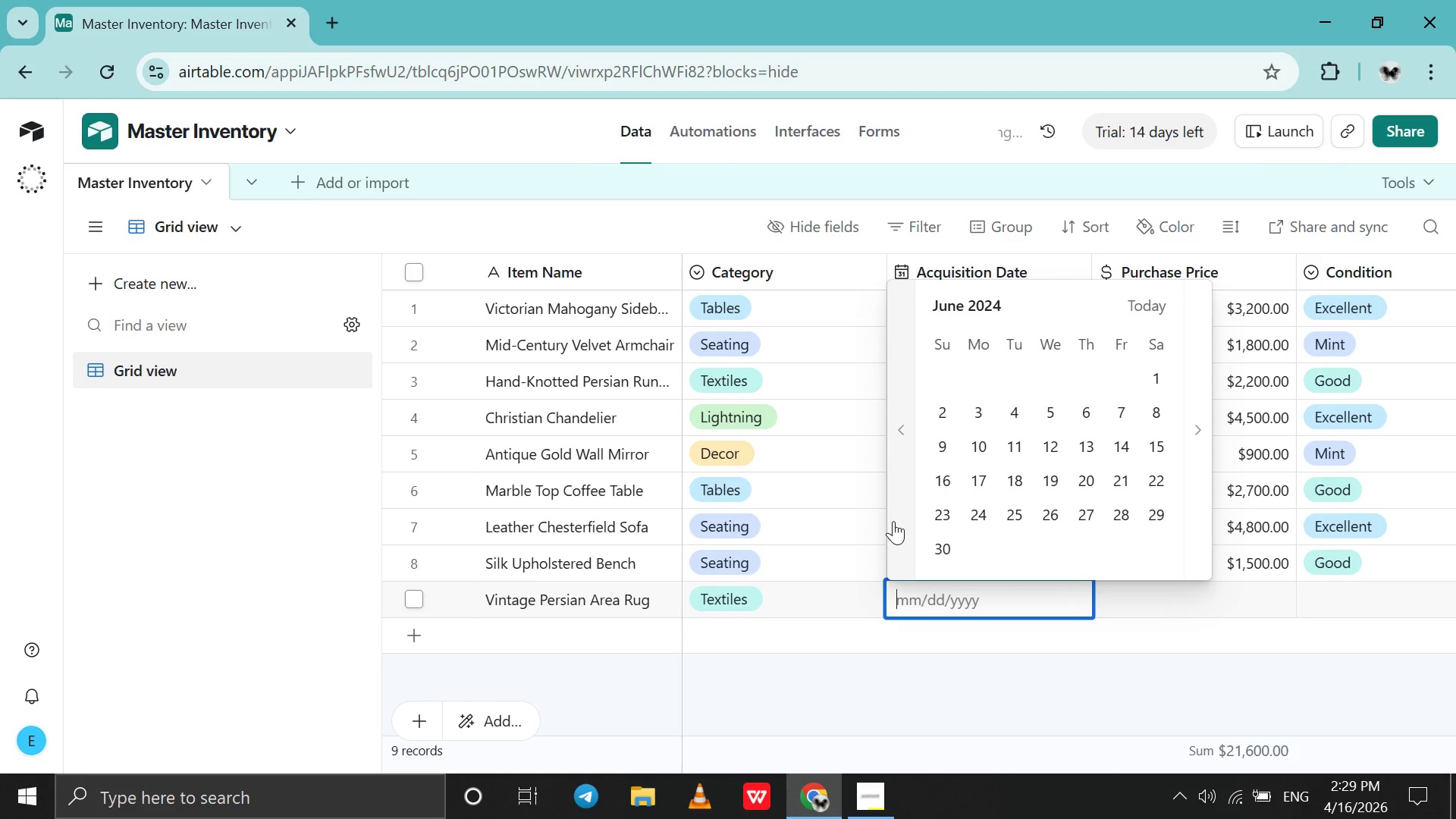 
triple_click([893, 521])
 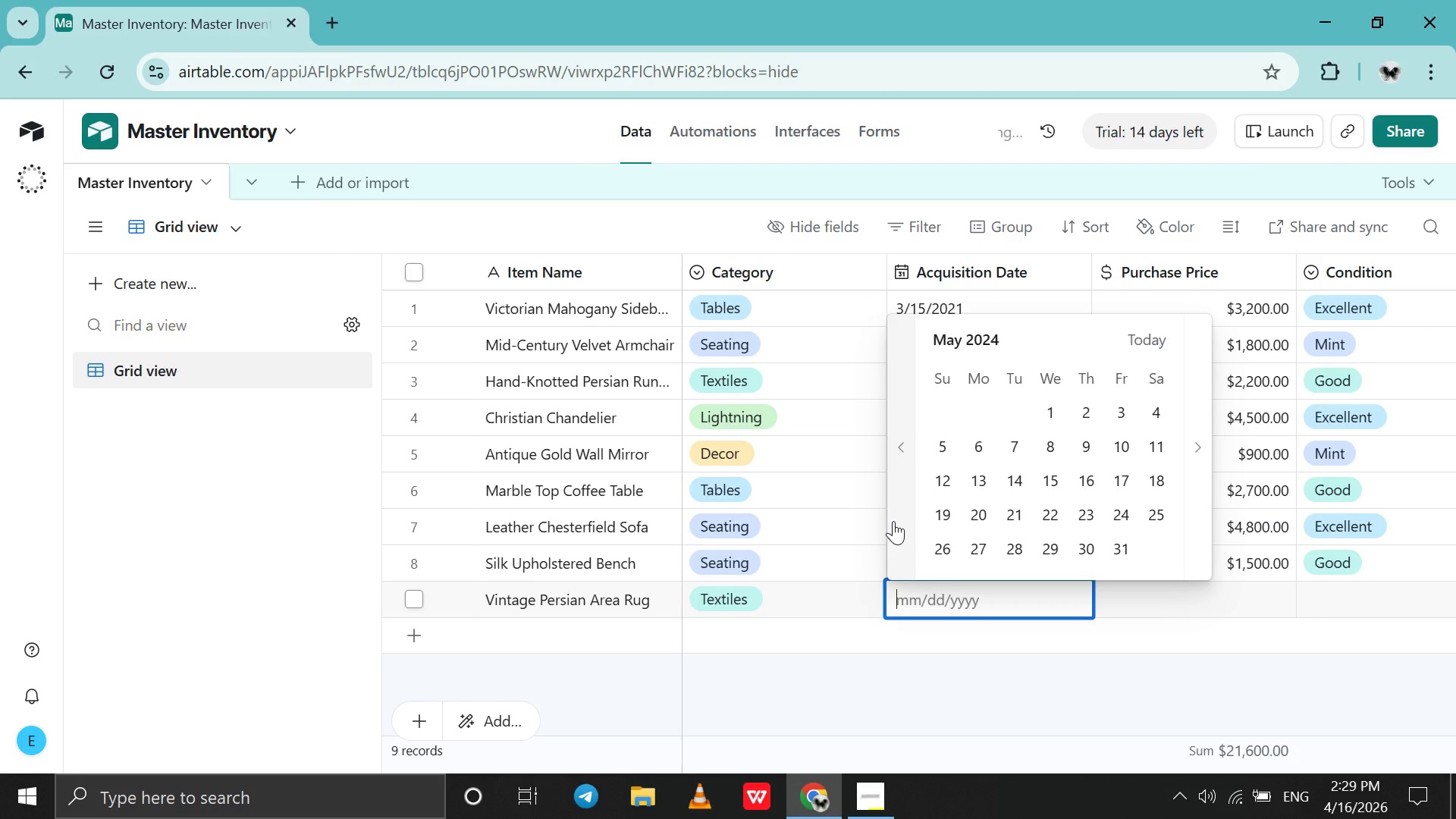 
triple_click([893, 521])
 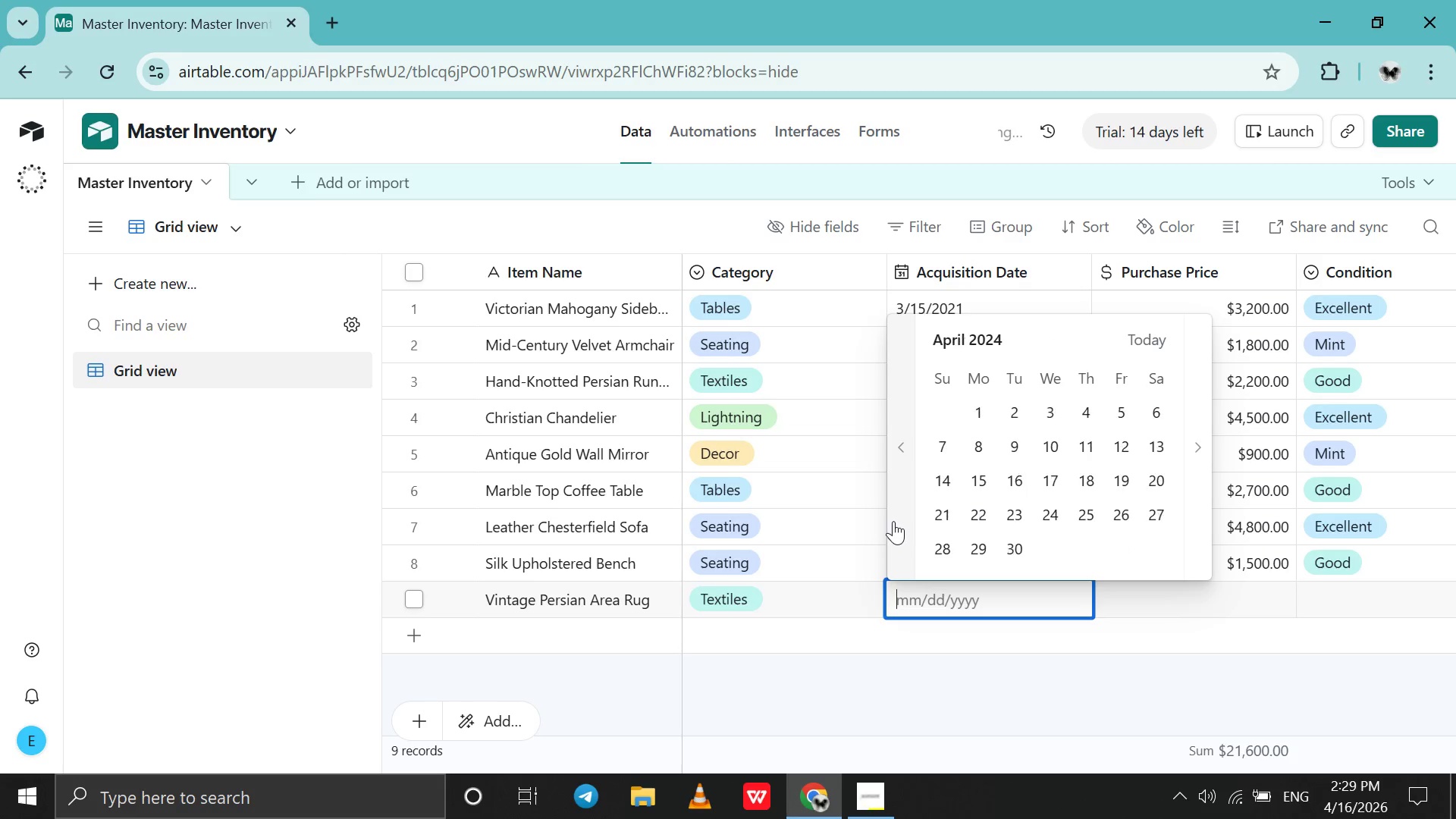 
triple_click([893, 521])
 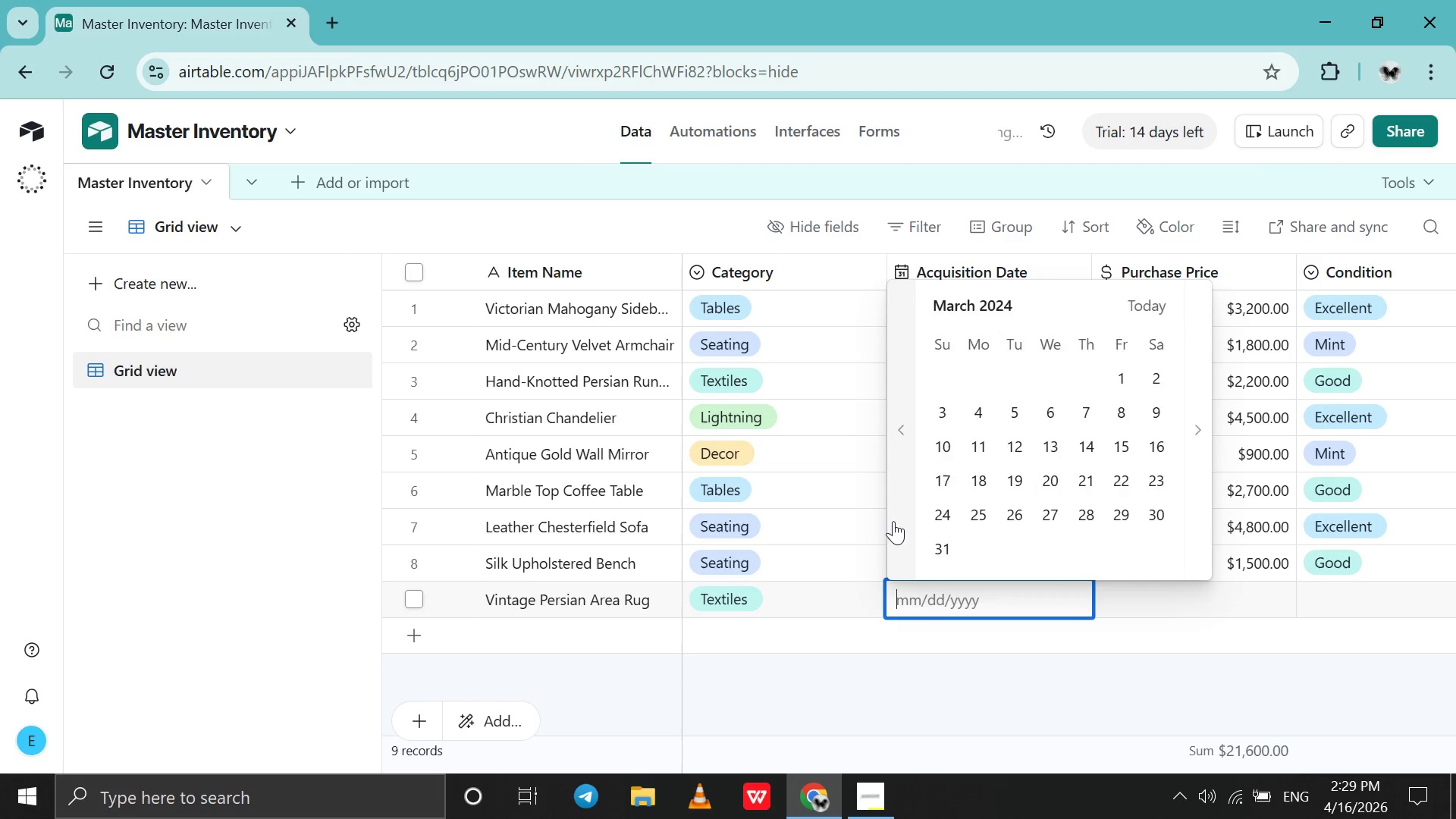 
triple_click([893, 521])
 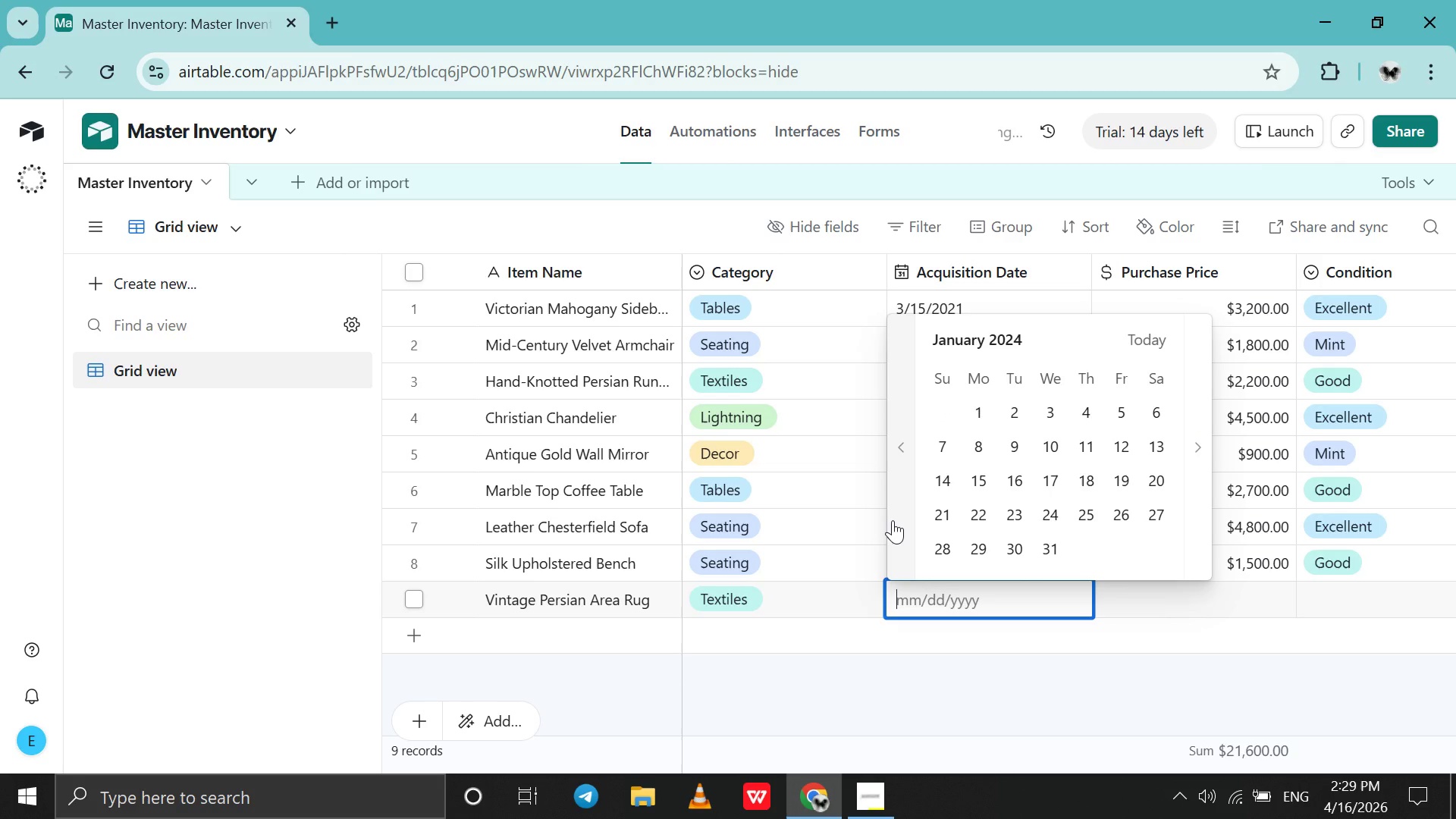 
triple_click([893, 520])
 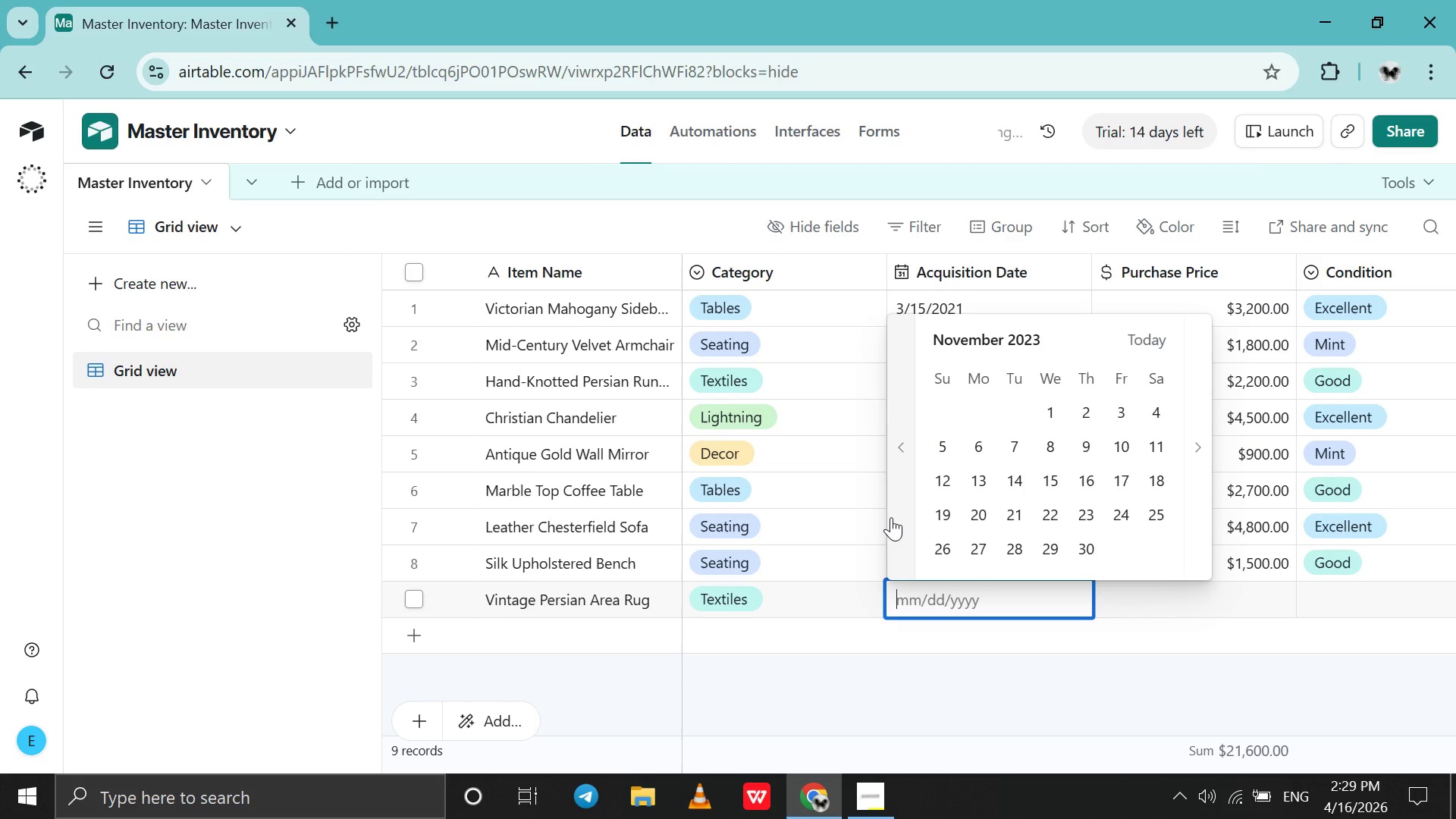 
triple_click([891, 517])
 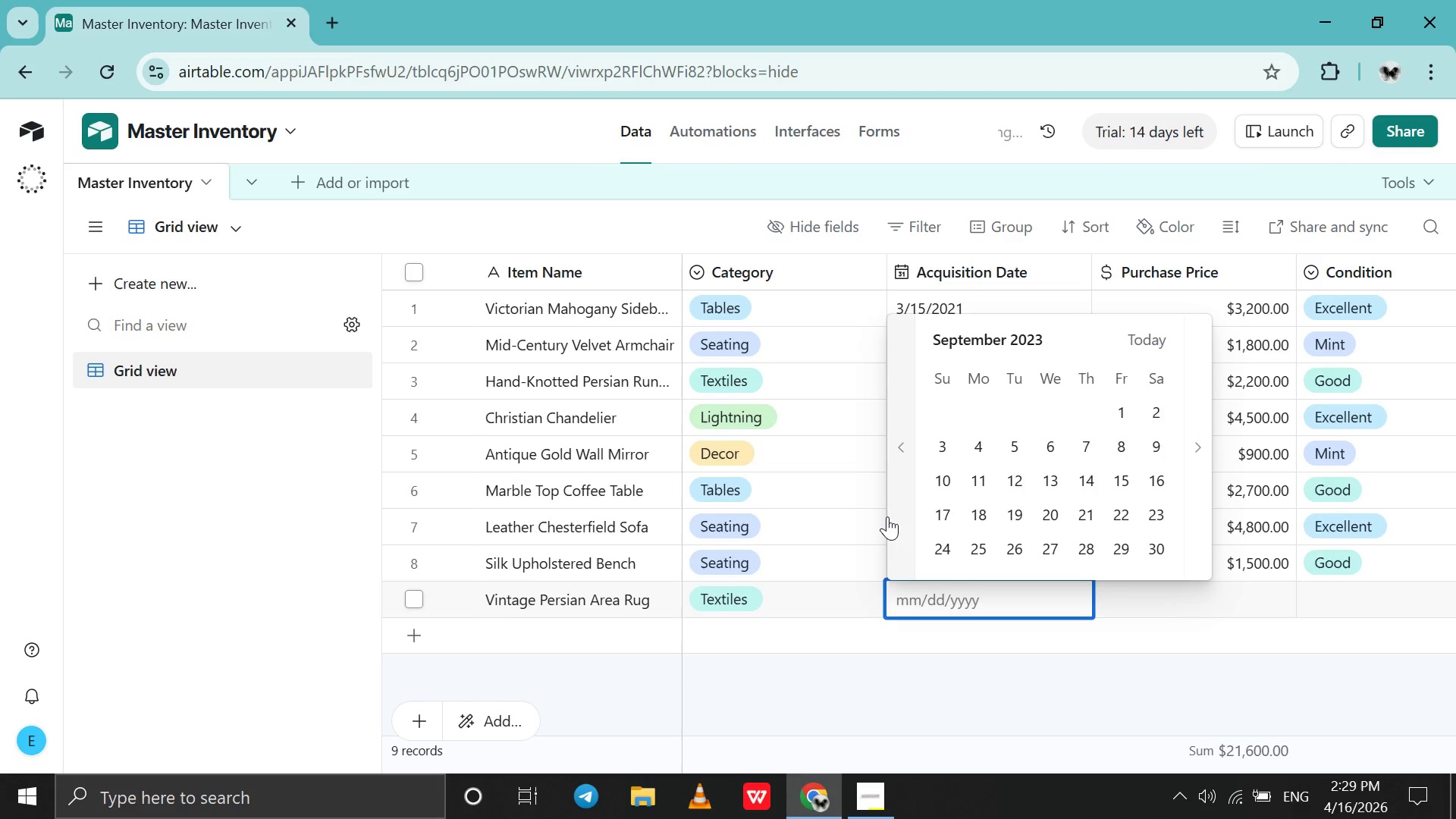 
triple_click([887, 516])
 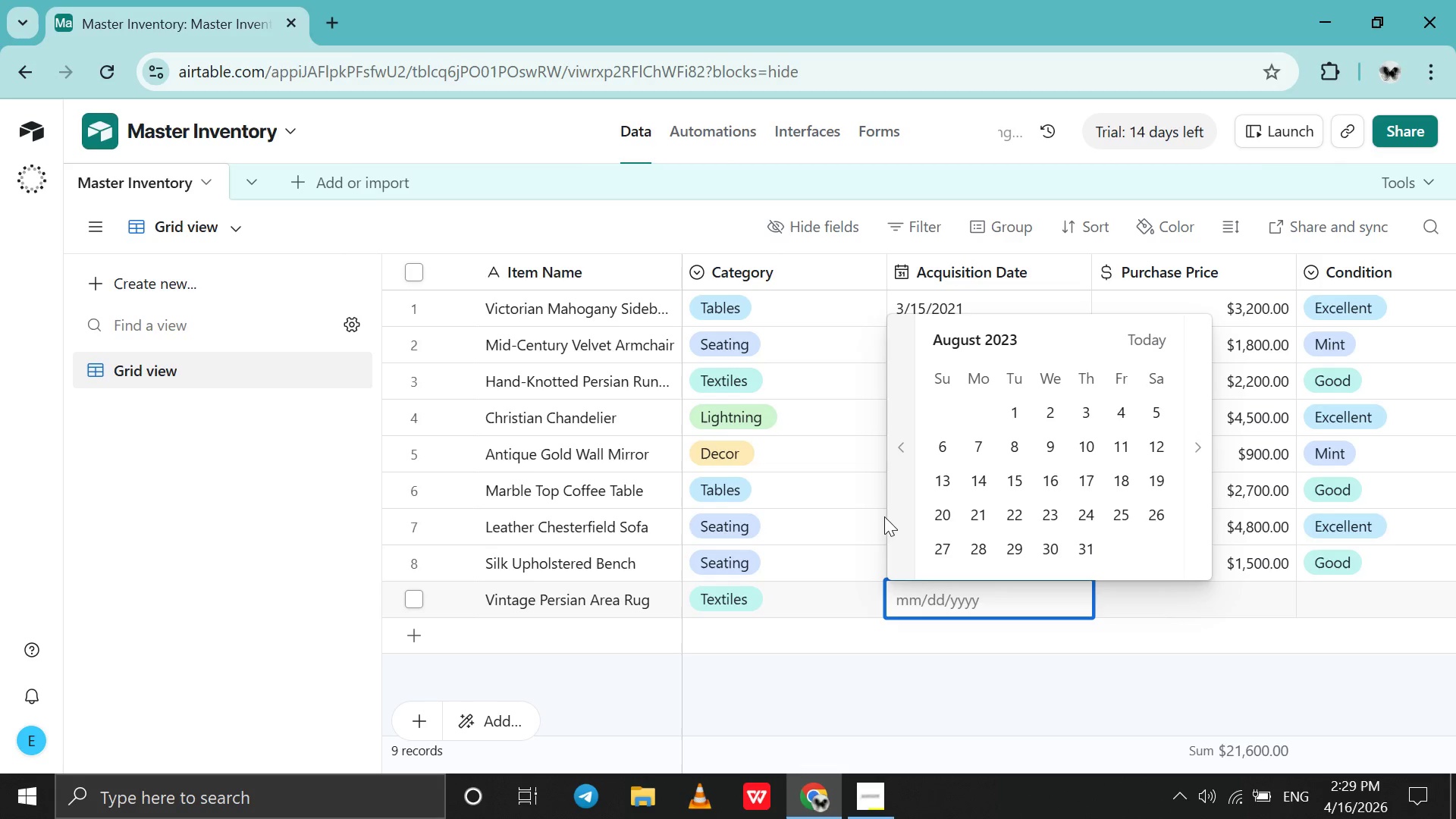 
left_click_drag(start_coordinate=[887, 516], to_coordinate=[883, 516])
 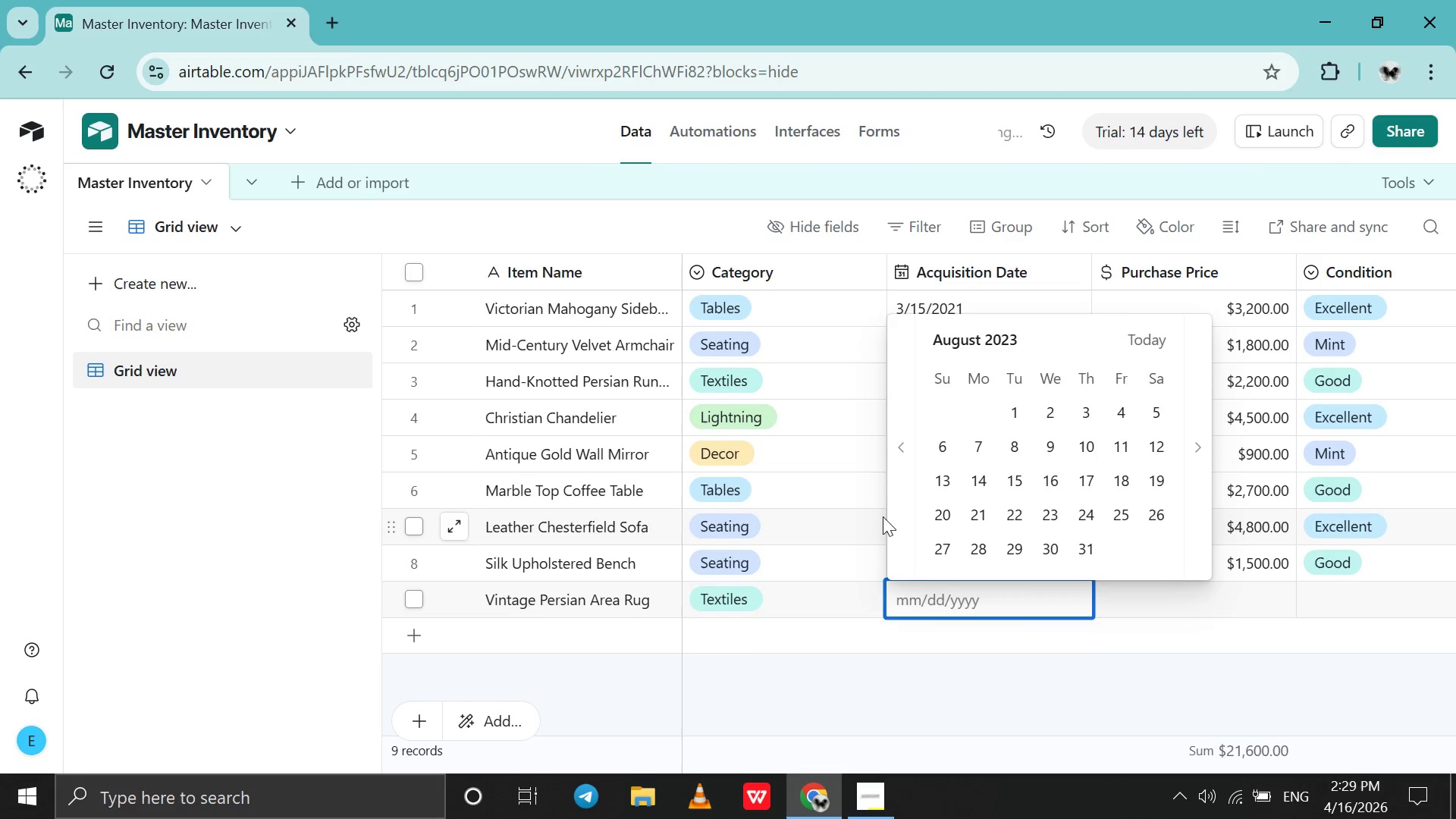 
triple_click([883, 516])
 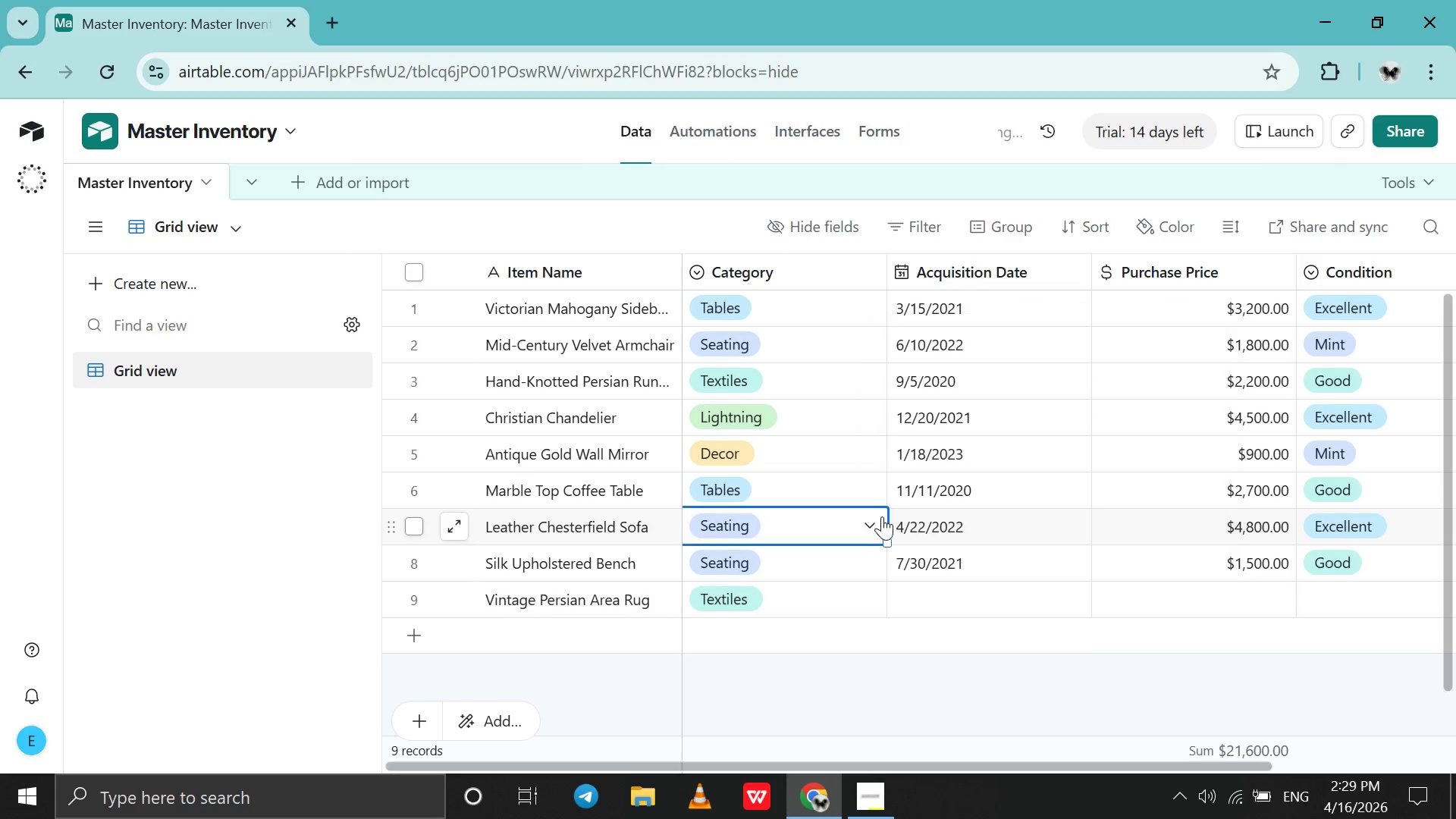 
triple_click([882, 516])
 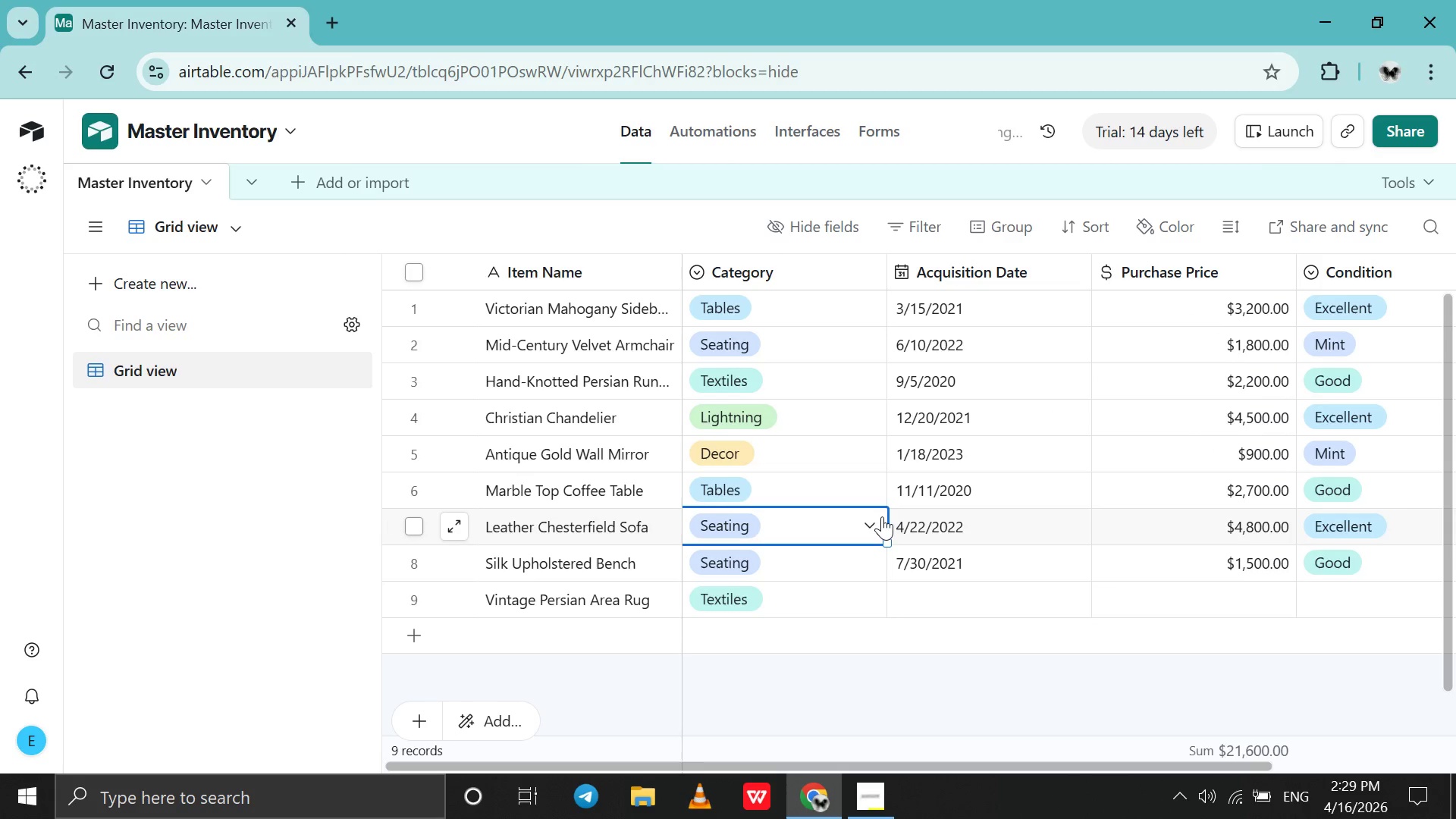 
triple_click([882, 516])
 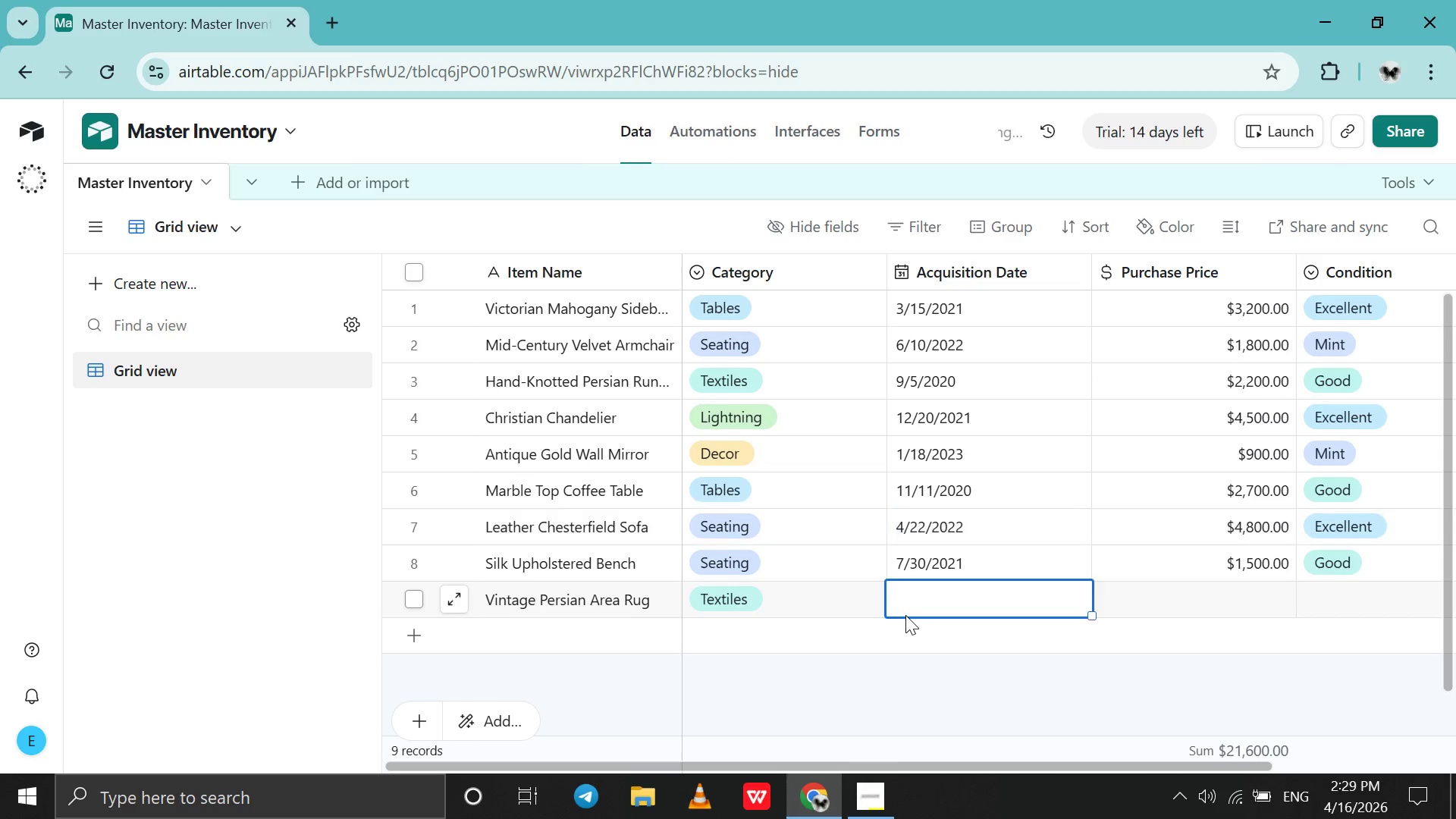 
double_click([905, 615])
 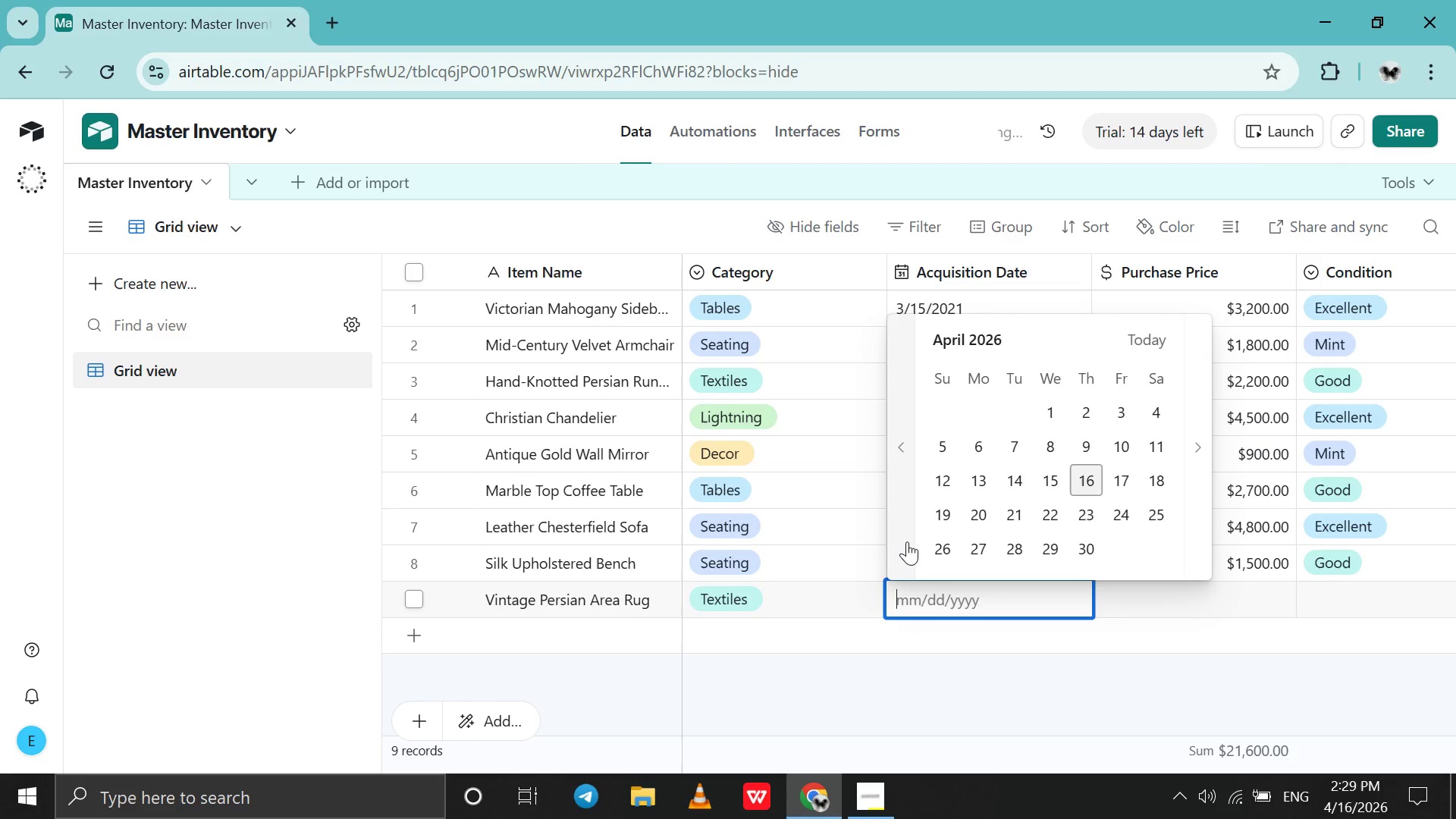 
double_click([907, 541])
 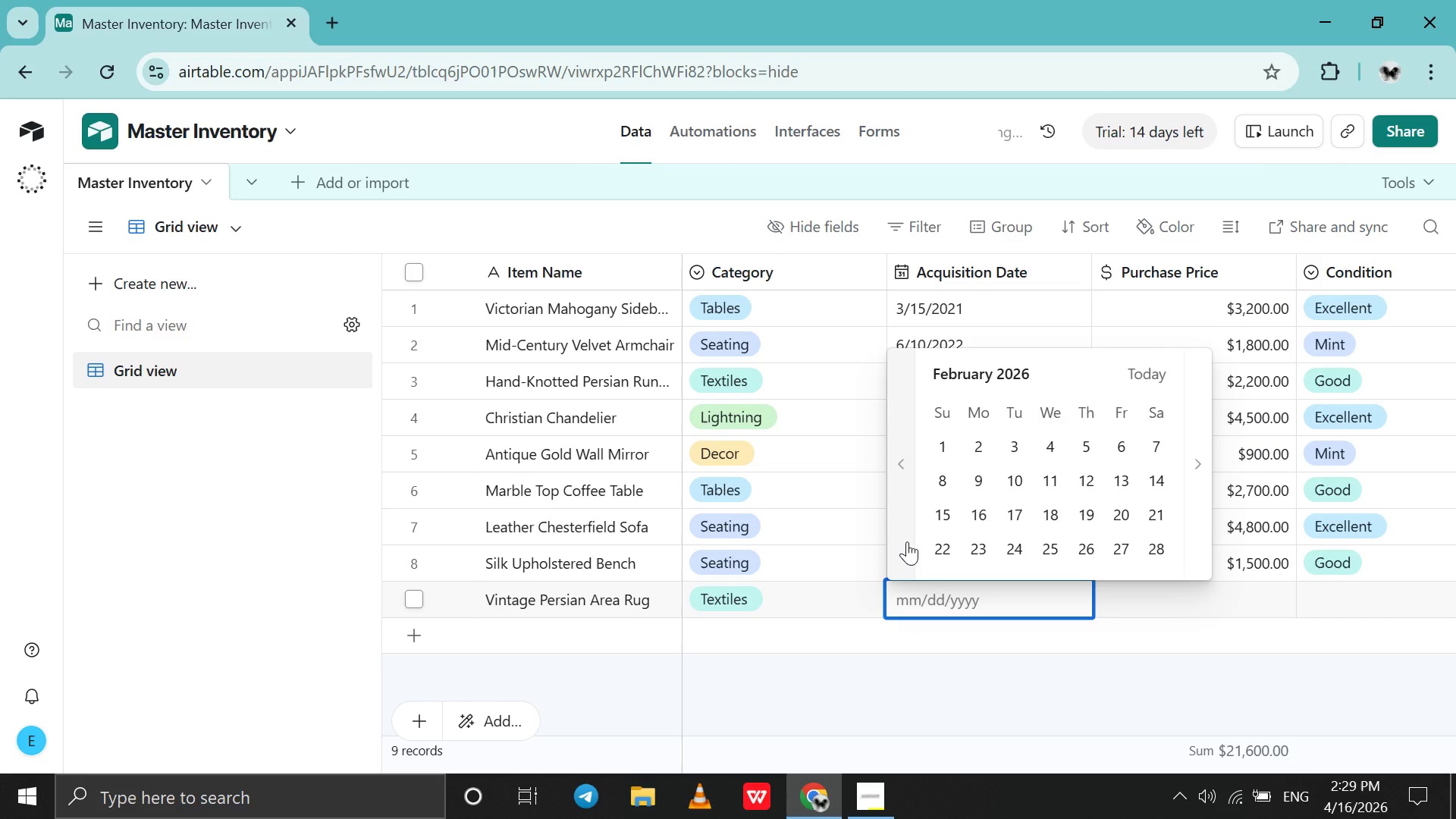 
triple_click([907, 541])
 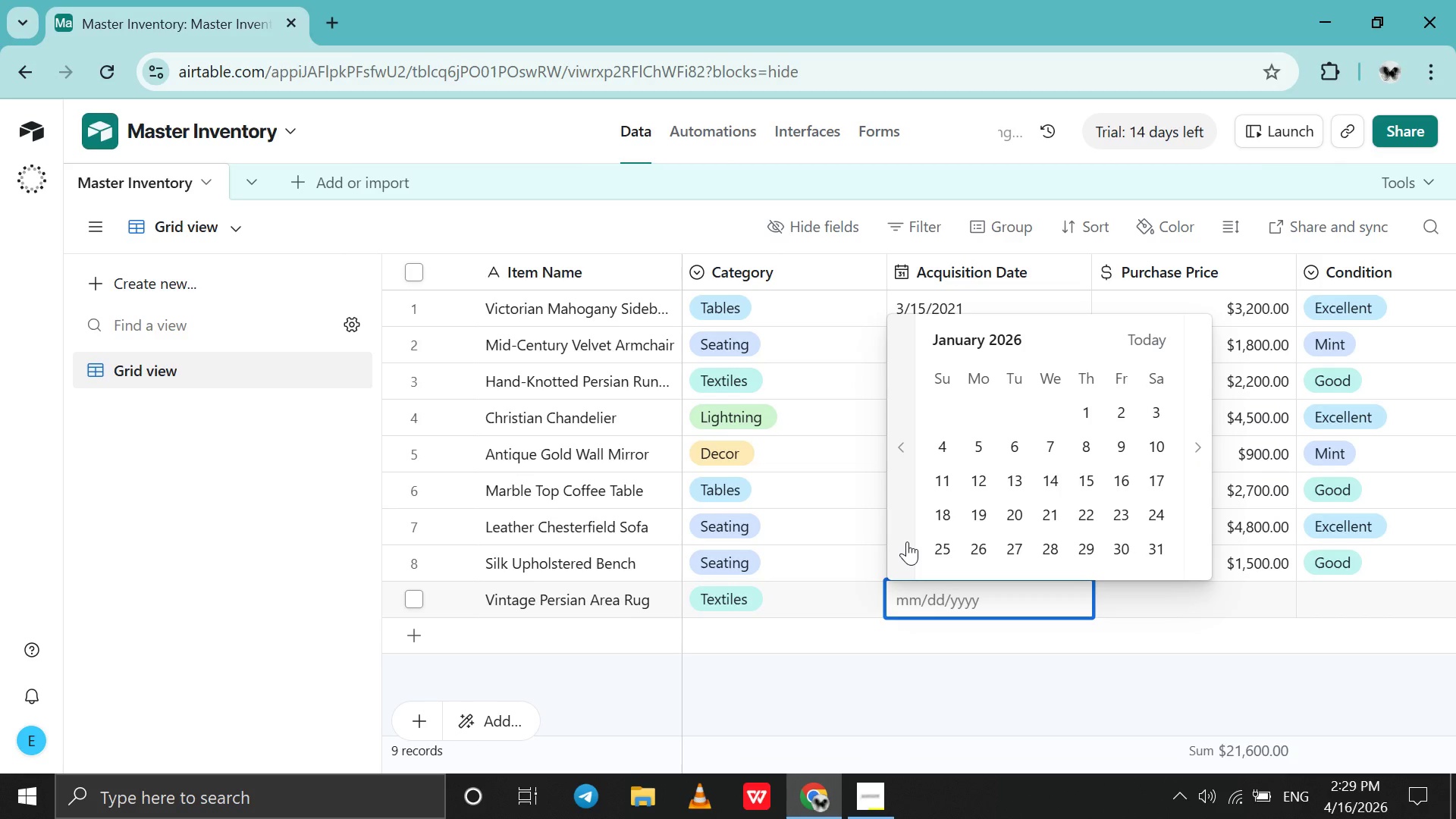 
triple_click([907, 541])
 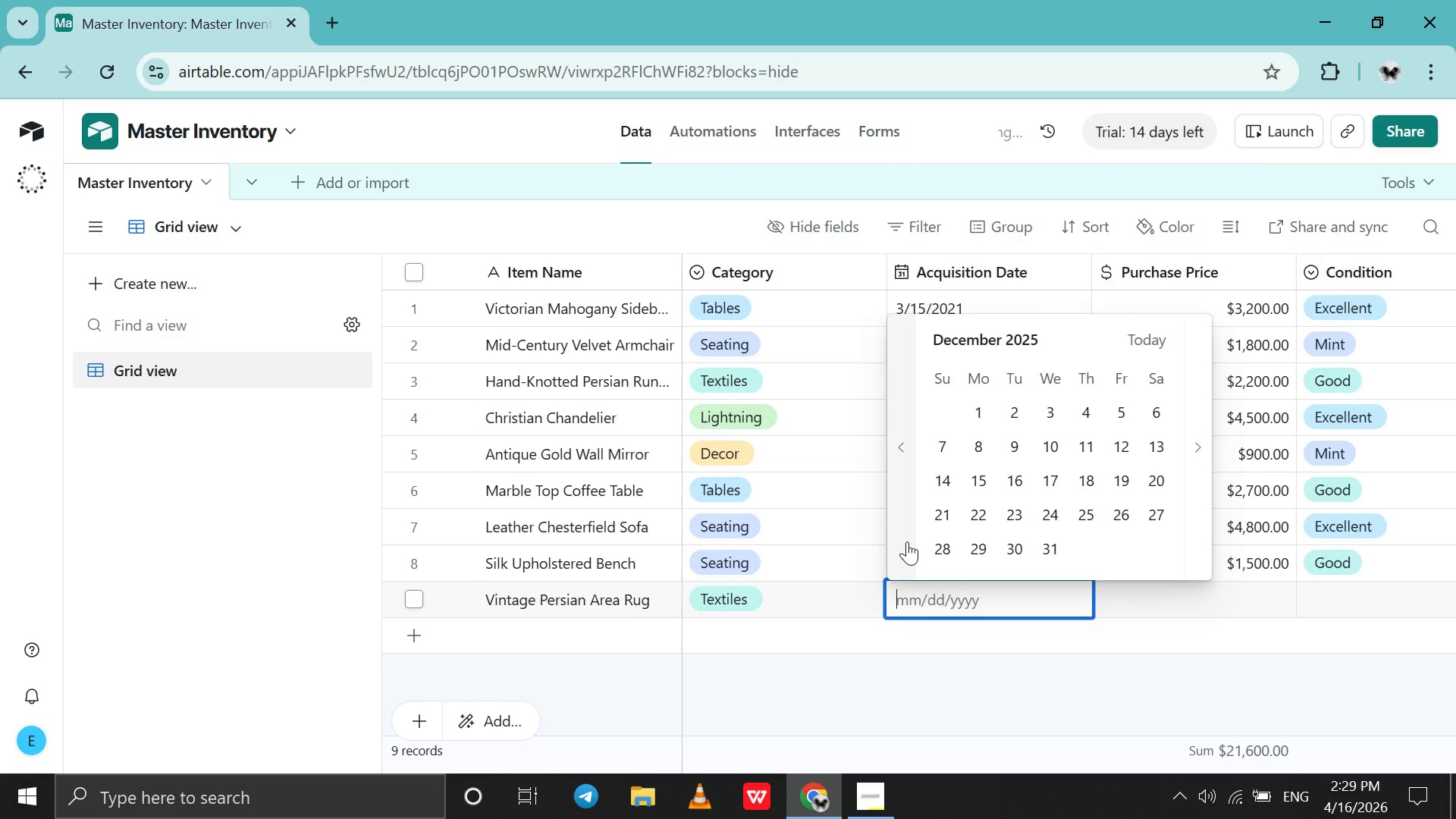 
triple_click([907, 541])
 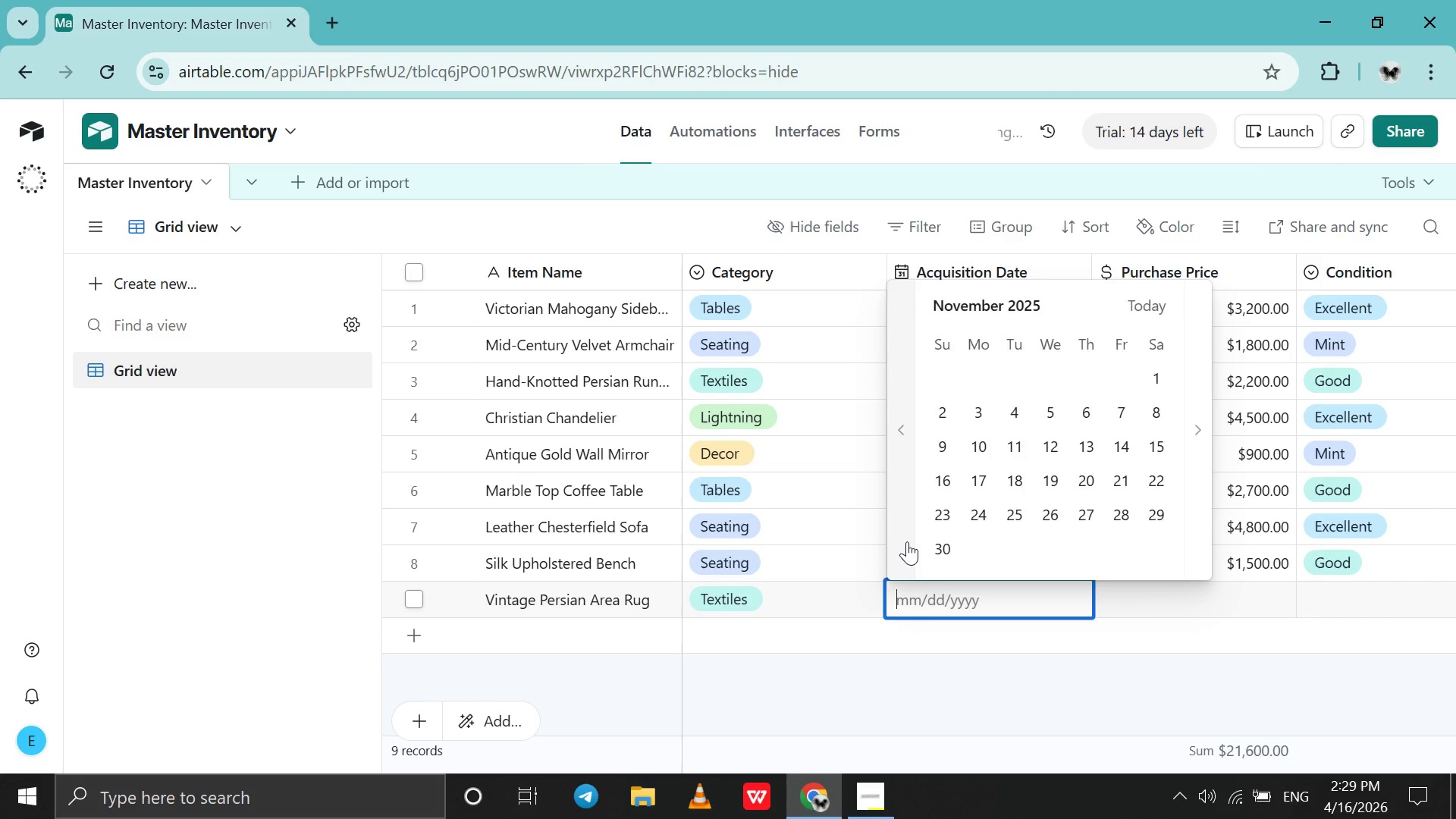 
triple_click([907, 541])
 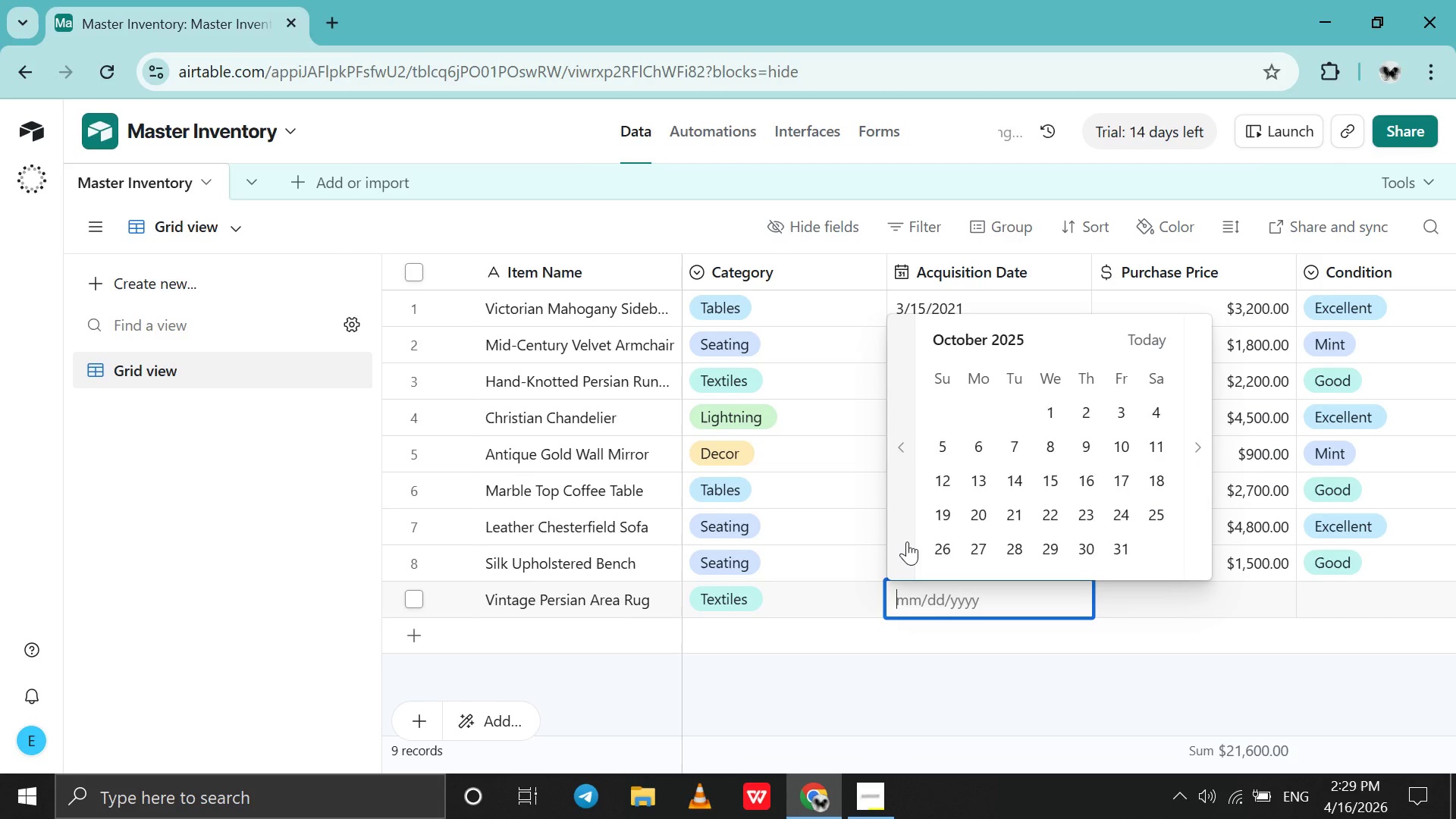 
triple_click([907, 541])
 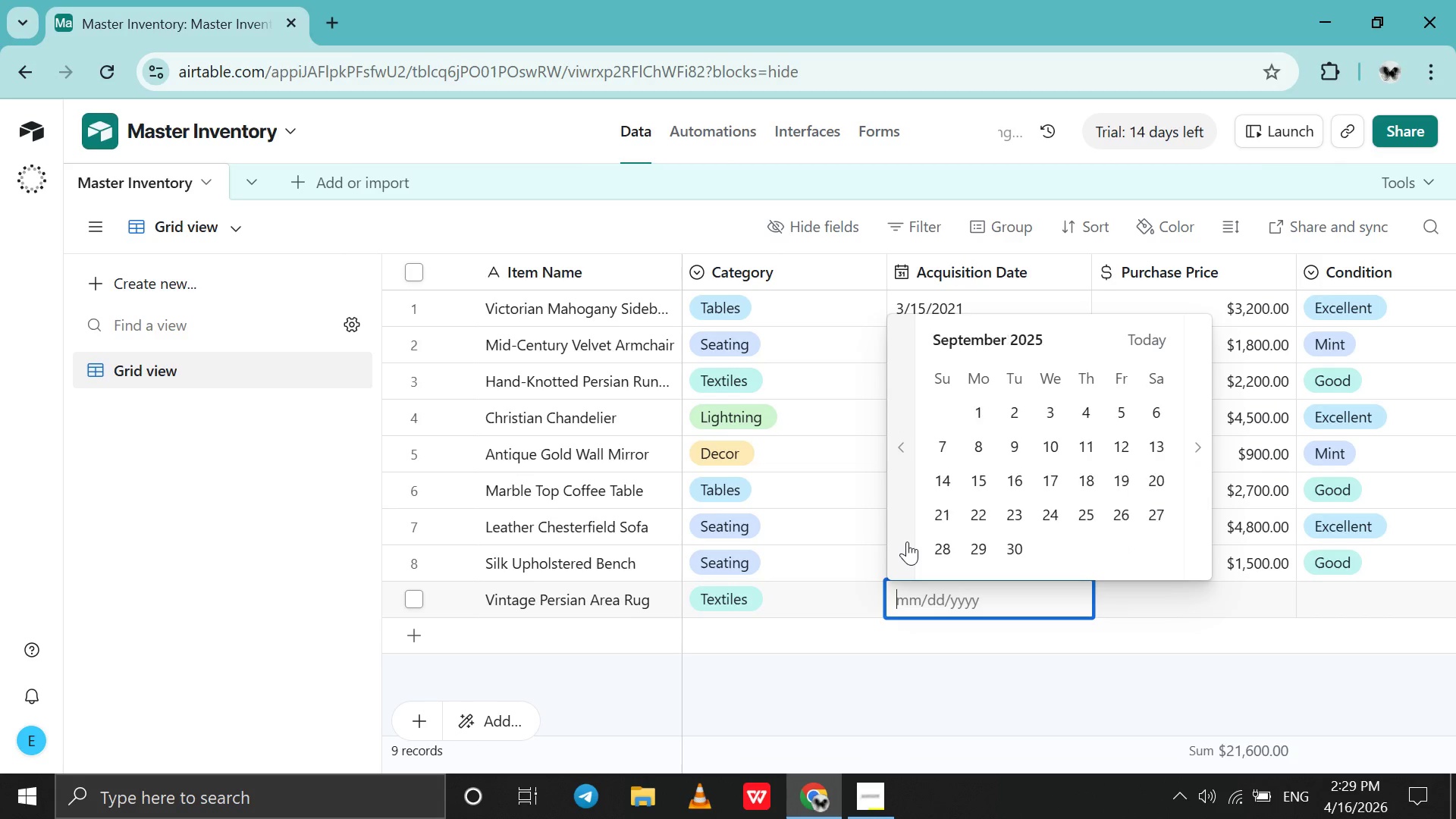 
triple_click([907, 541])
 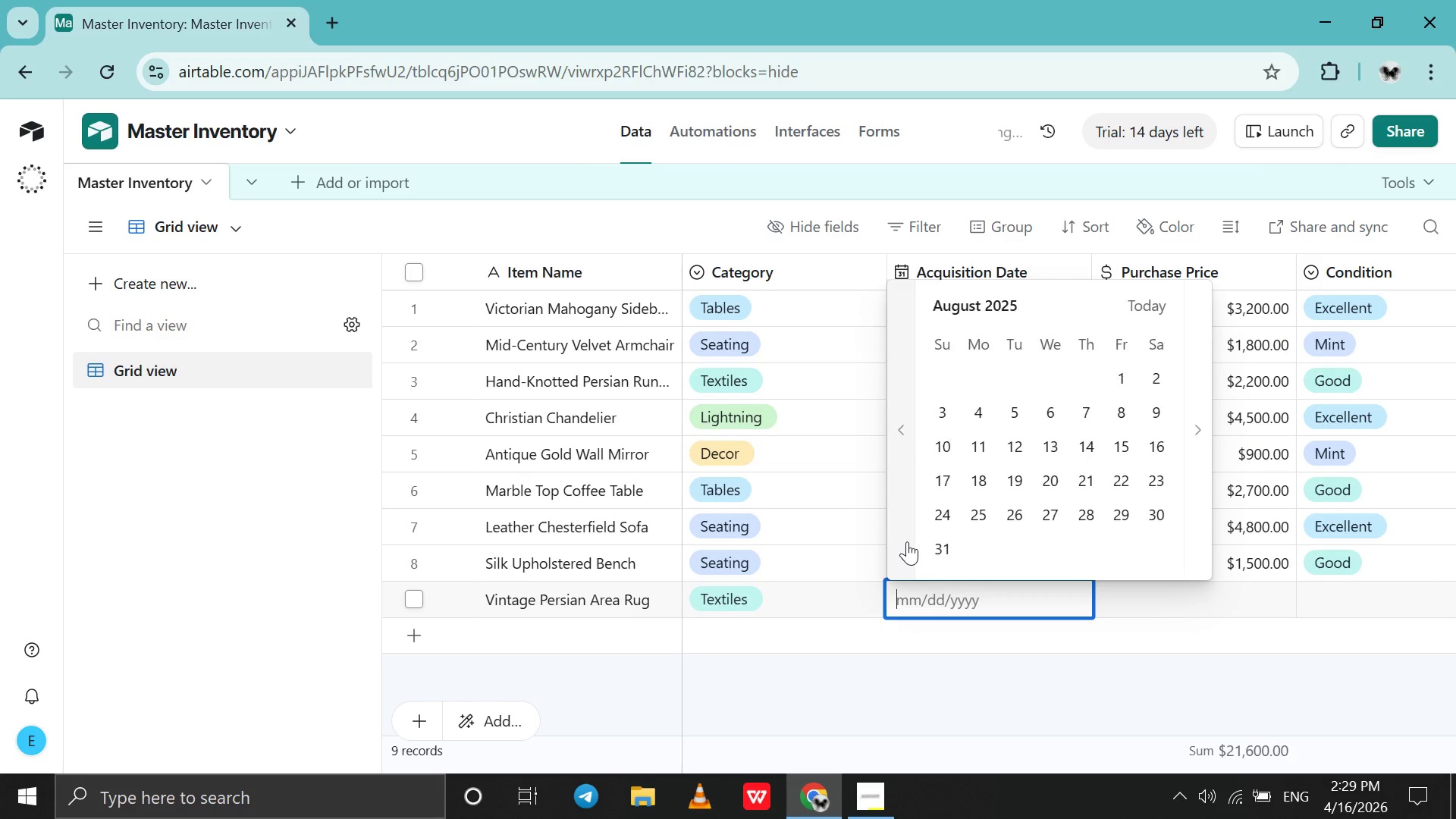 
triple_click([907, 541])
 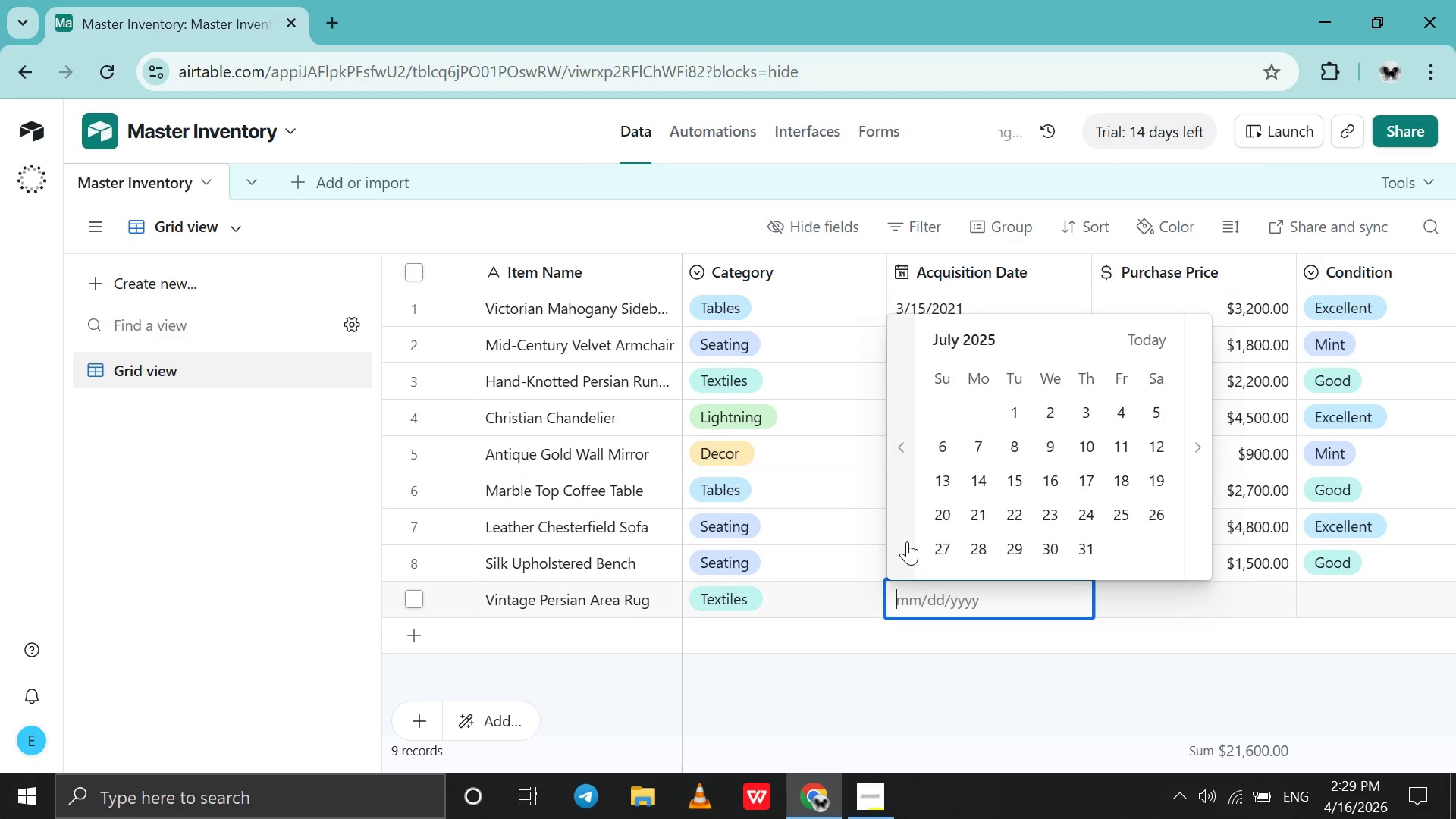 
triple_click([907, 541])
 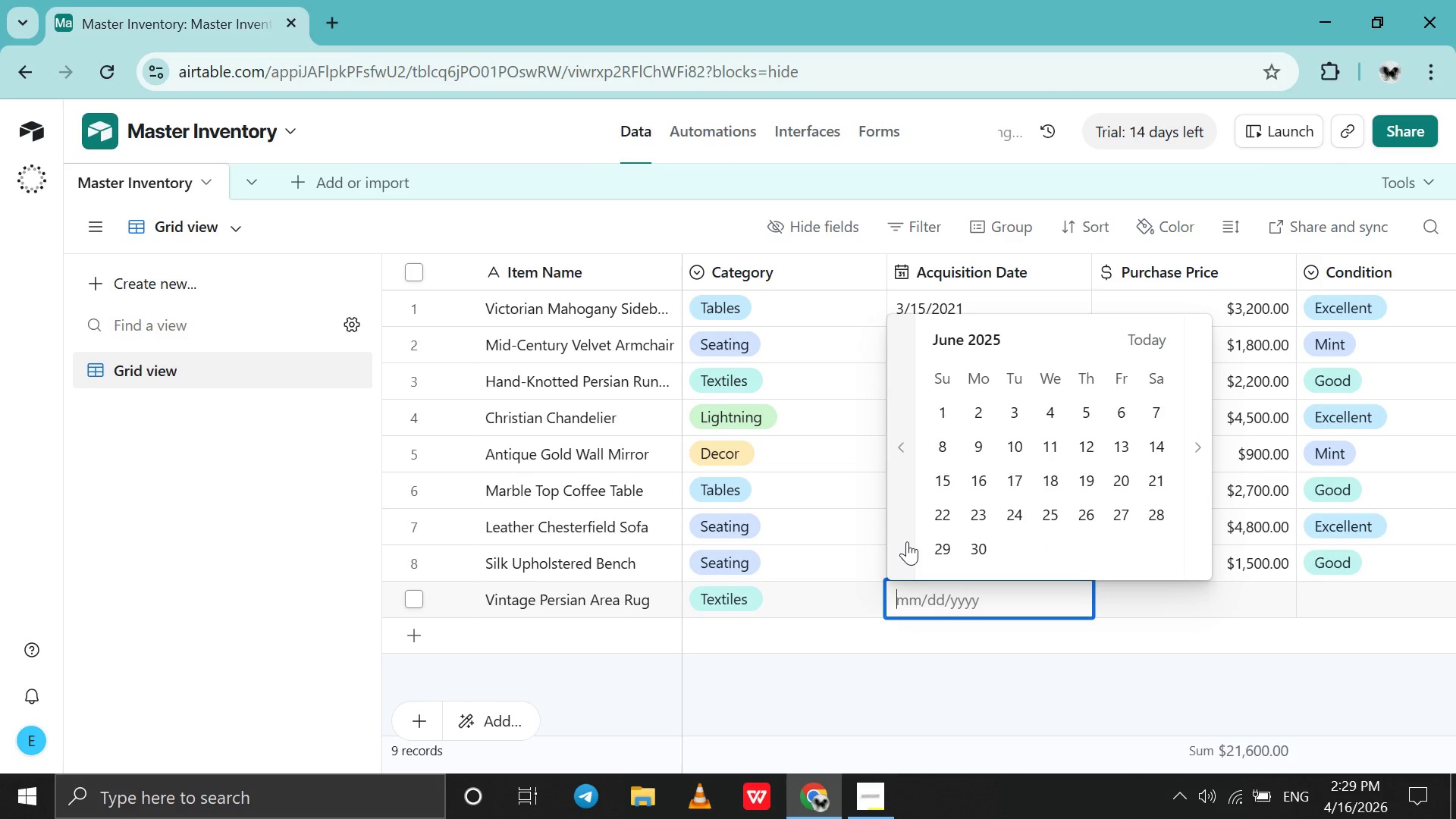 
triple_click([907, 541])
 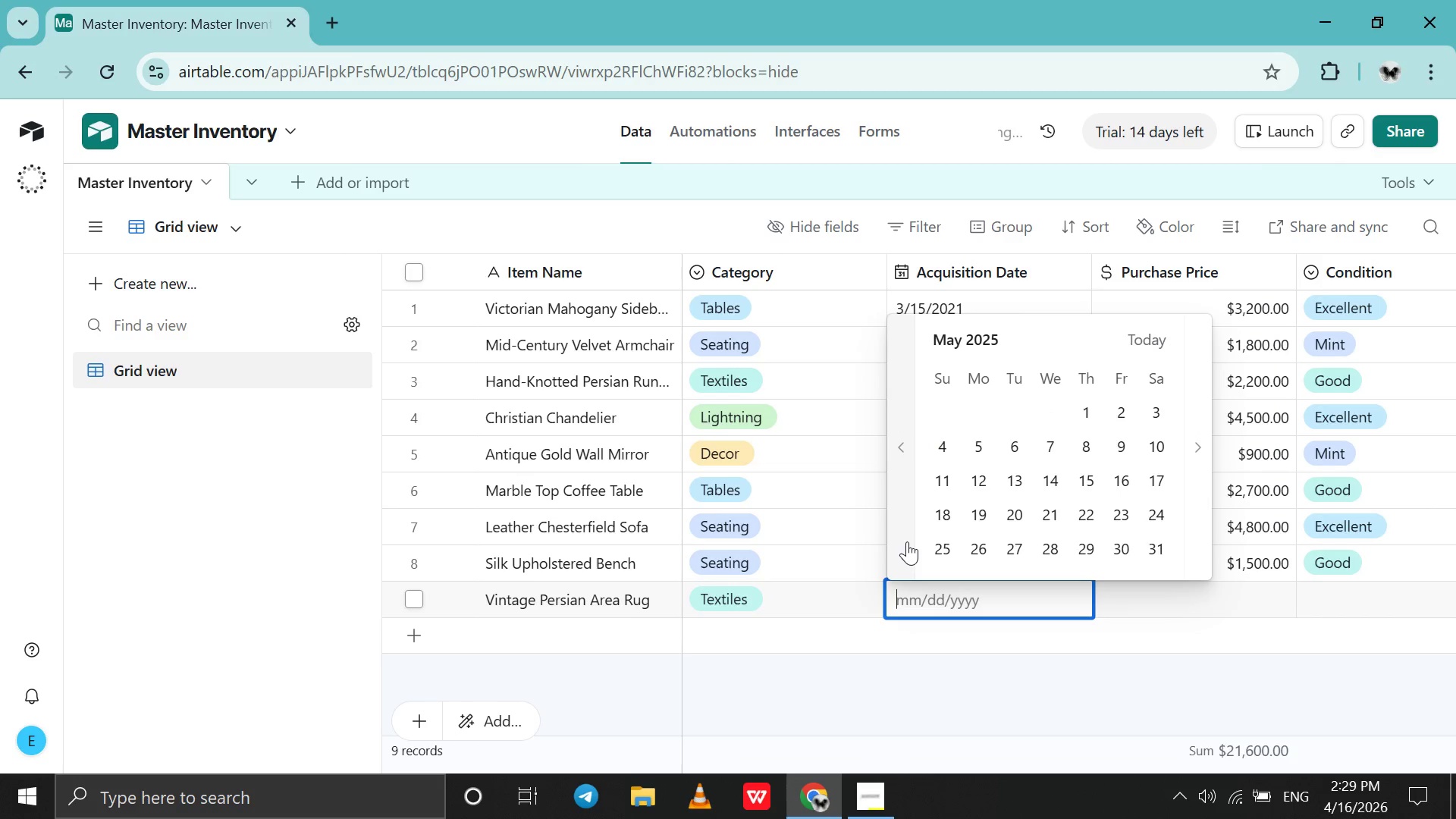 
triple_click([907, 541])
 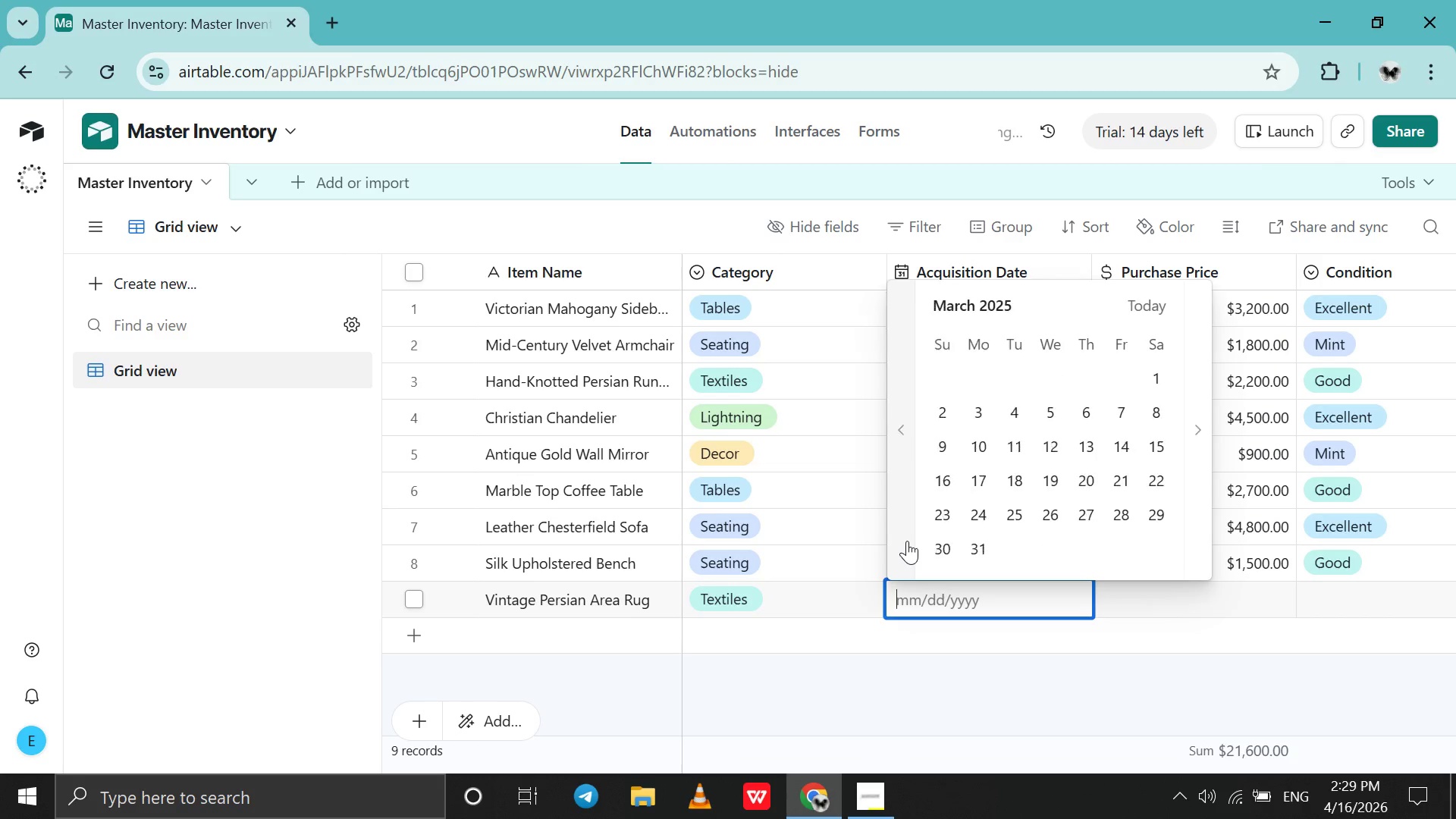 
triple_click([907, 541])
 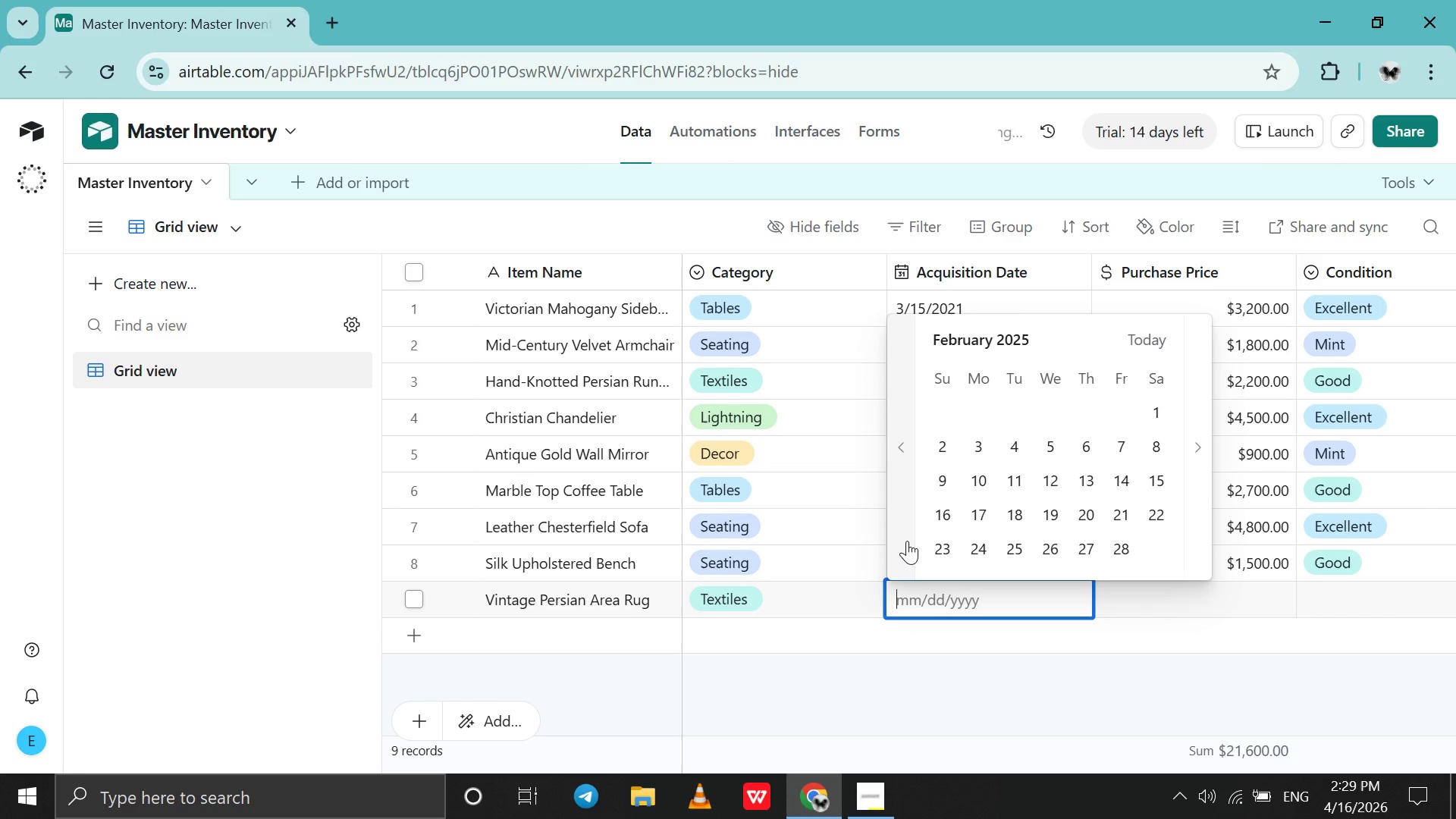 
triple_click([907, 541])
 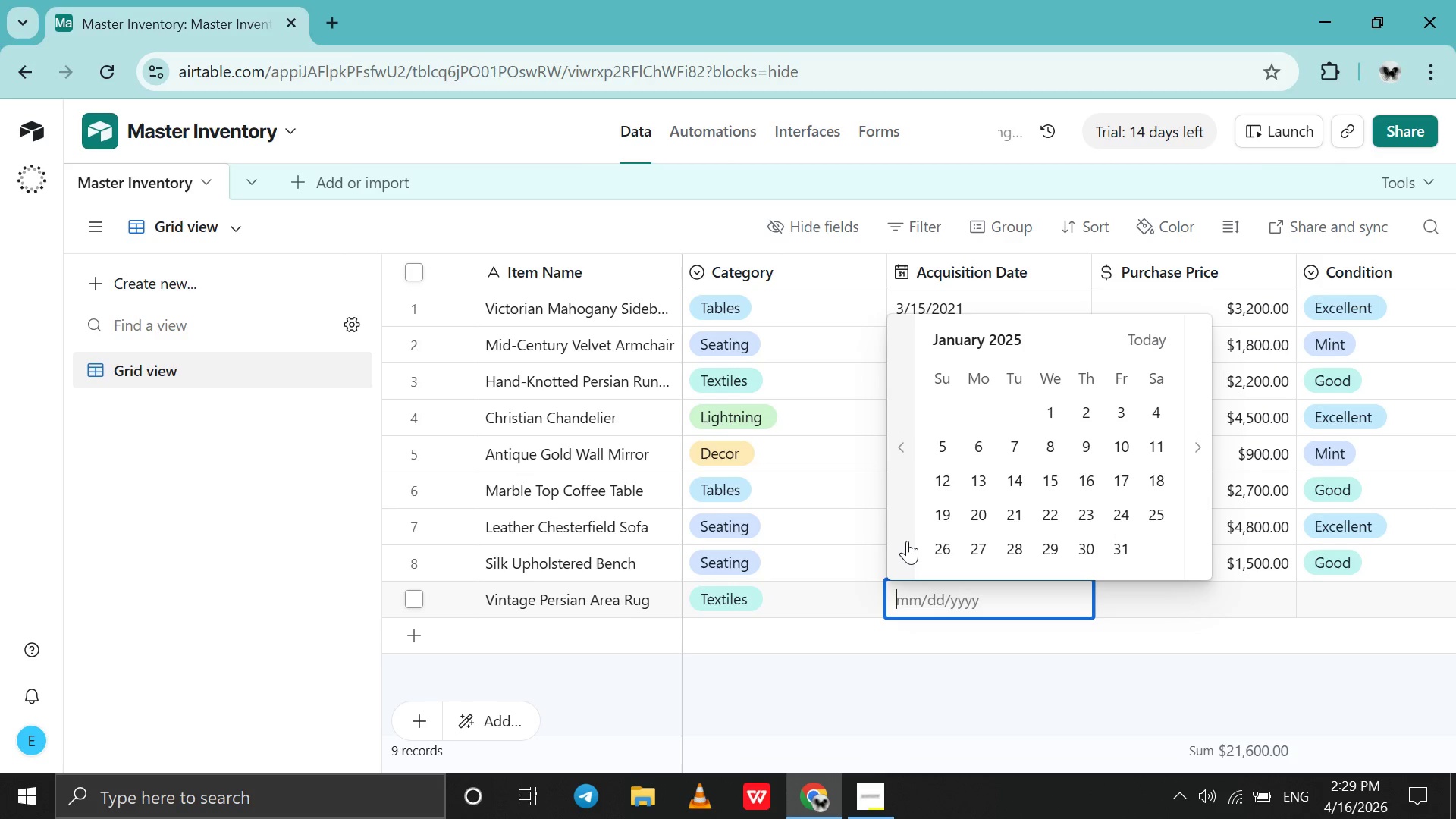 
triple_click([907, 541])
 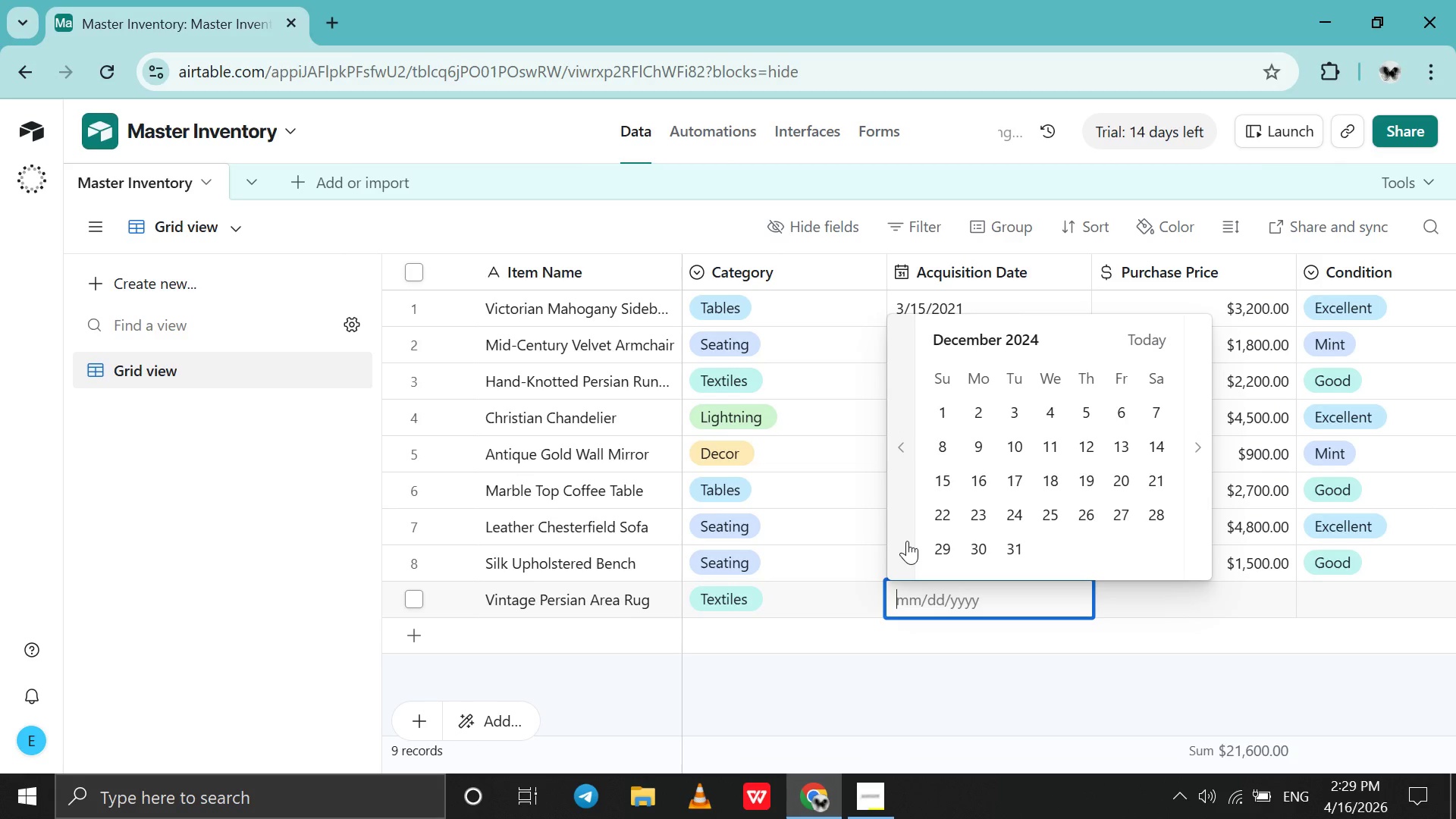 
triple_click([907, 541])
 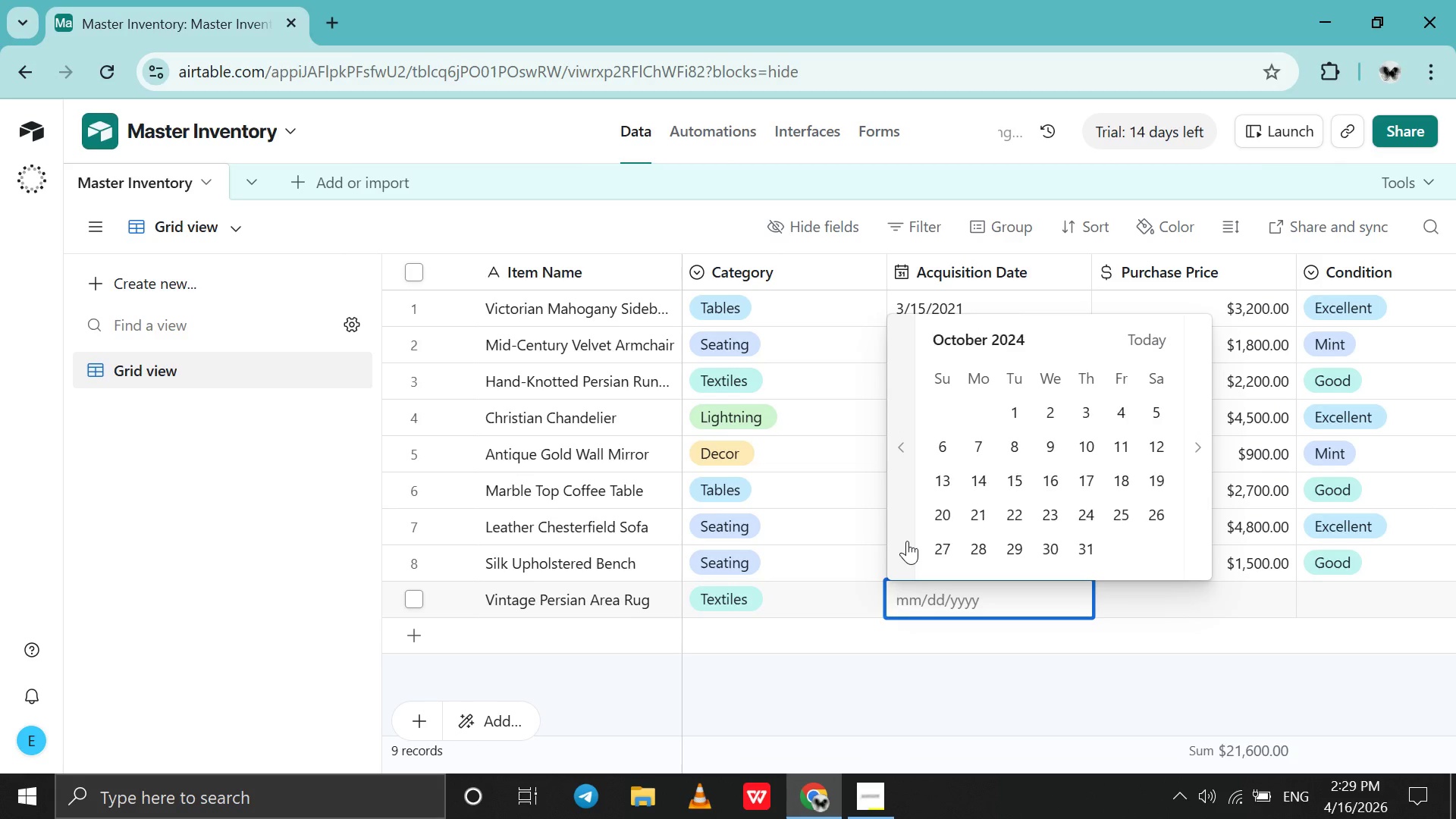 
triple_click([907, 541])
 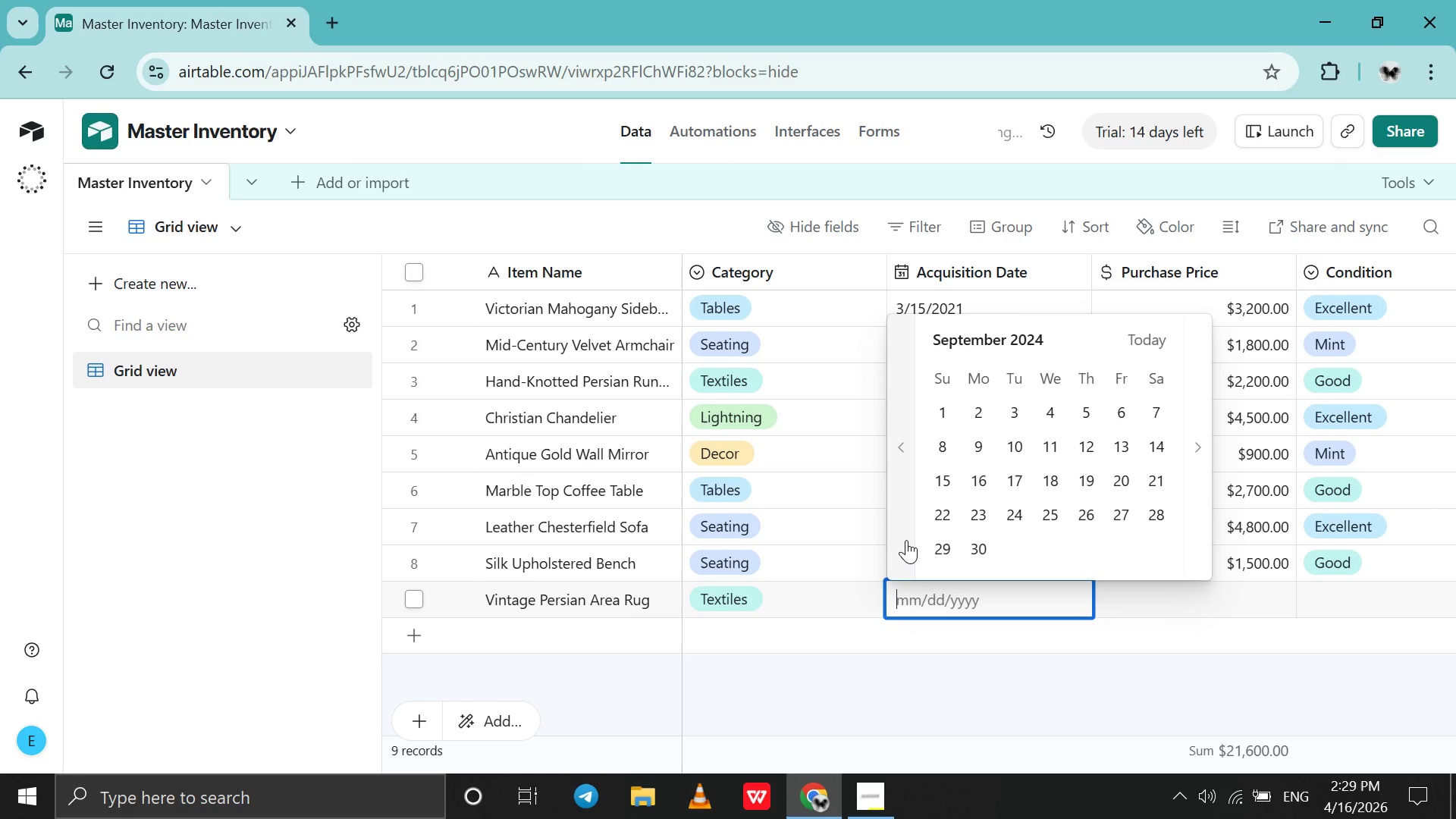 
triple_click([906, 540])
 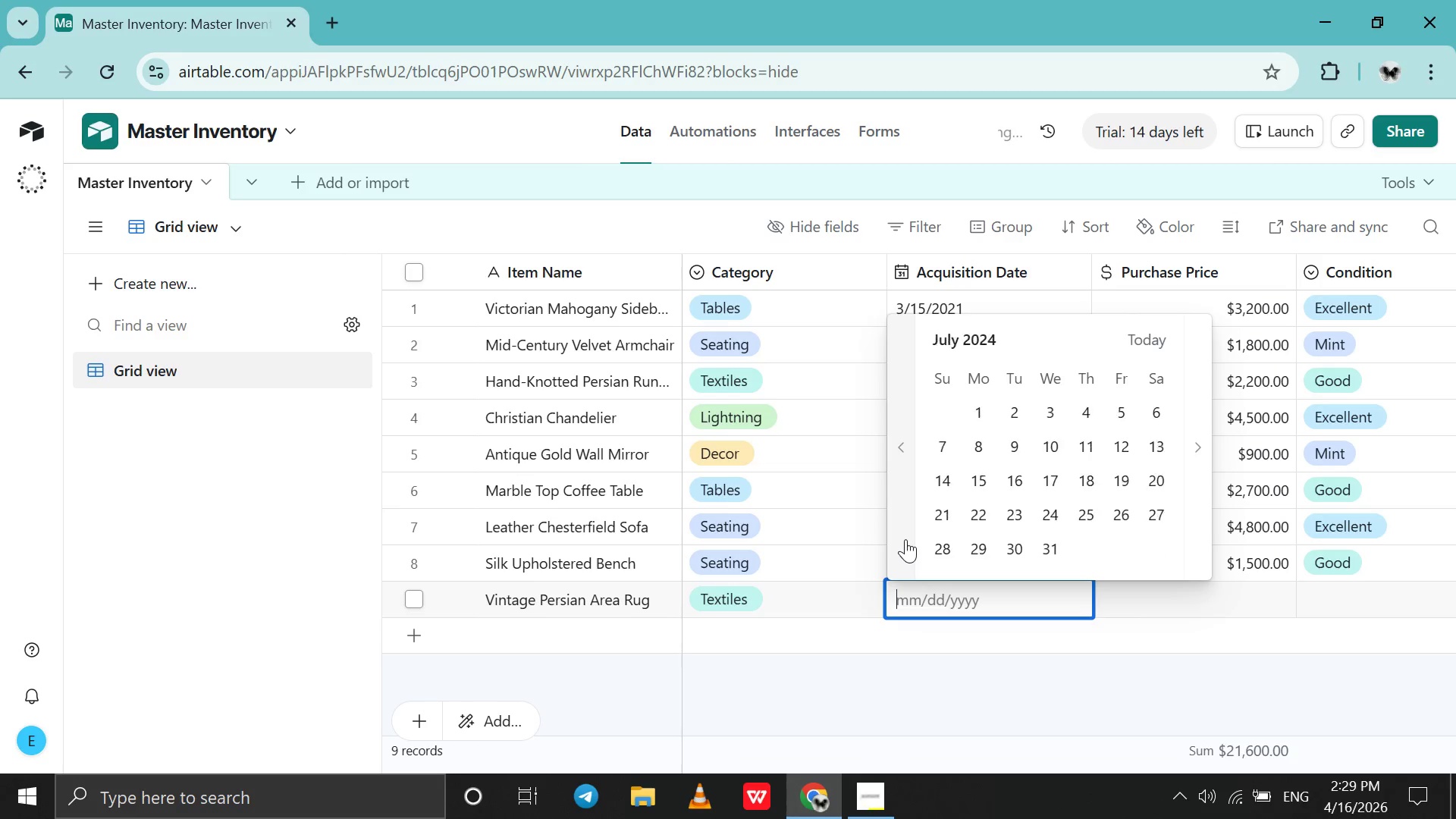 
triple_click([905, 539])
 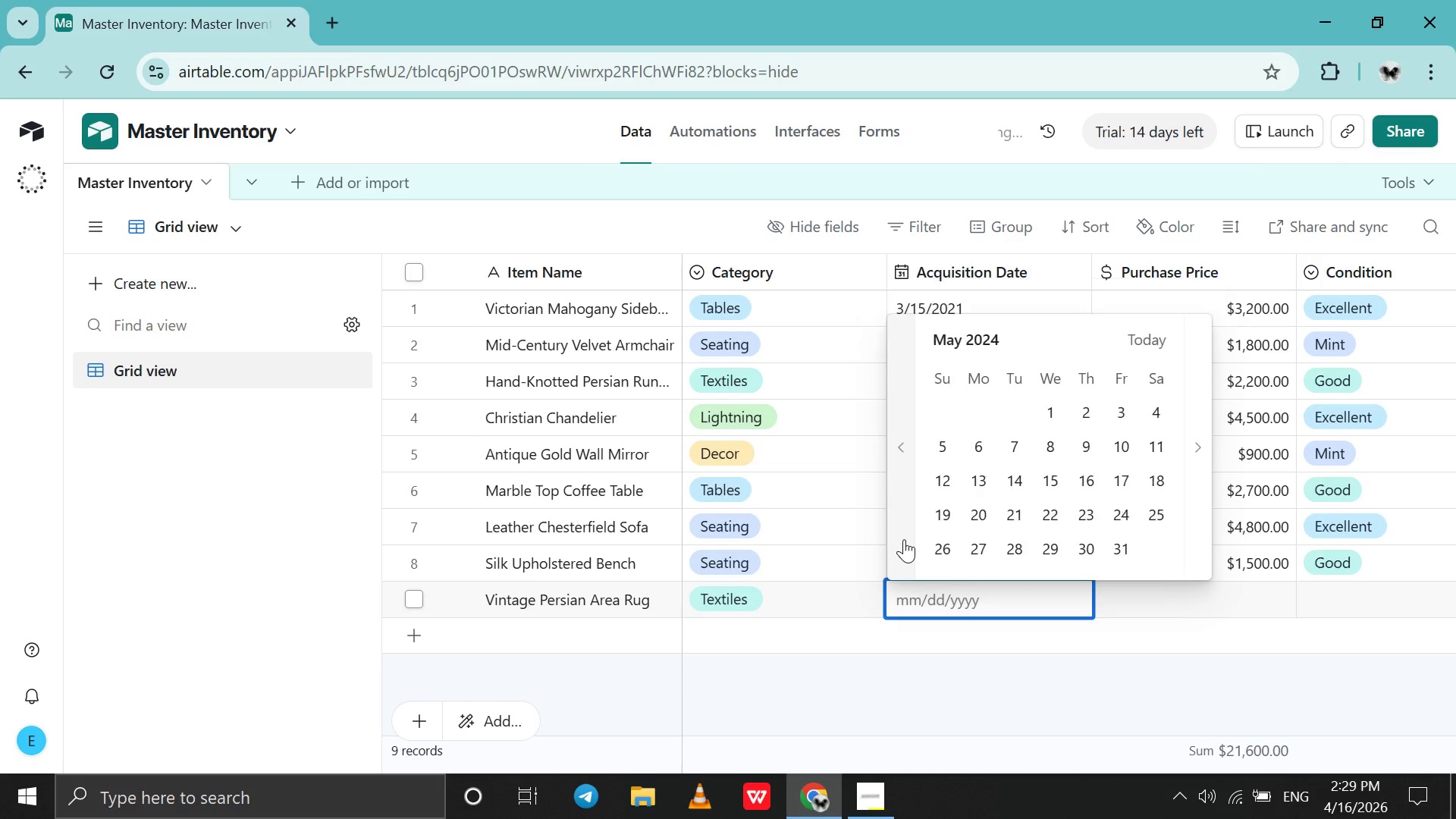 
triple_click([904, 539])
 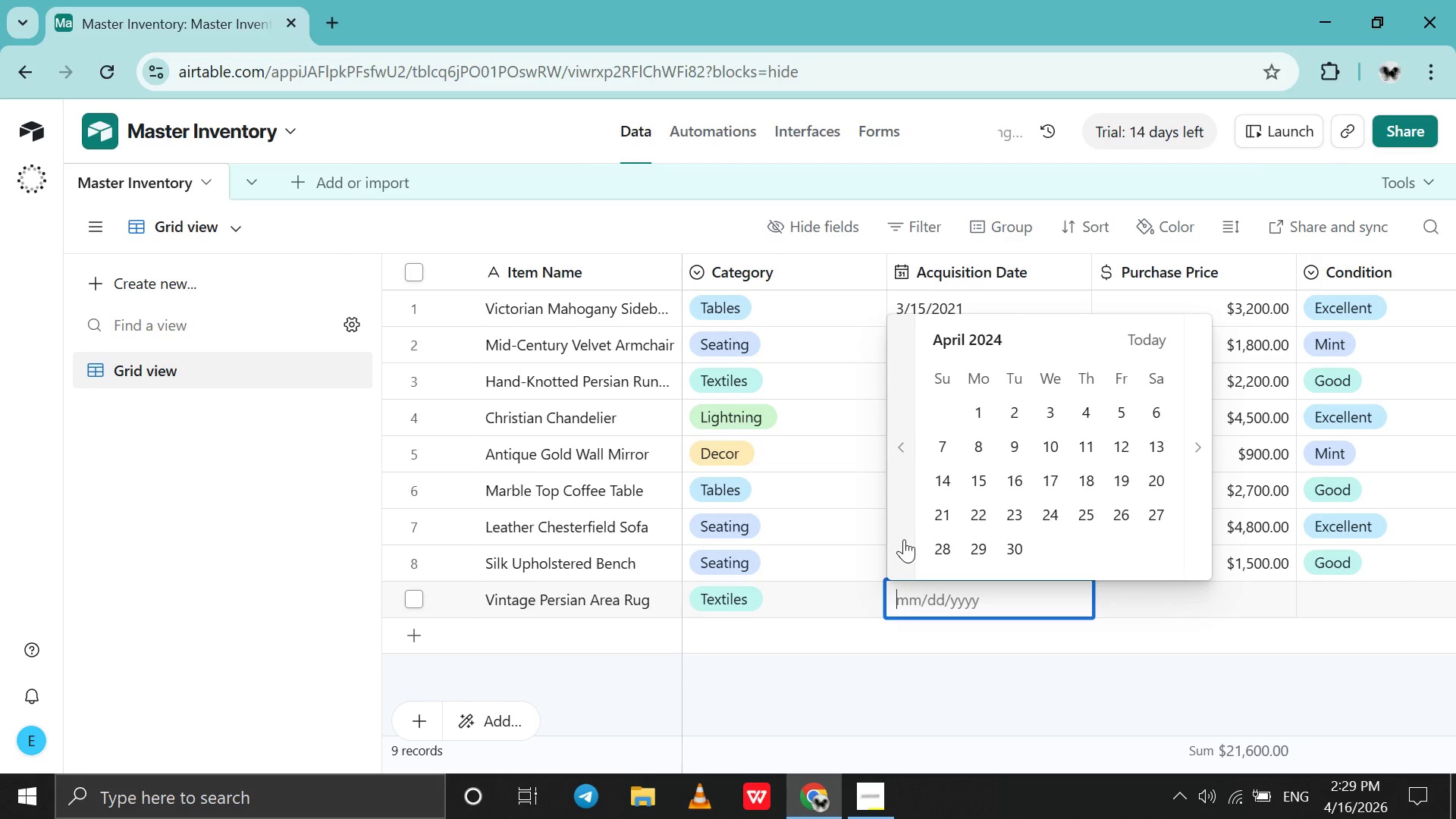 
triple_click([904, 539])
 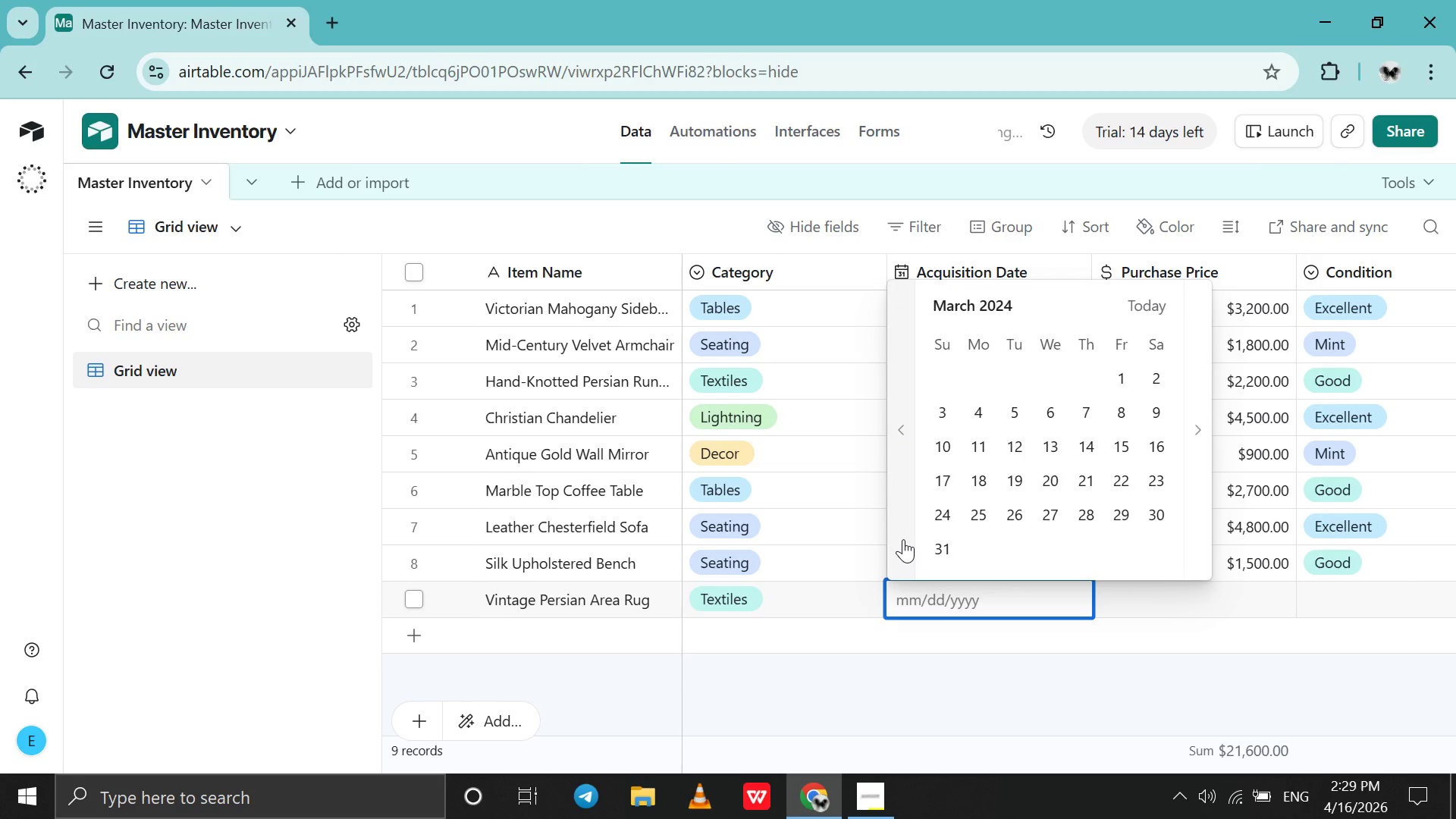 
triple_click([903, 539])
 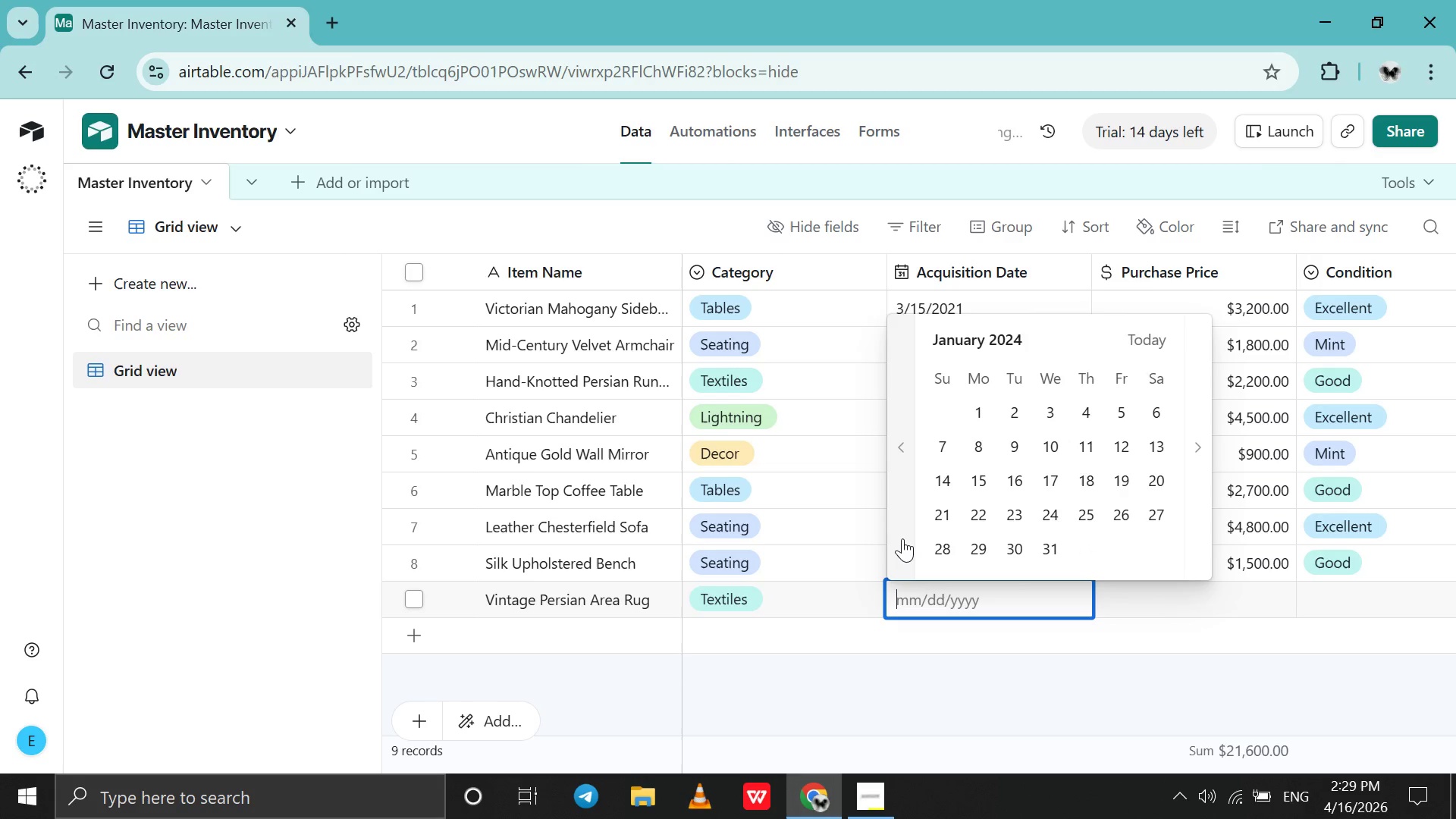 
triple_click([902, 538])
 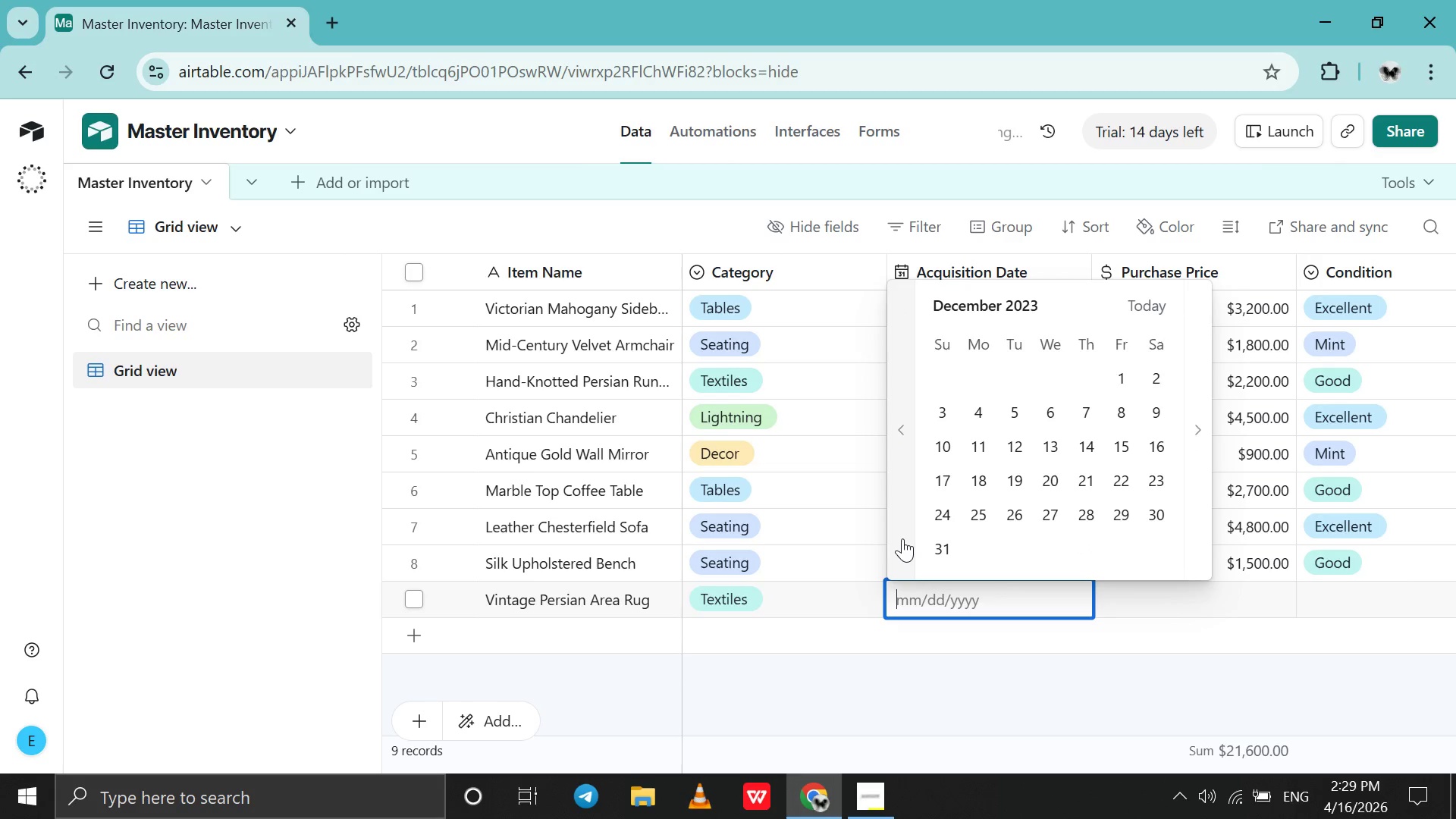 
triple_click([902, 538])
 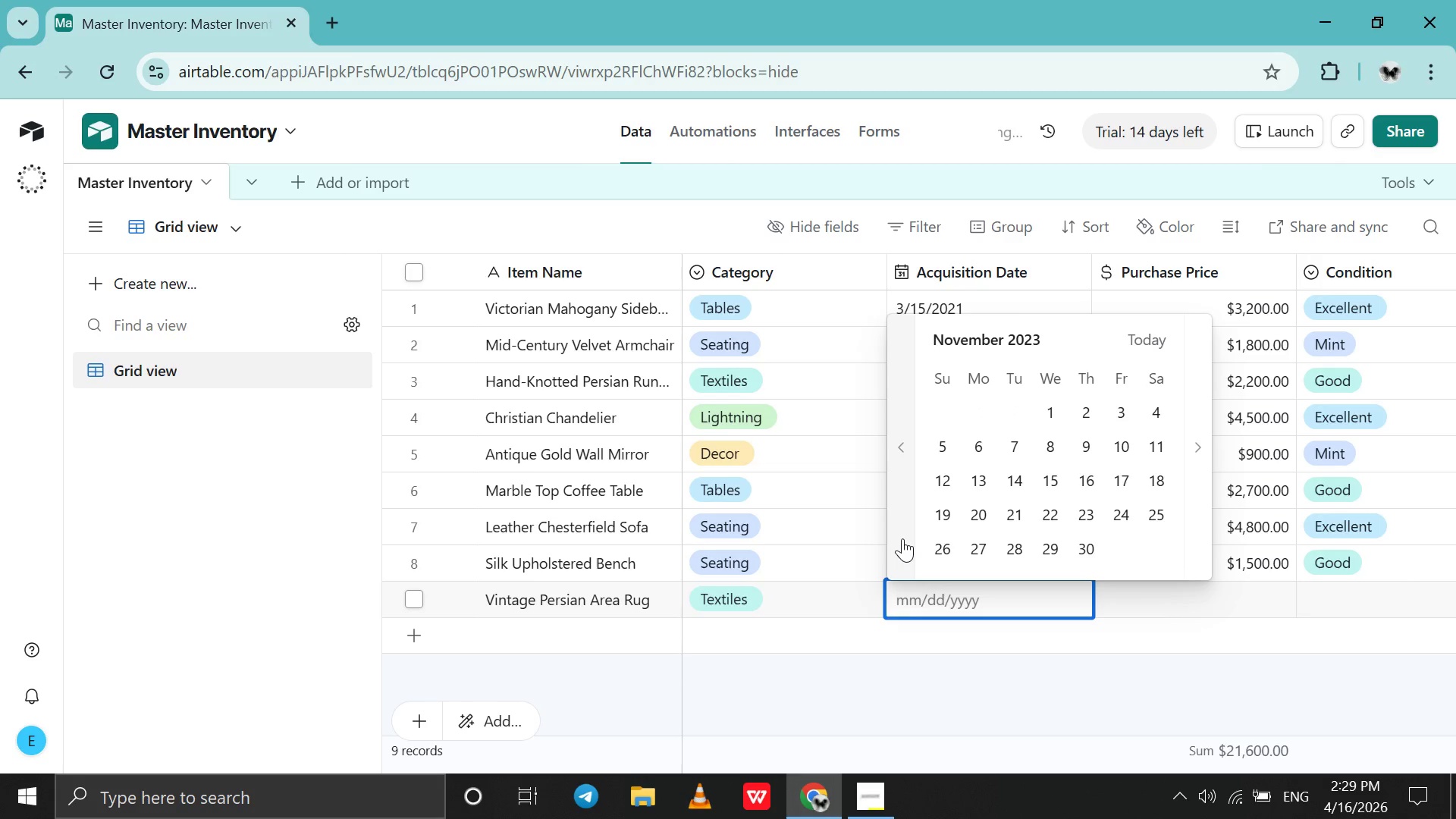 
triple_click([902, 538])
 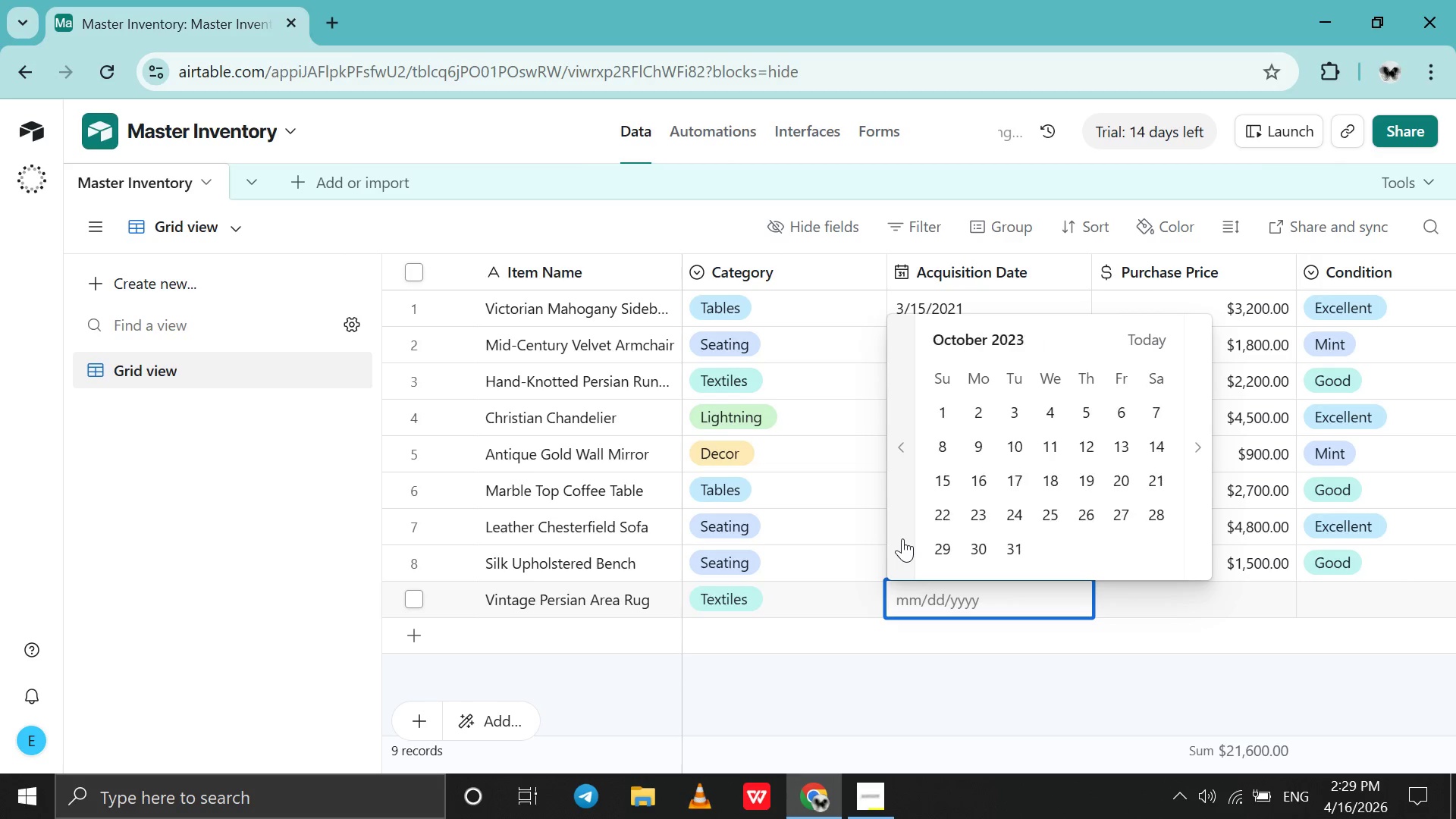 
triple_click([902, 538])
 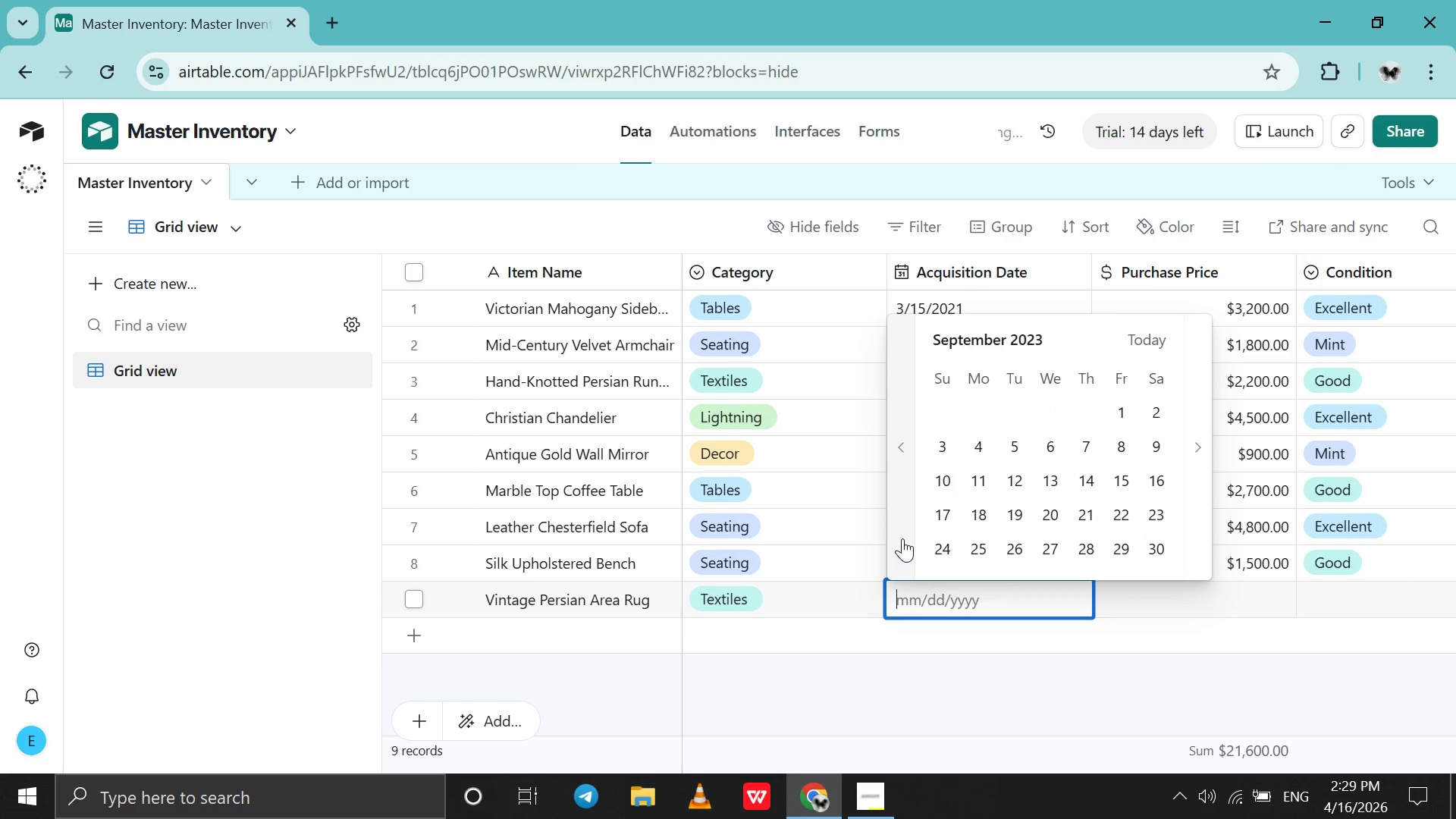 
triple_click([902, 538])
 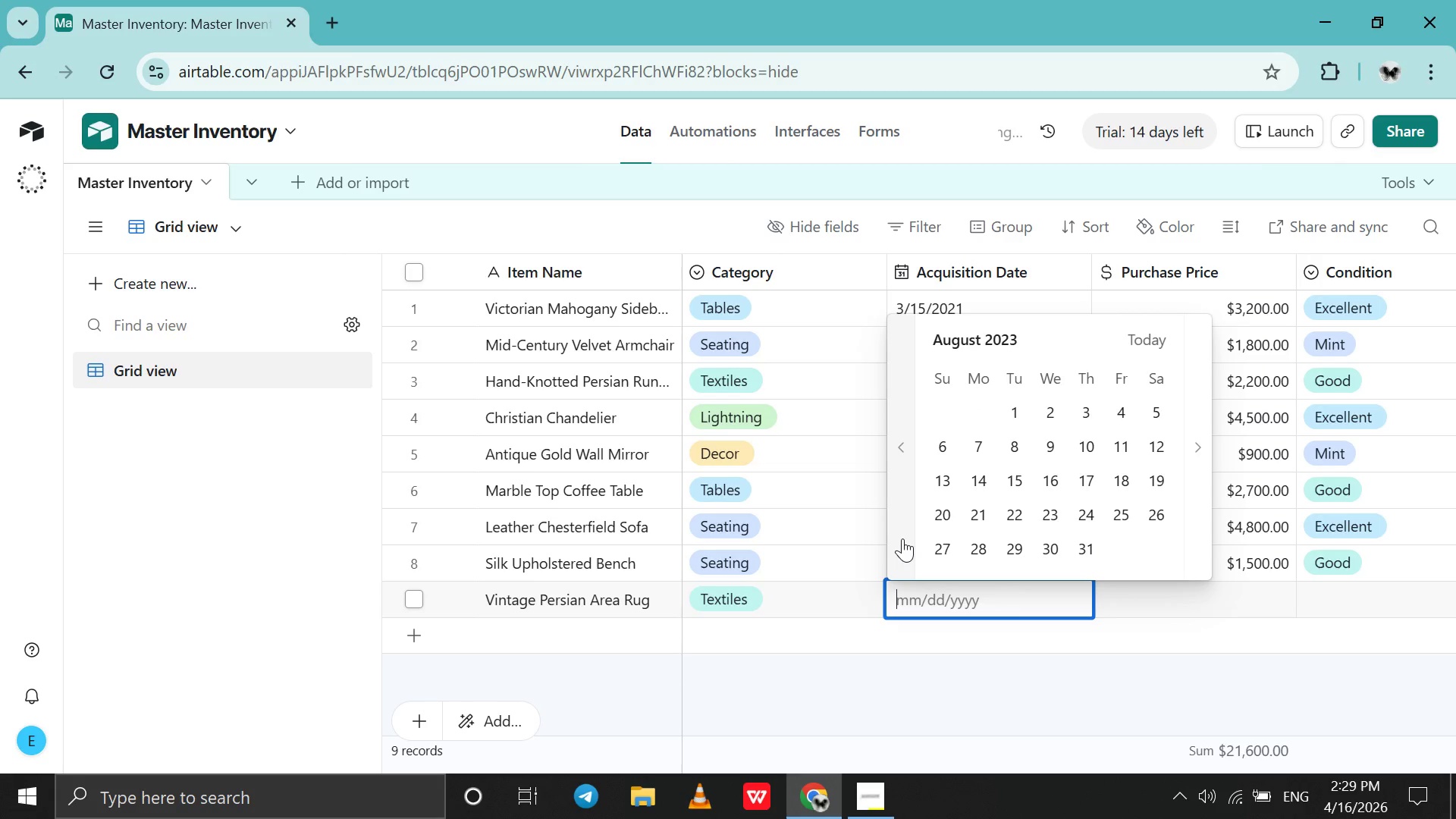 
triple_click([902, 538])
 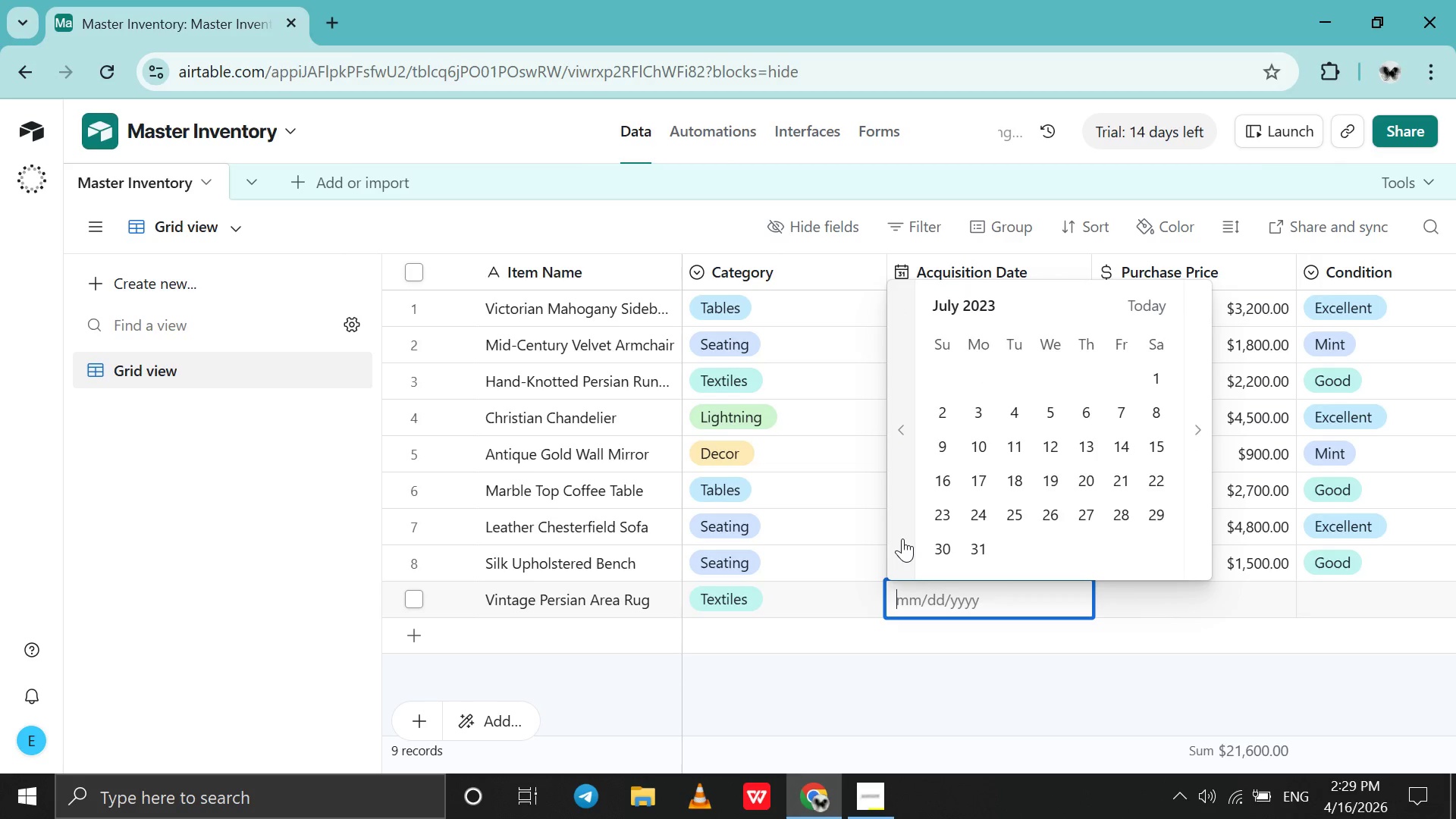 
triple_click([902, 538])
 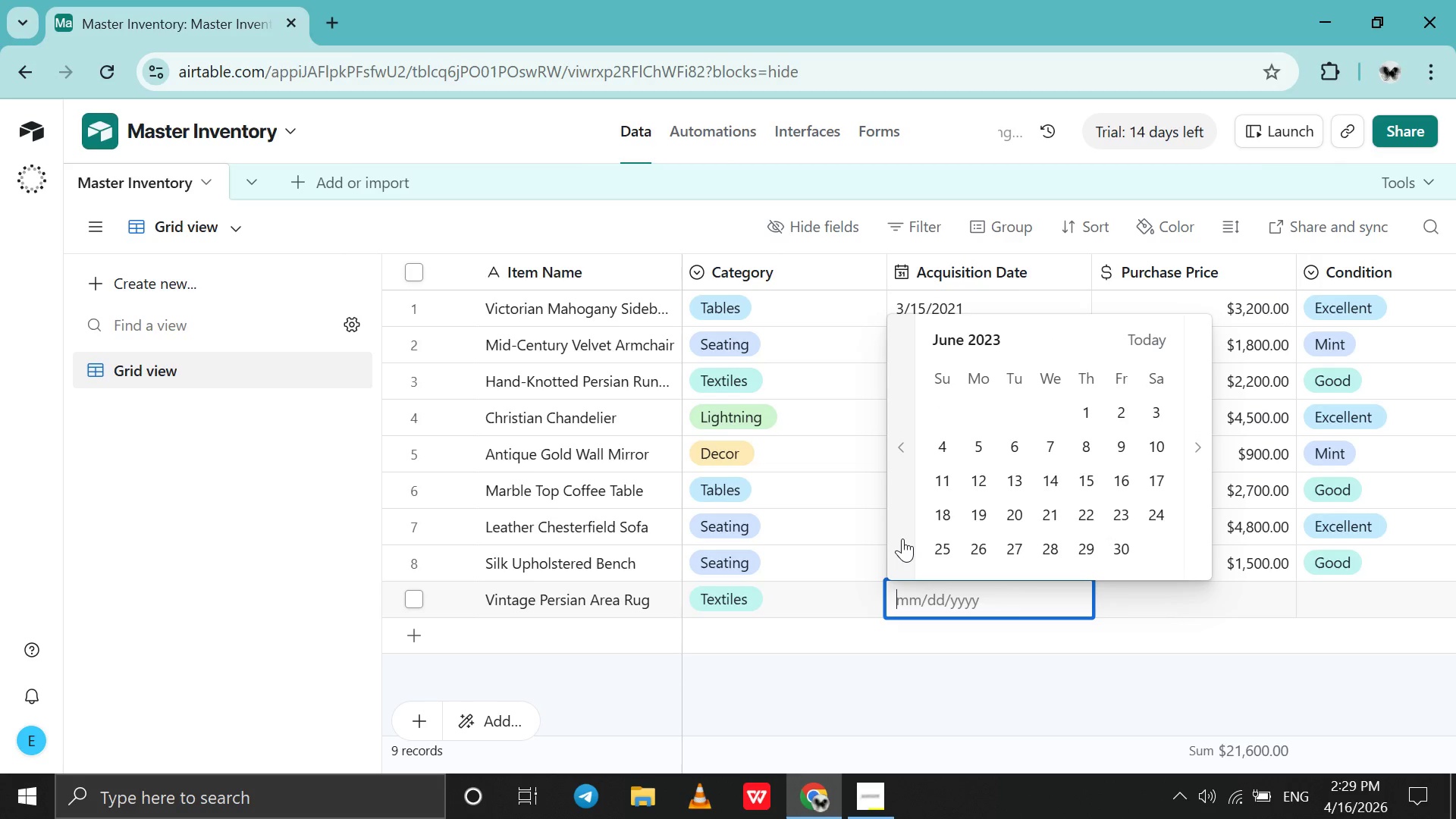 
triple_click([902, 538])
 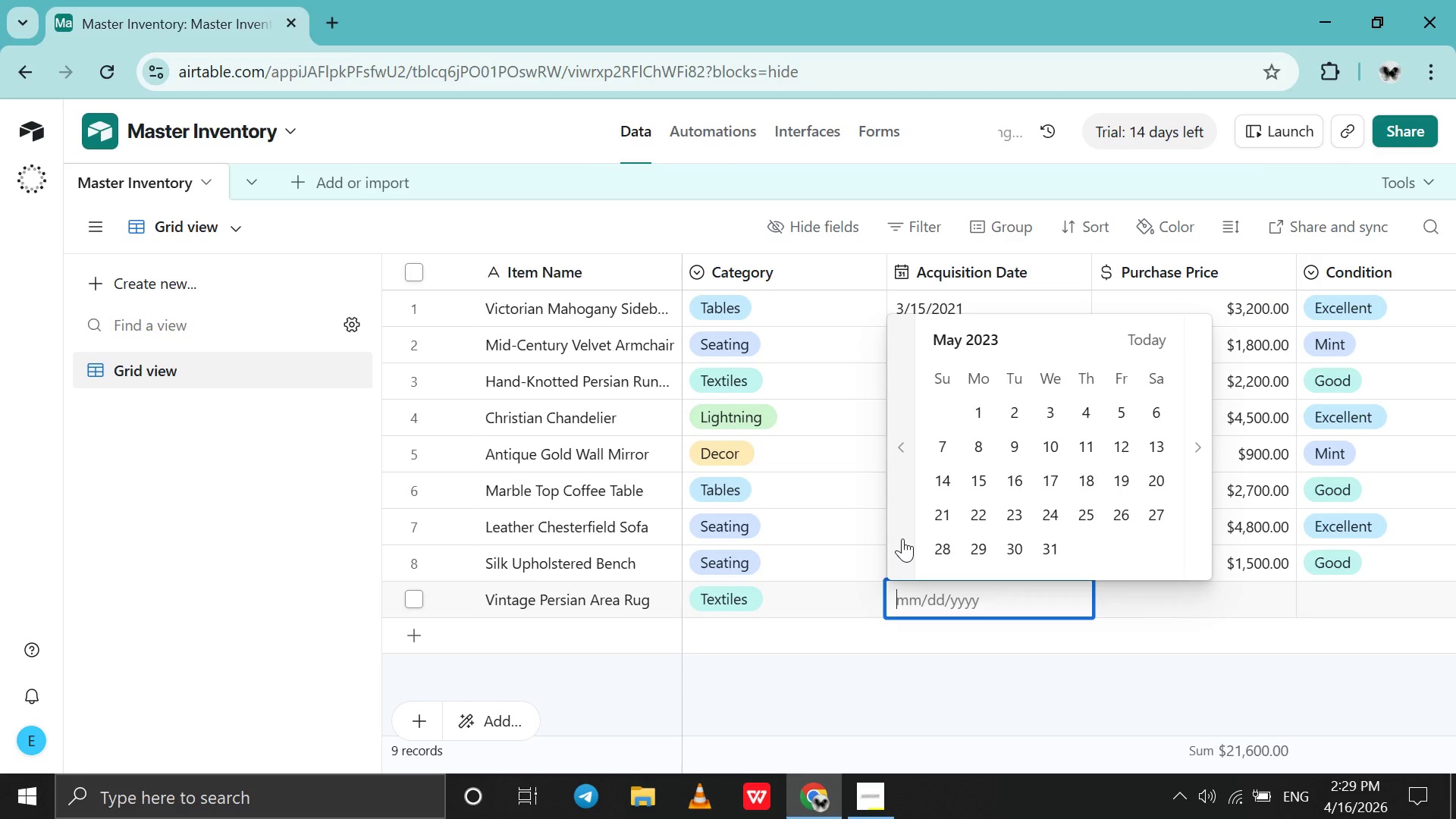 
triple_click([902, 538])
 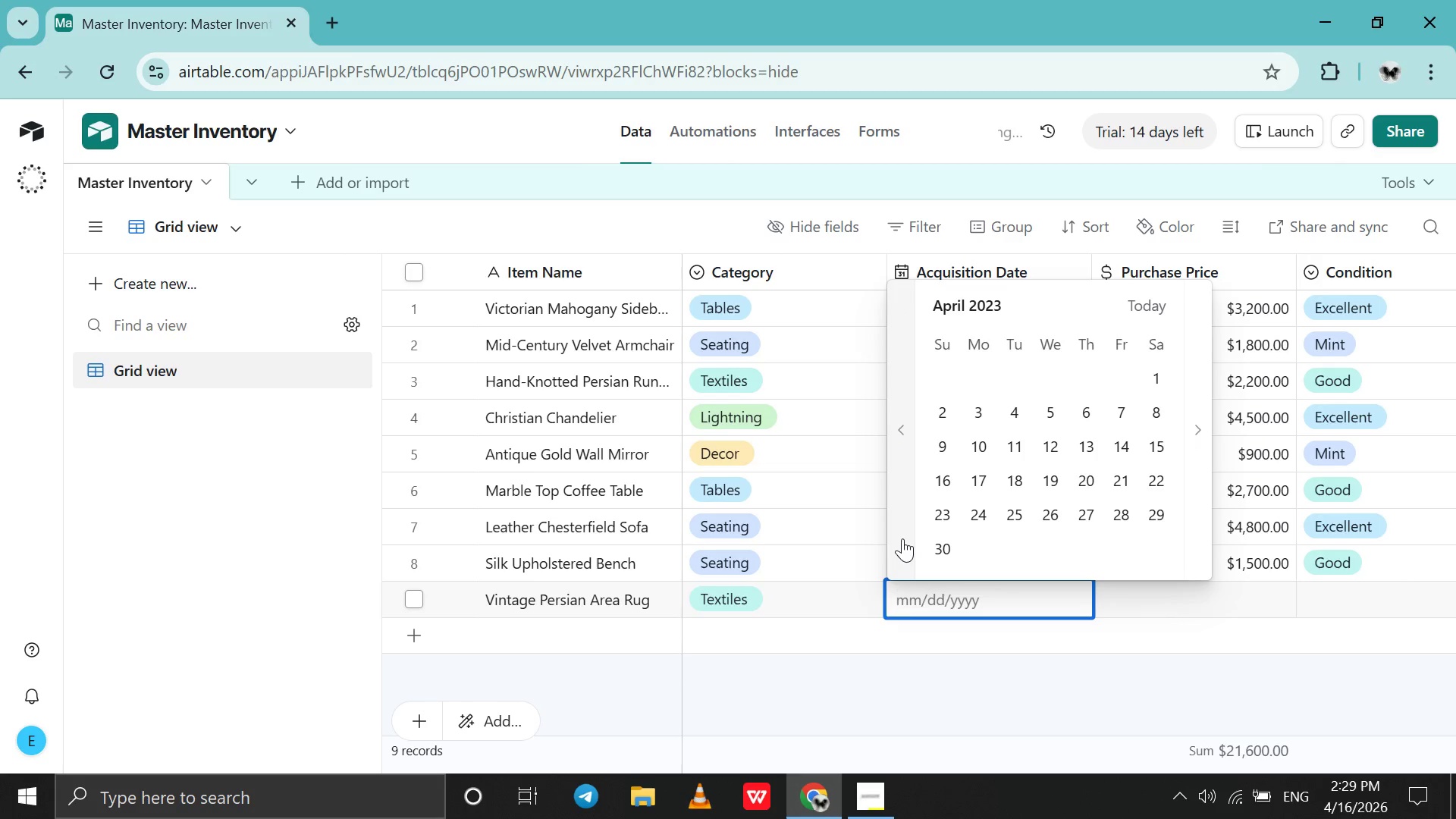 
triple_click([902, 538])
 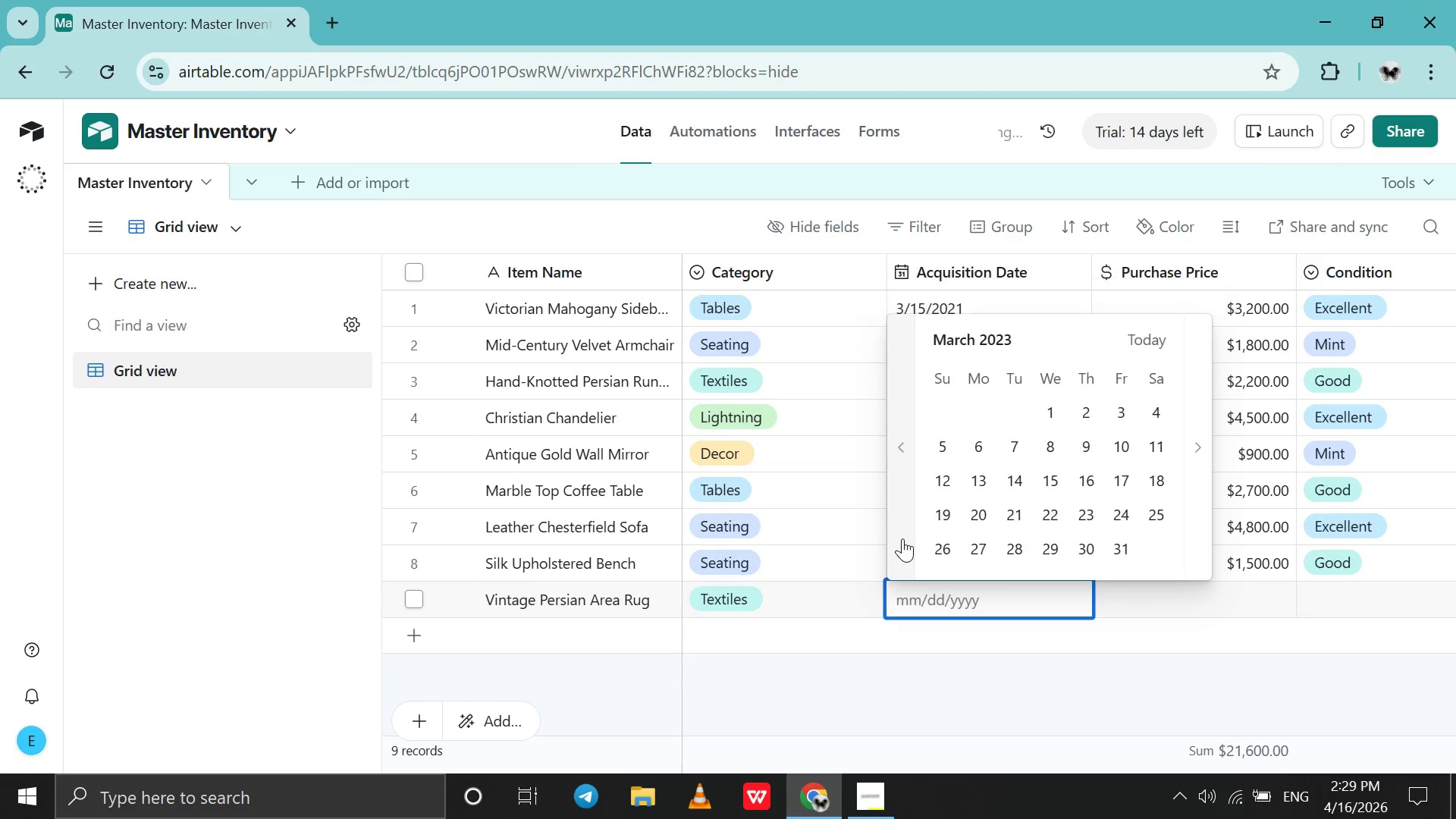 
triple_click([902, 538])
 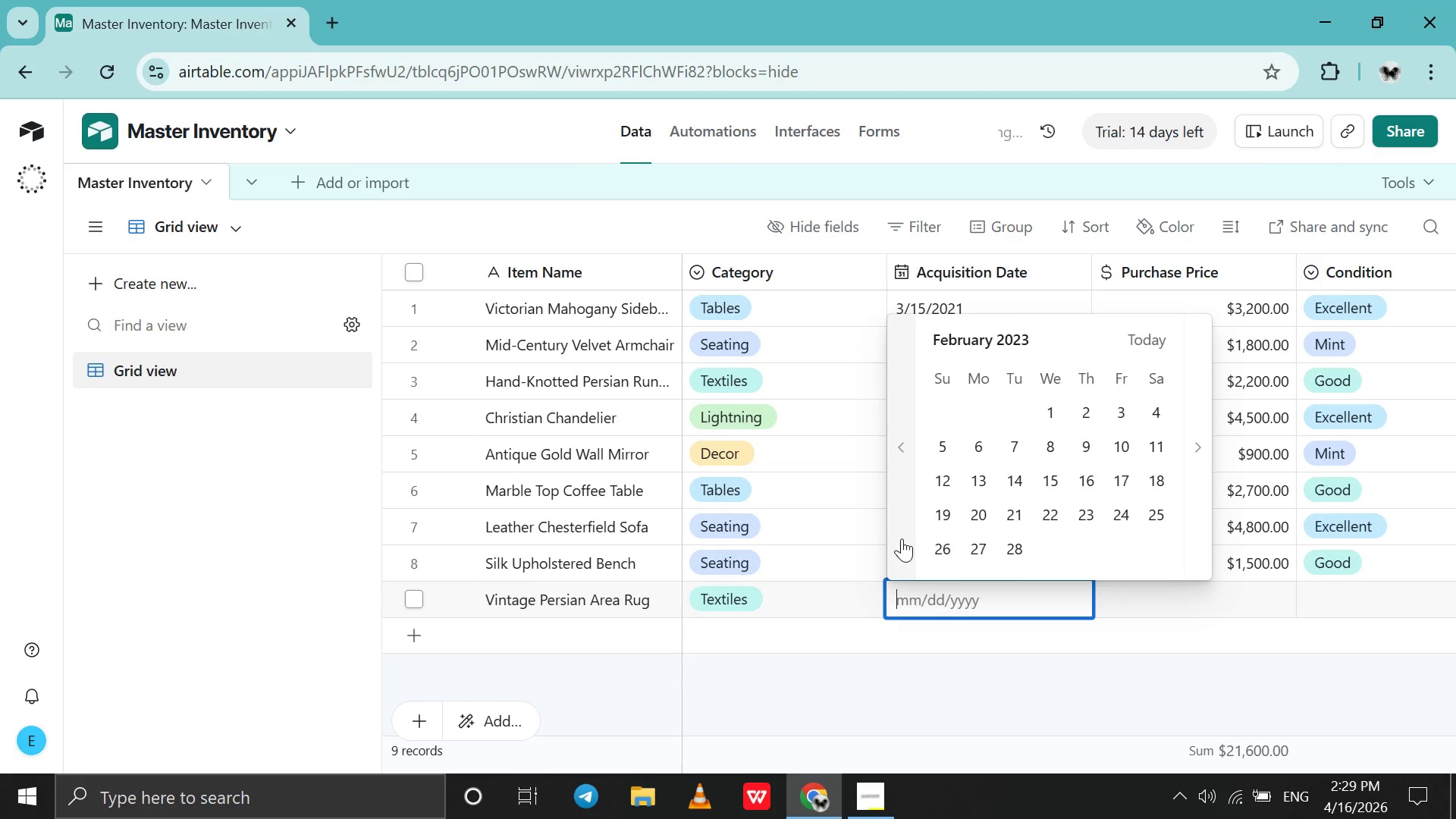 
triple_click([902, 538])
 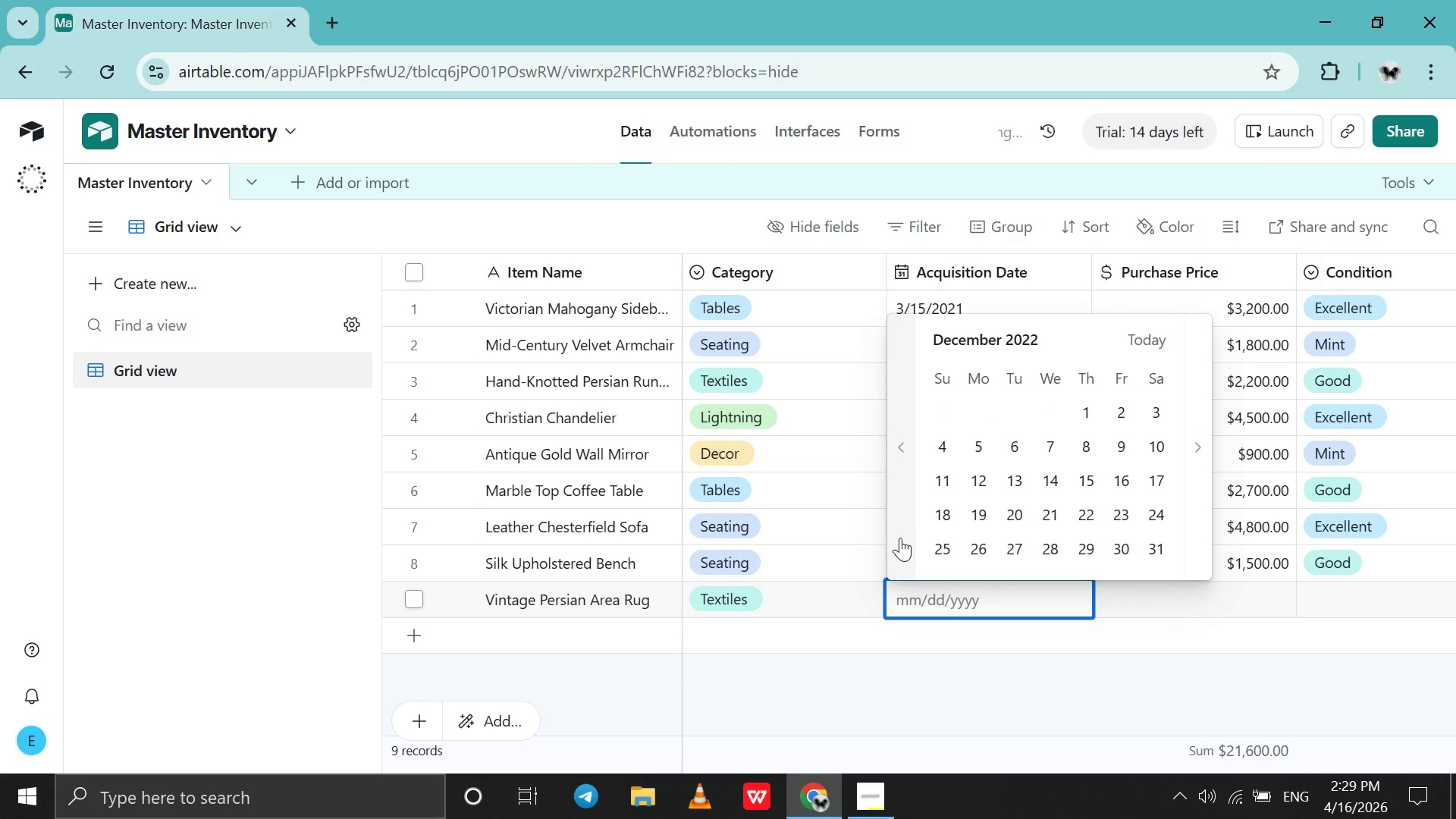 
triple_click([899, 537])
 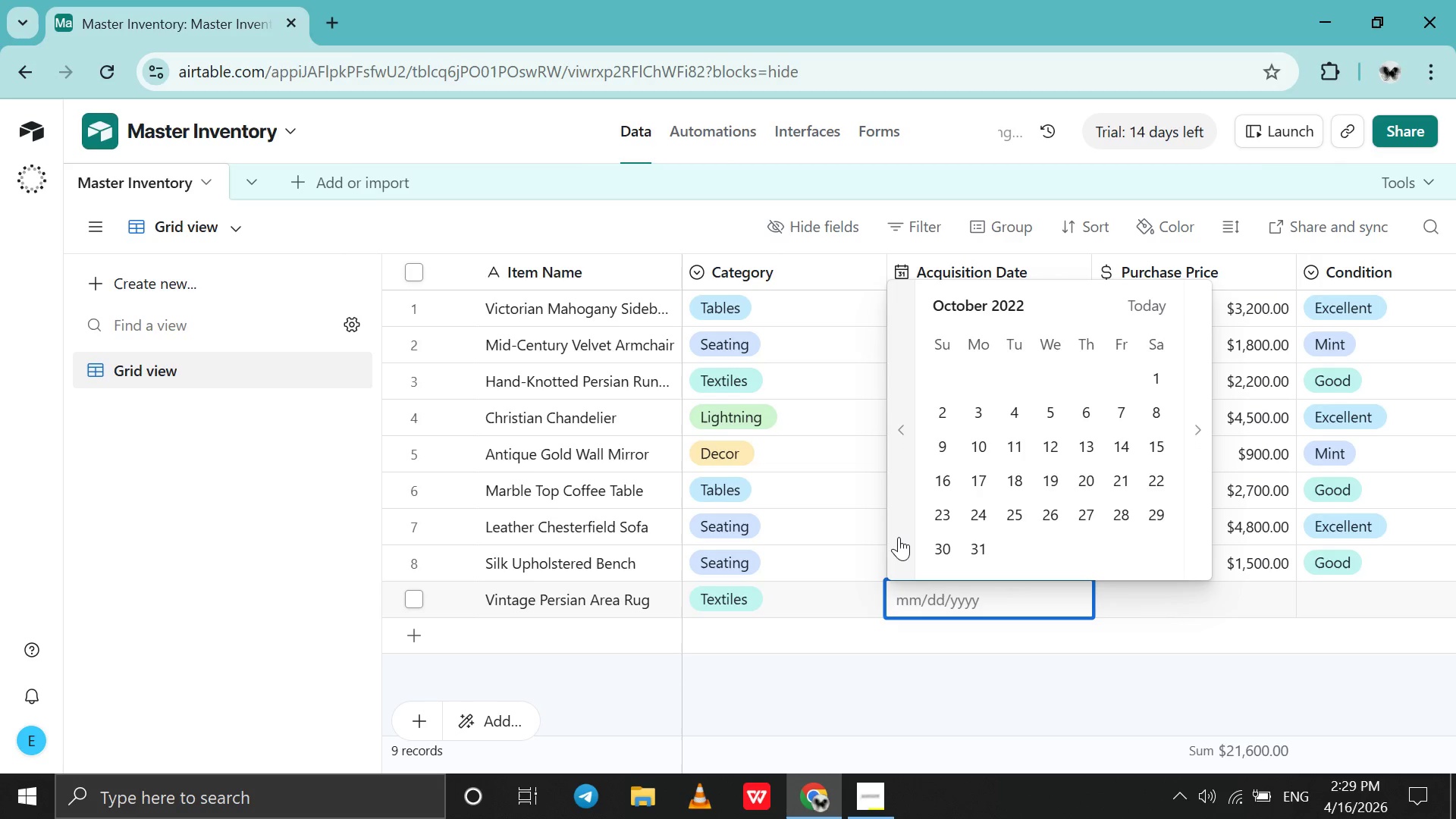 
triple_click([899, 537])
 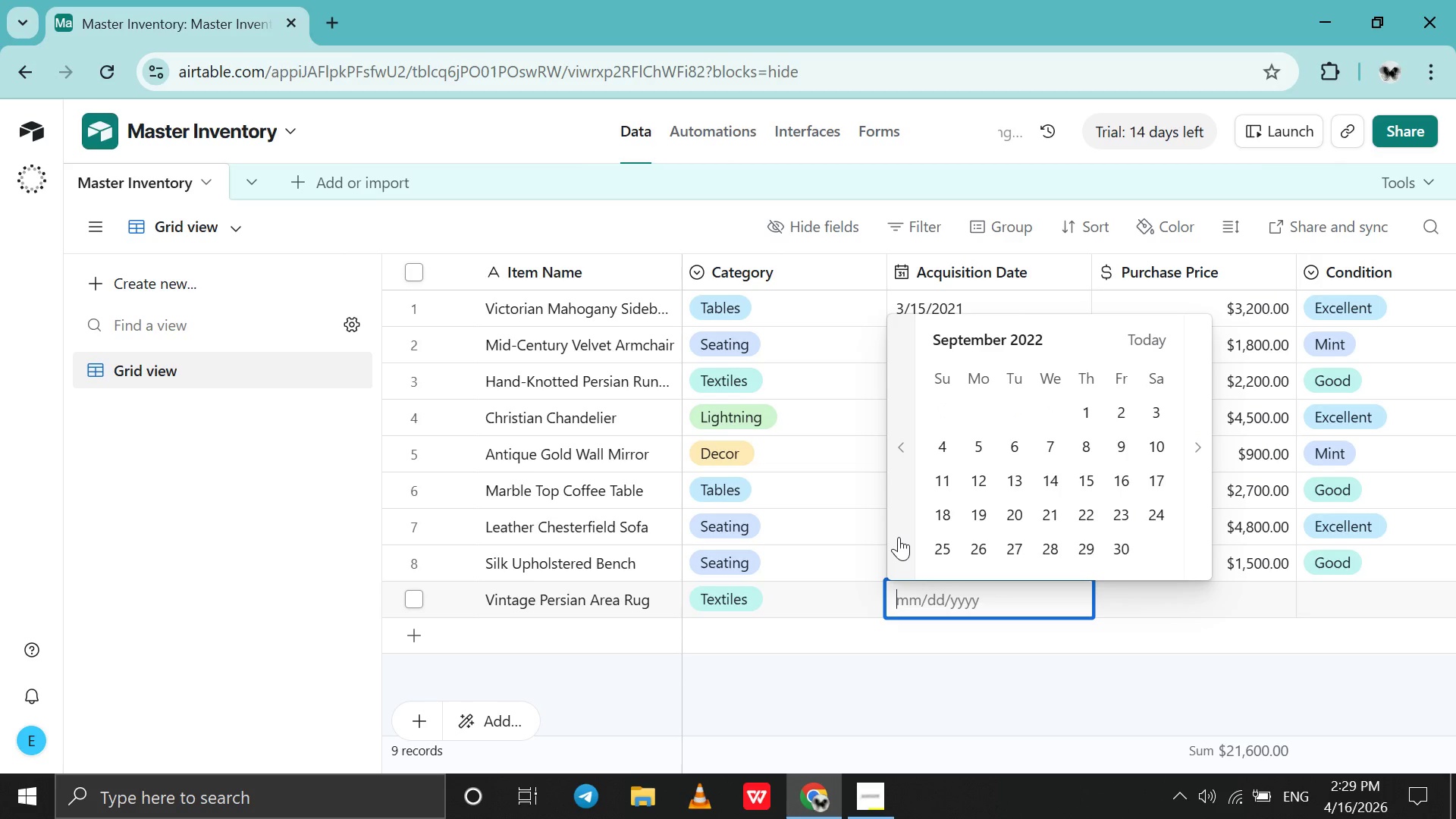 
triple_click([899, 537])
 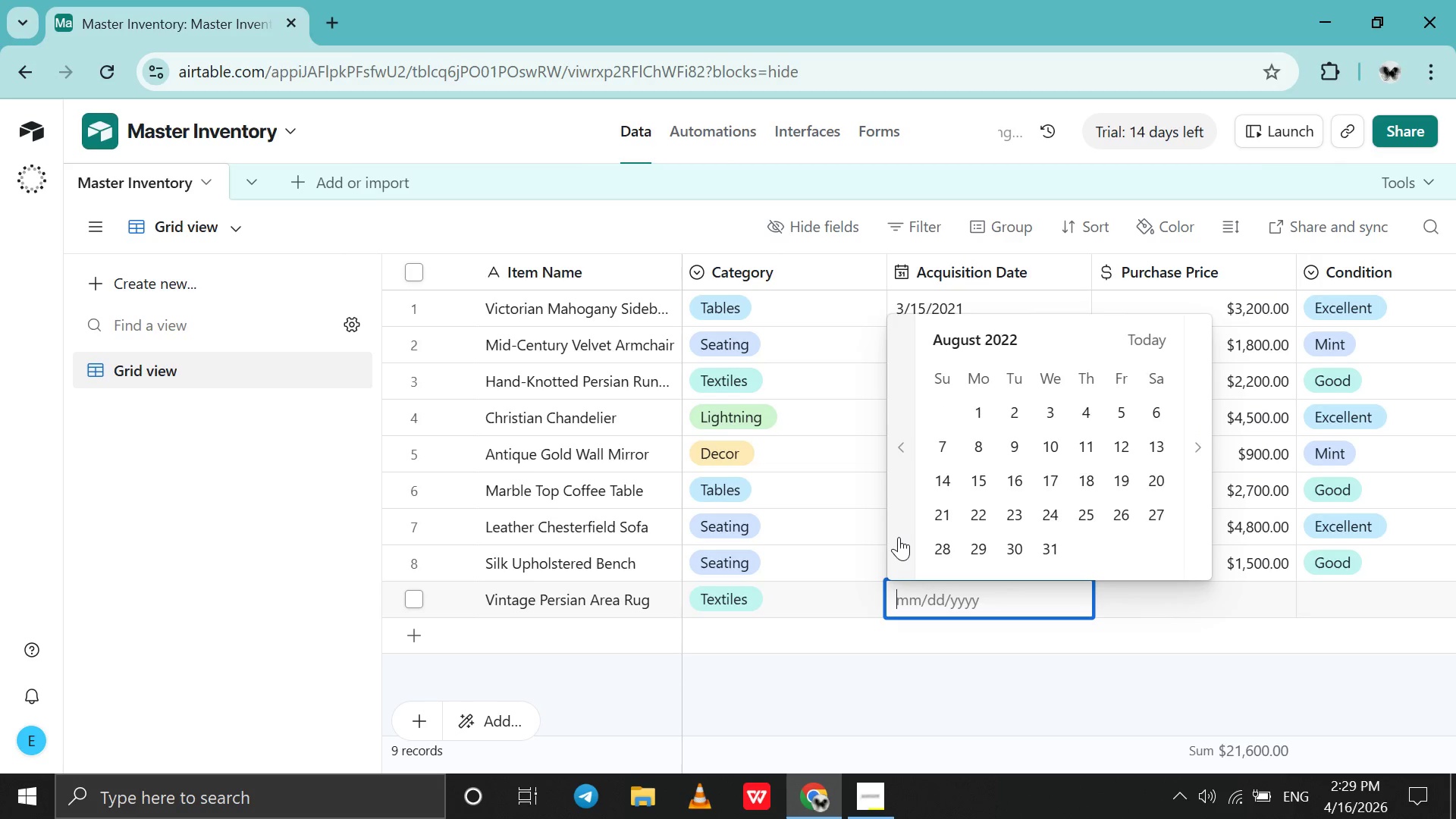 
triple_click([899, 537])
 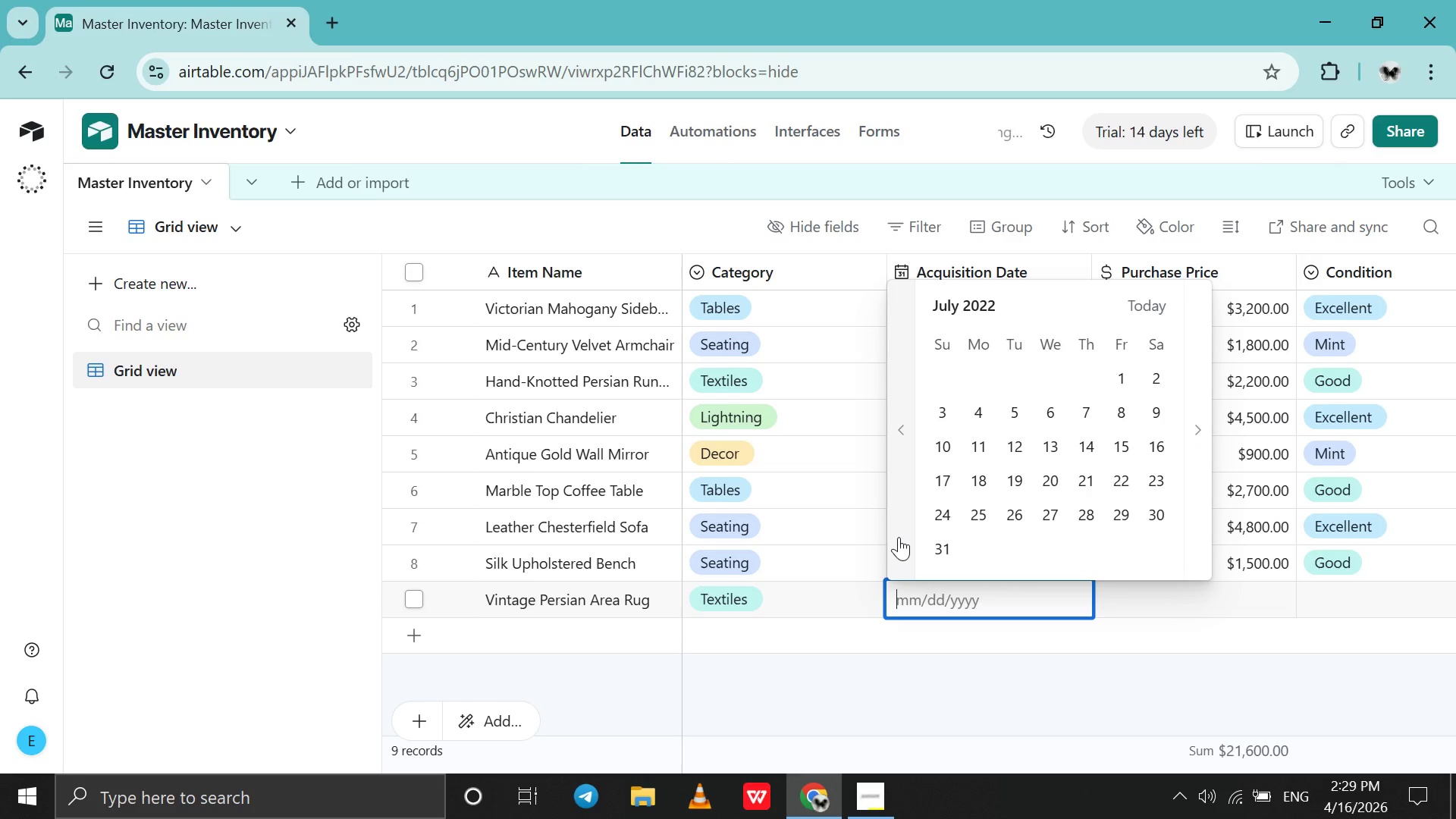 
triple_click([899, 537])
 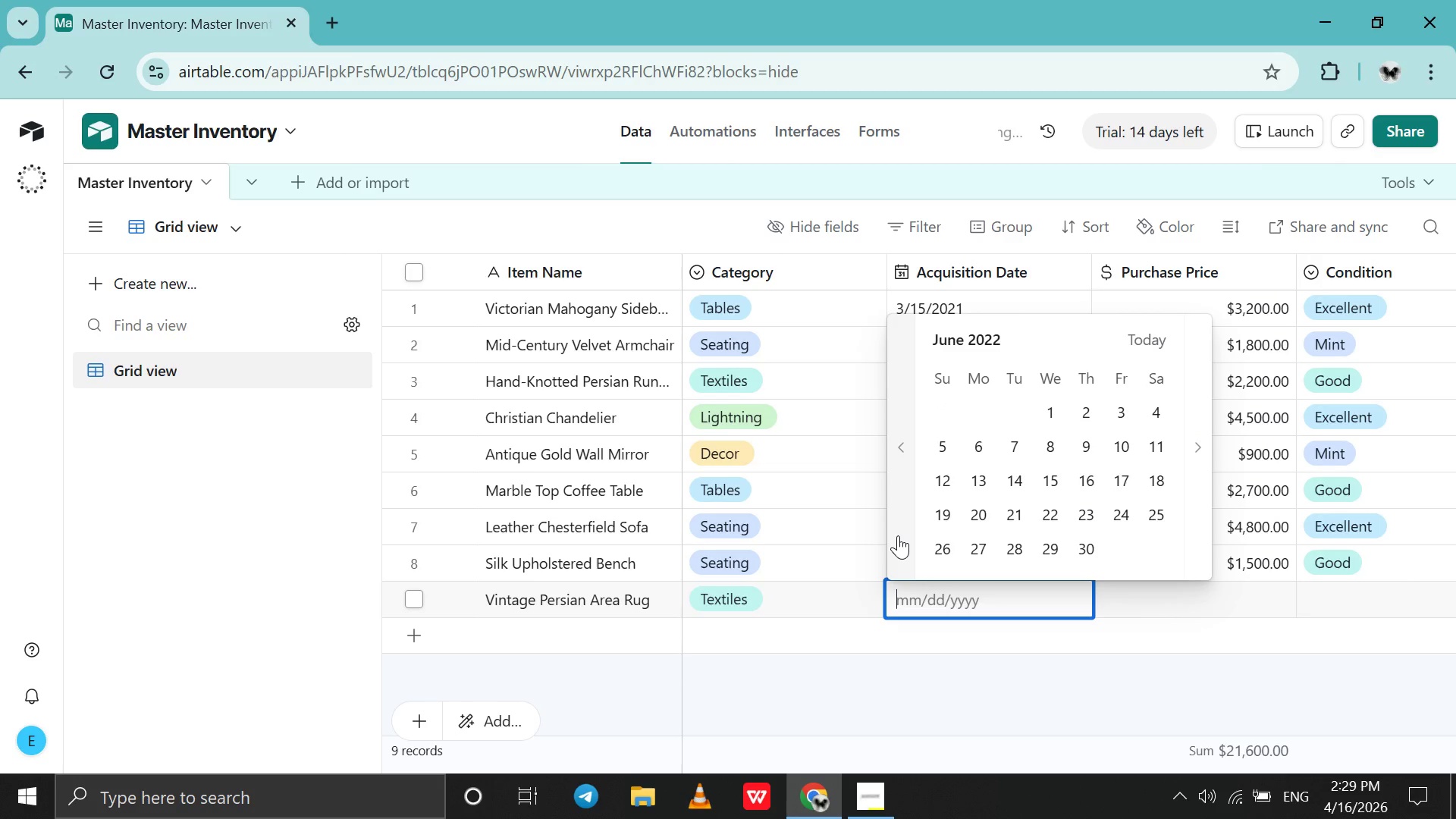 
triple_click([898, 535])
 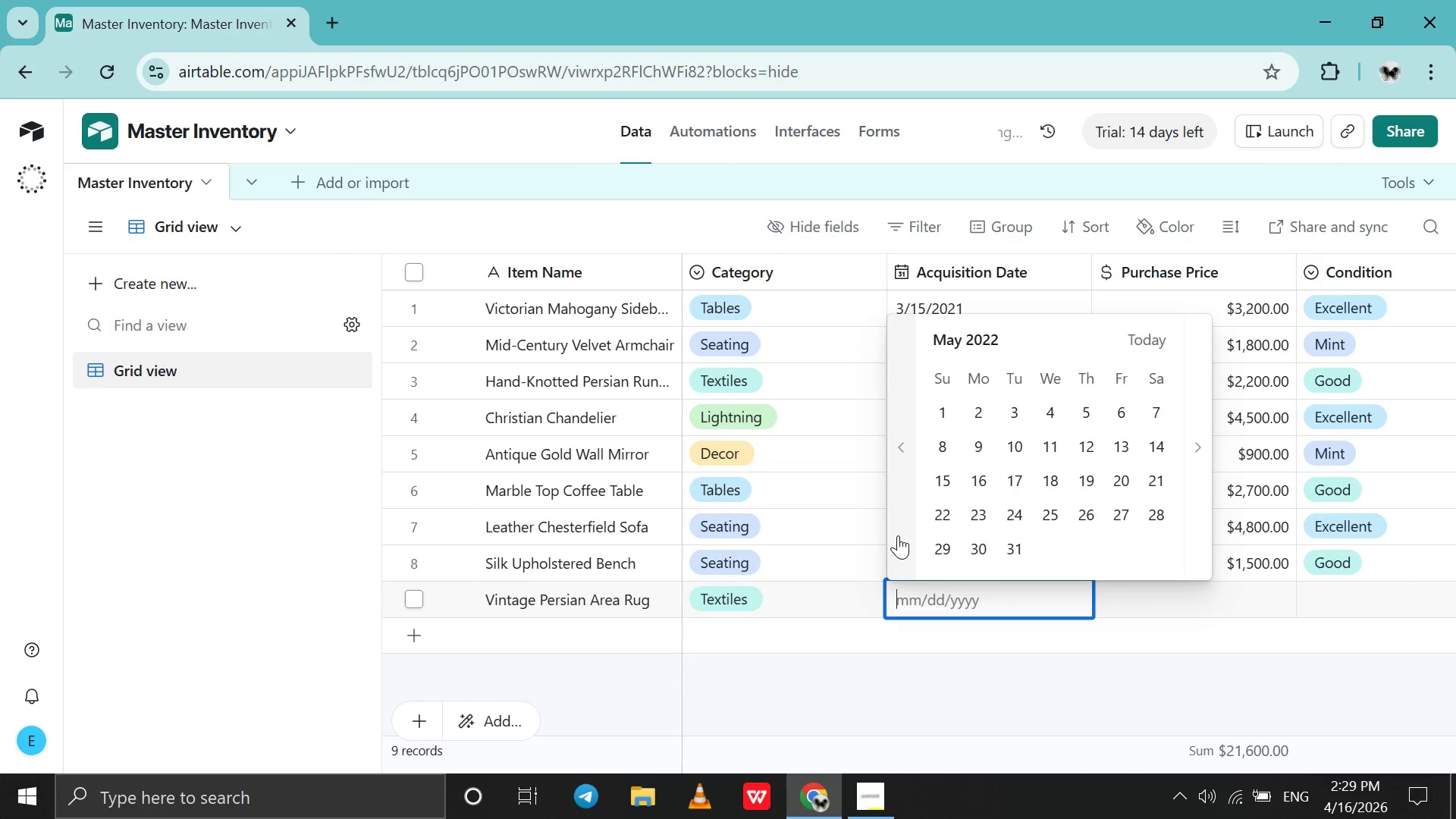 
triple_click([898, 535])
 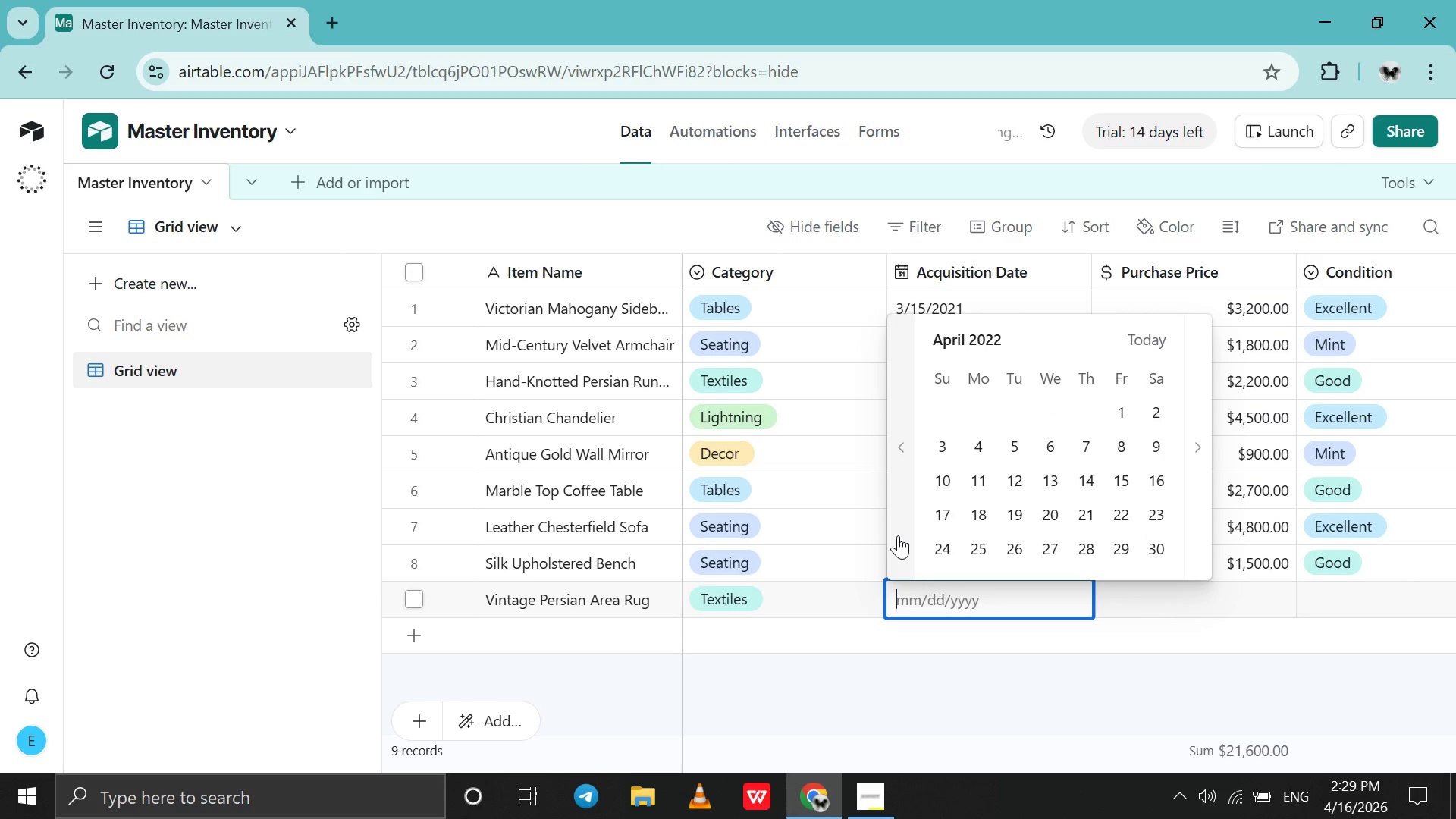 
triple_click([898, 535])
 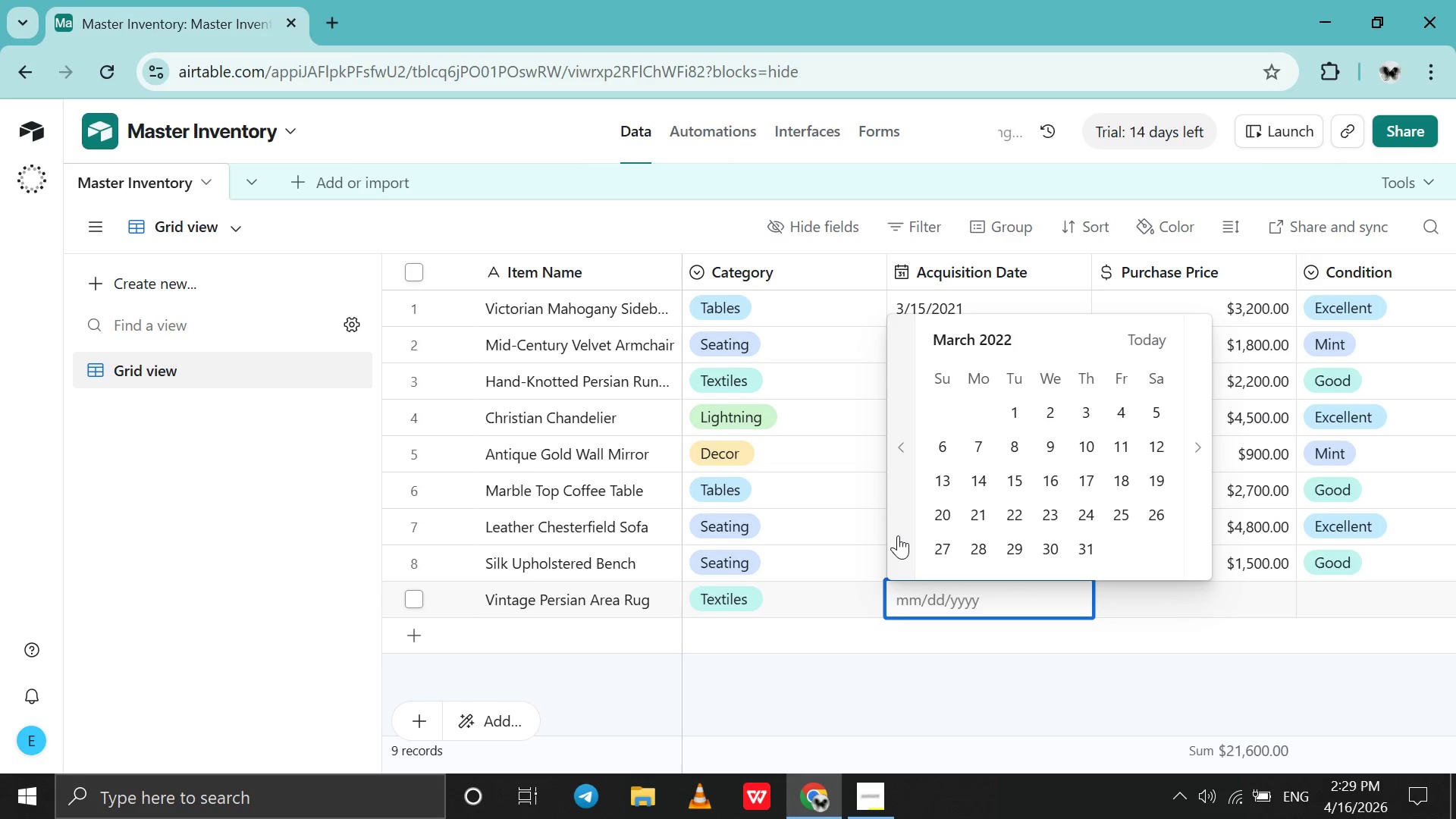 
triple_click([898, 535])
 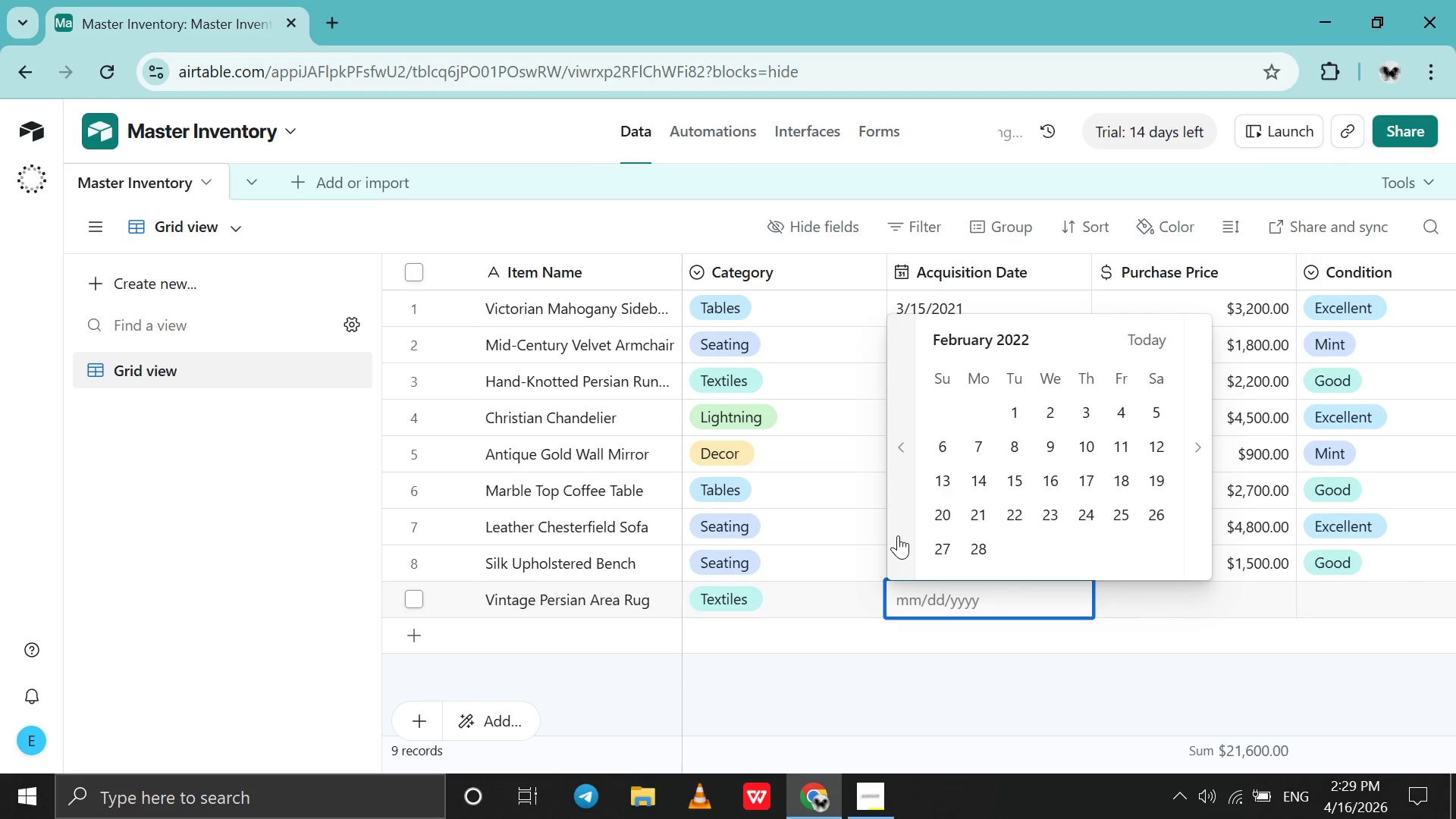 
triple_click([898, 535])
 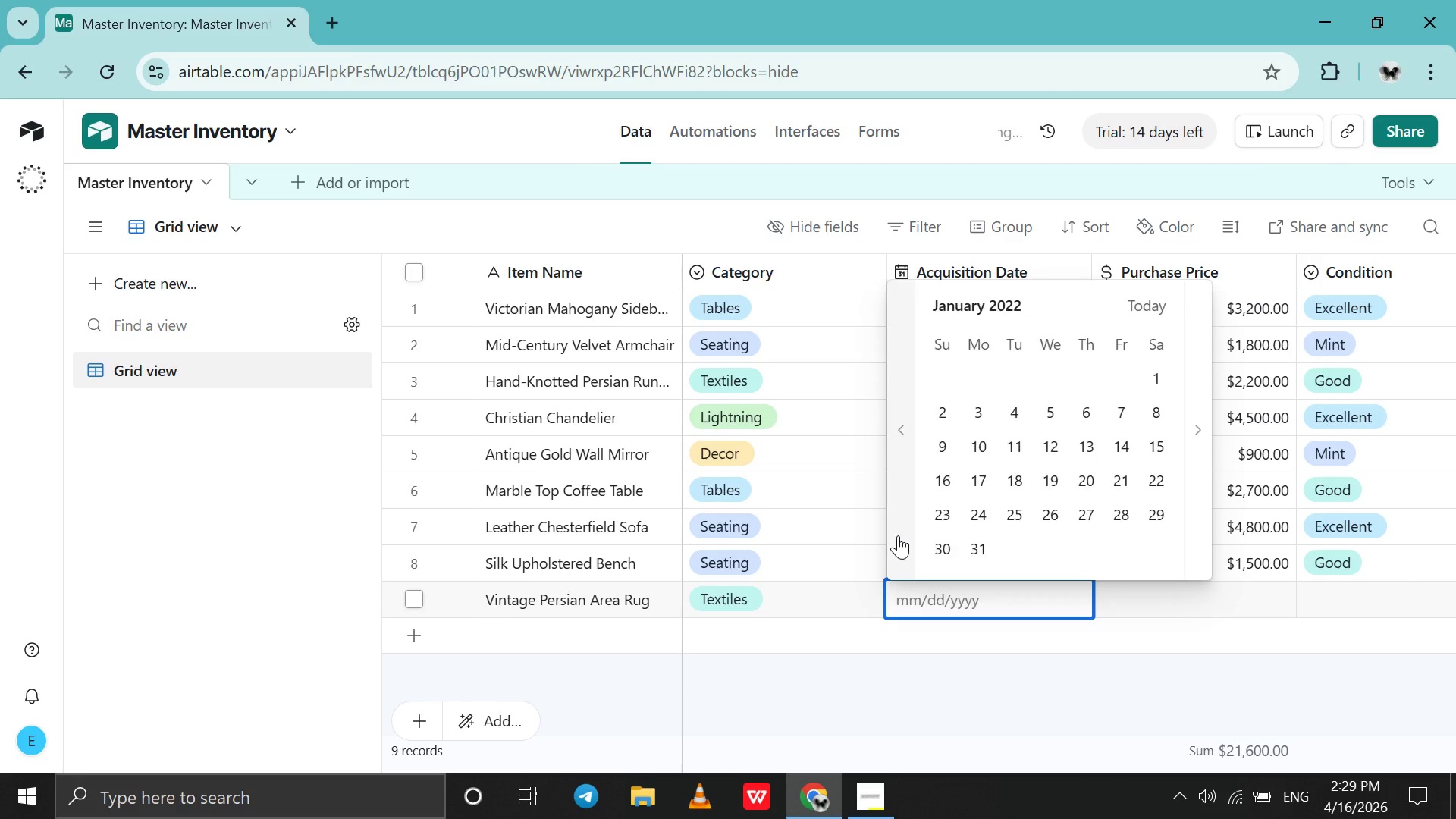 
triple_click([898, 535])
 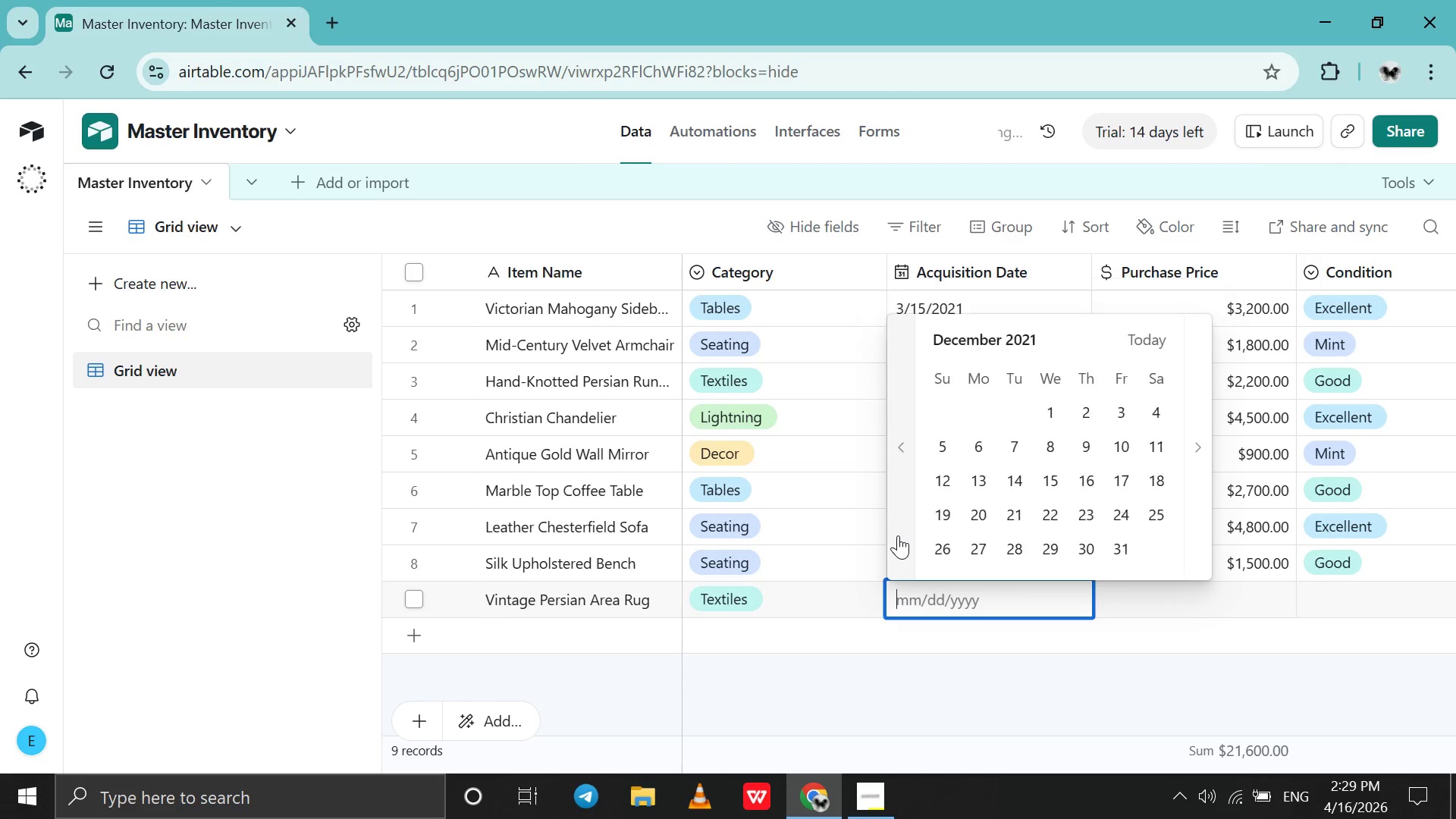 
triple_click([898, 535])
 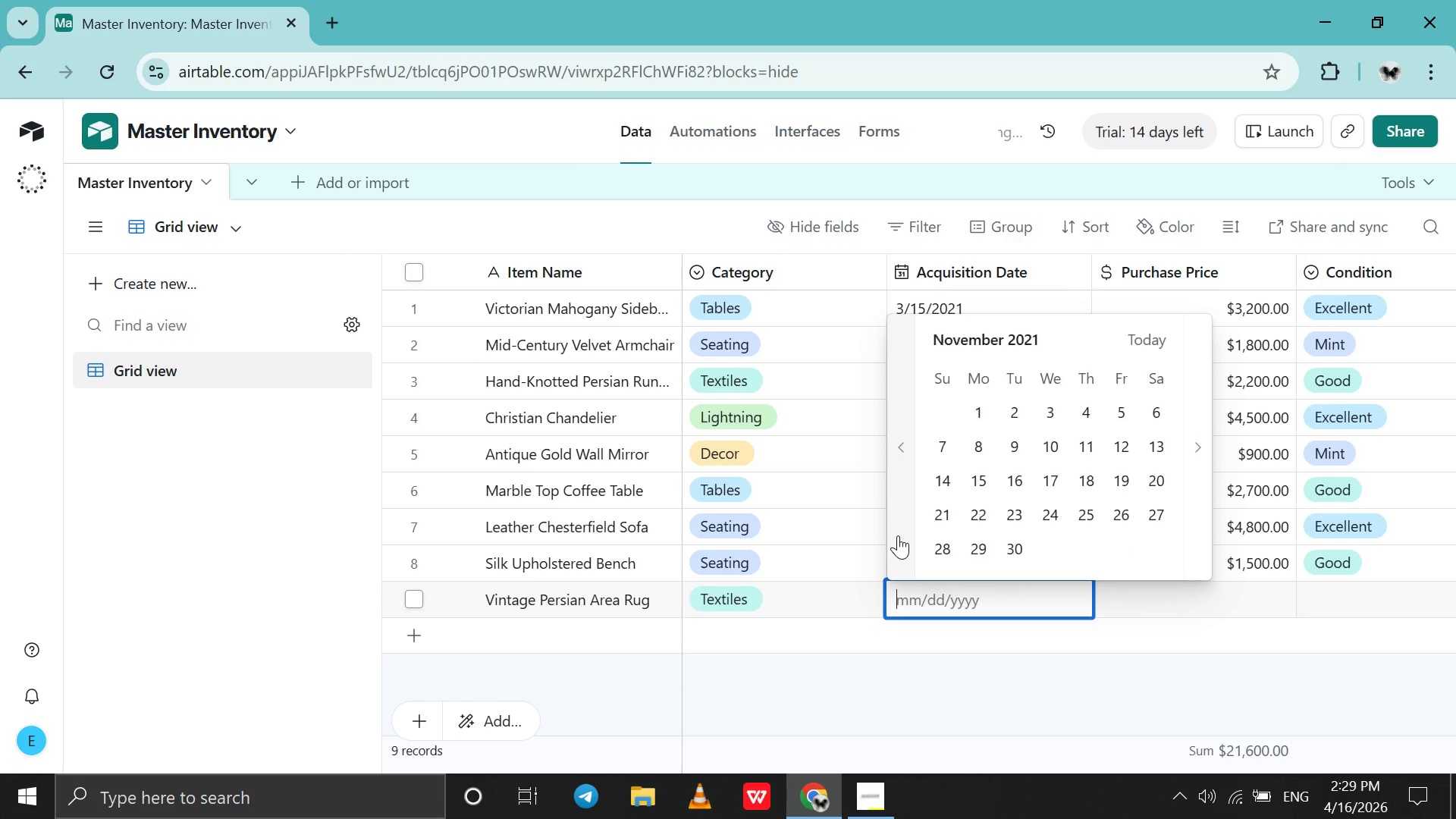 
triple_click([898, 535])
 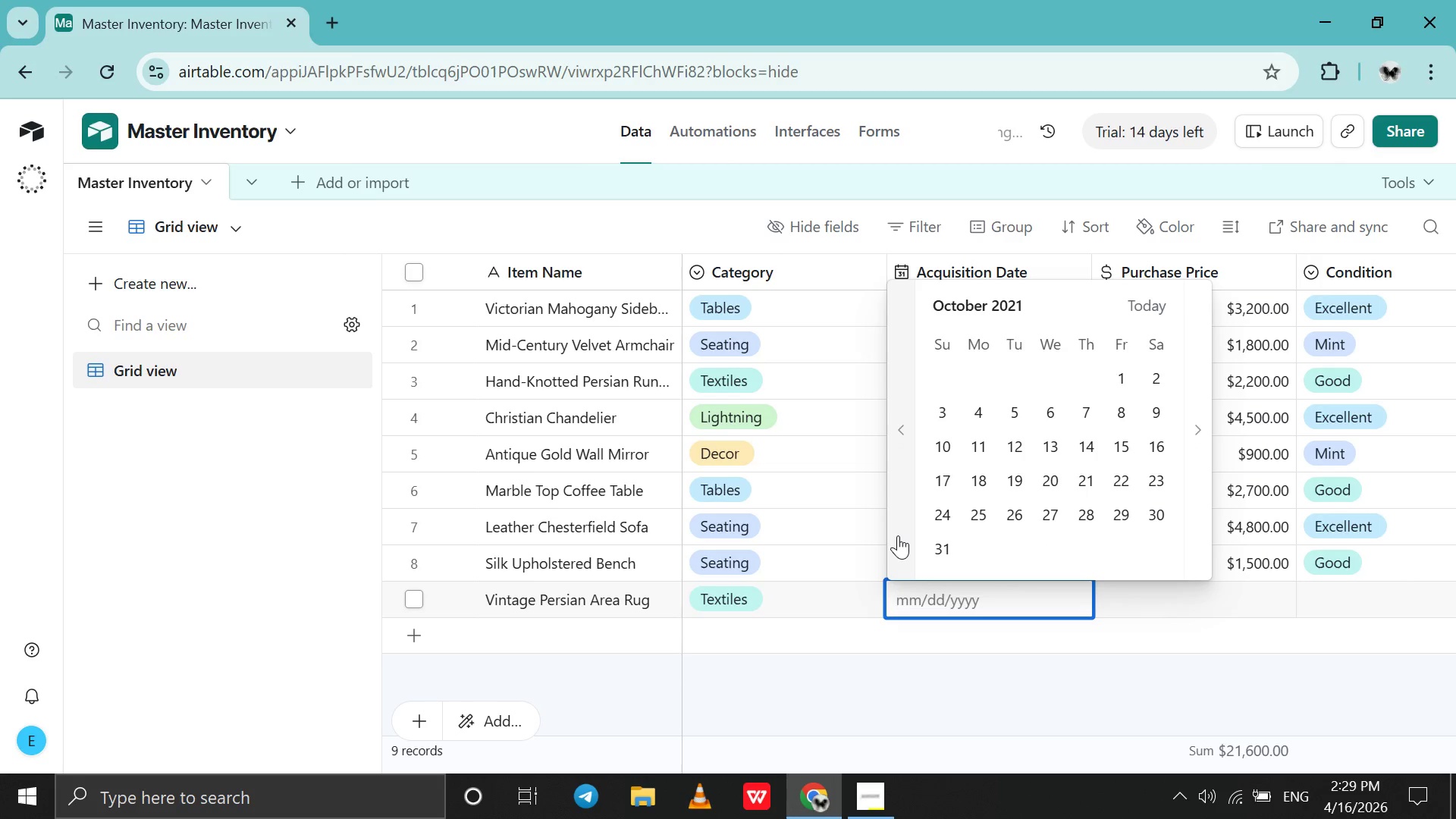 
triple_click([898, 535])
 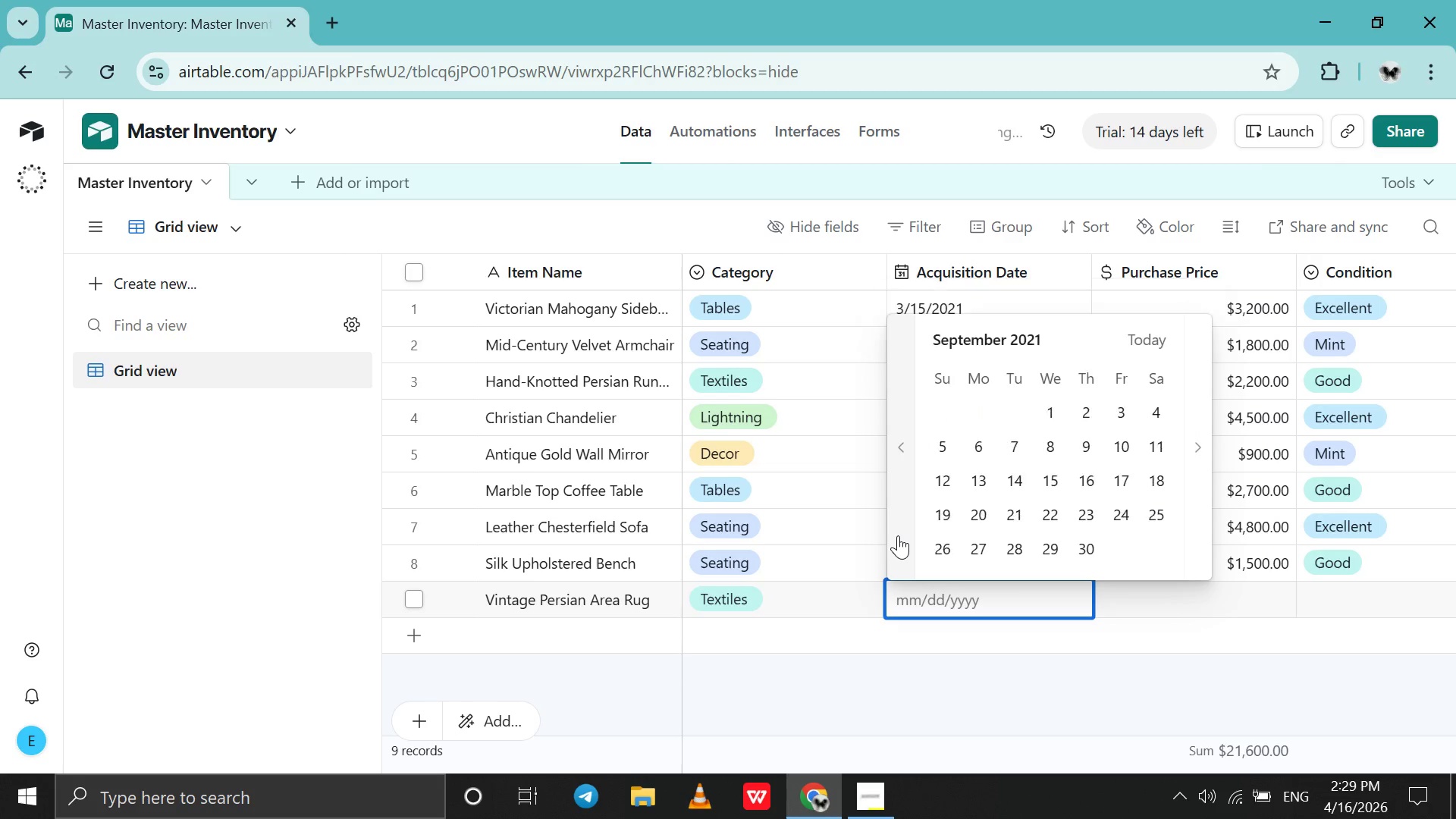 
triple_click([898, 535])
 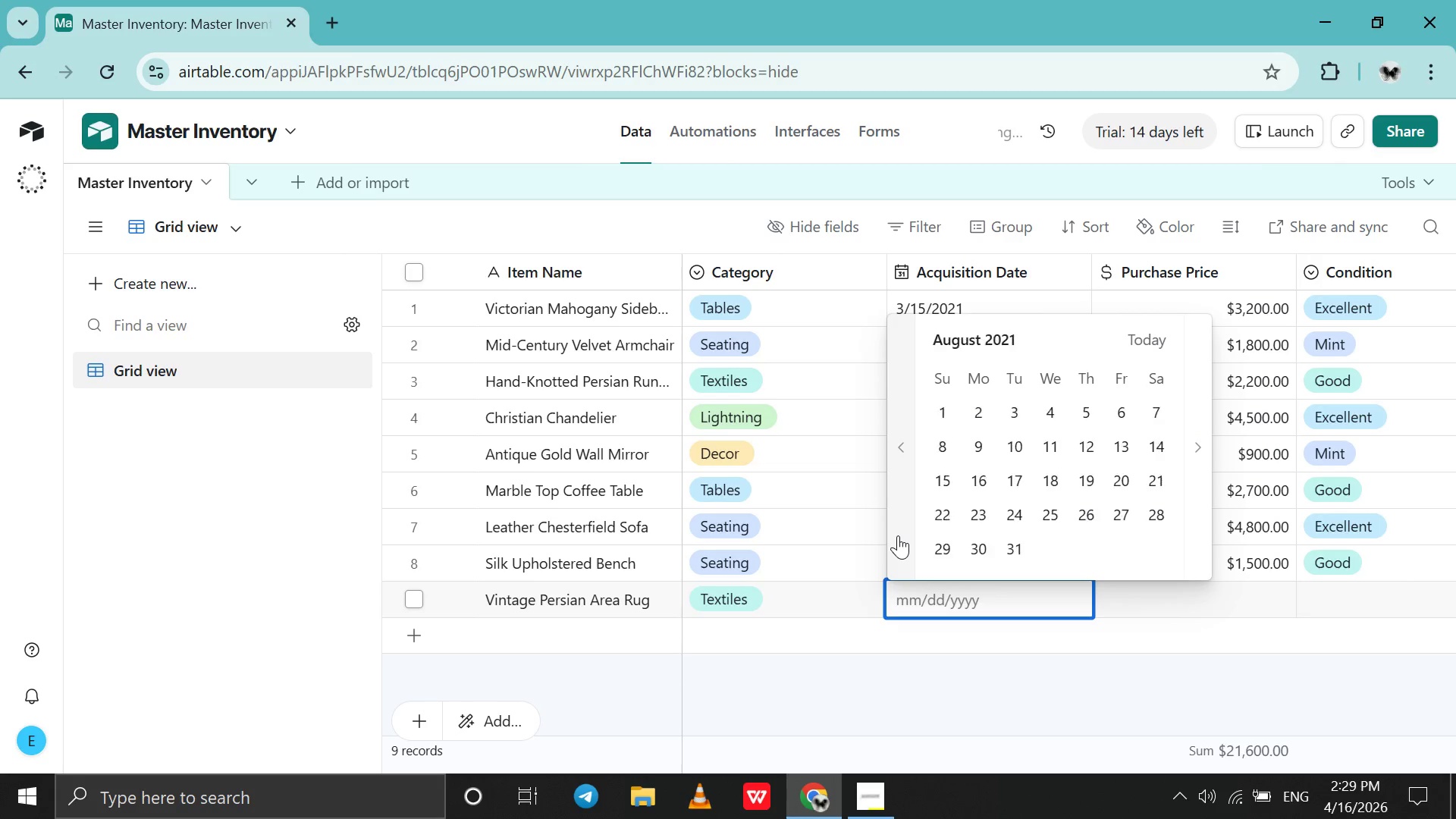 
triple_click([898, 535])
 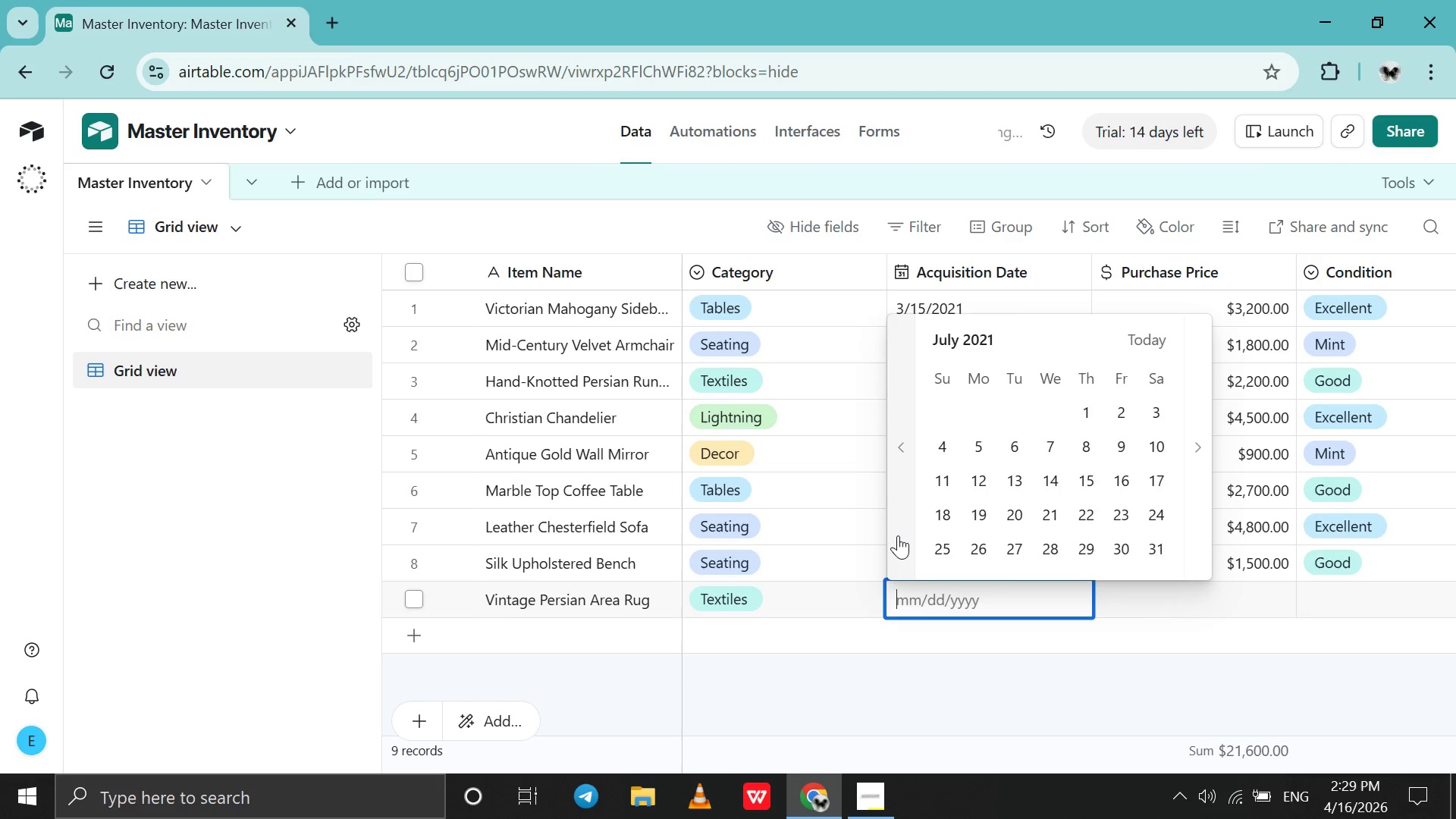 
triple_click([898, 535])
 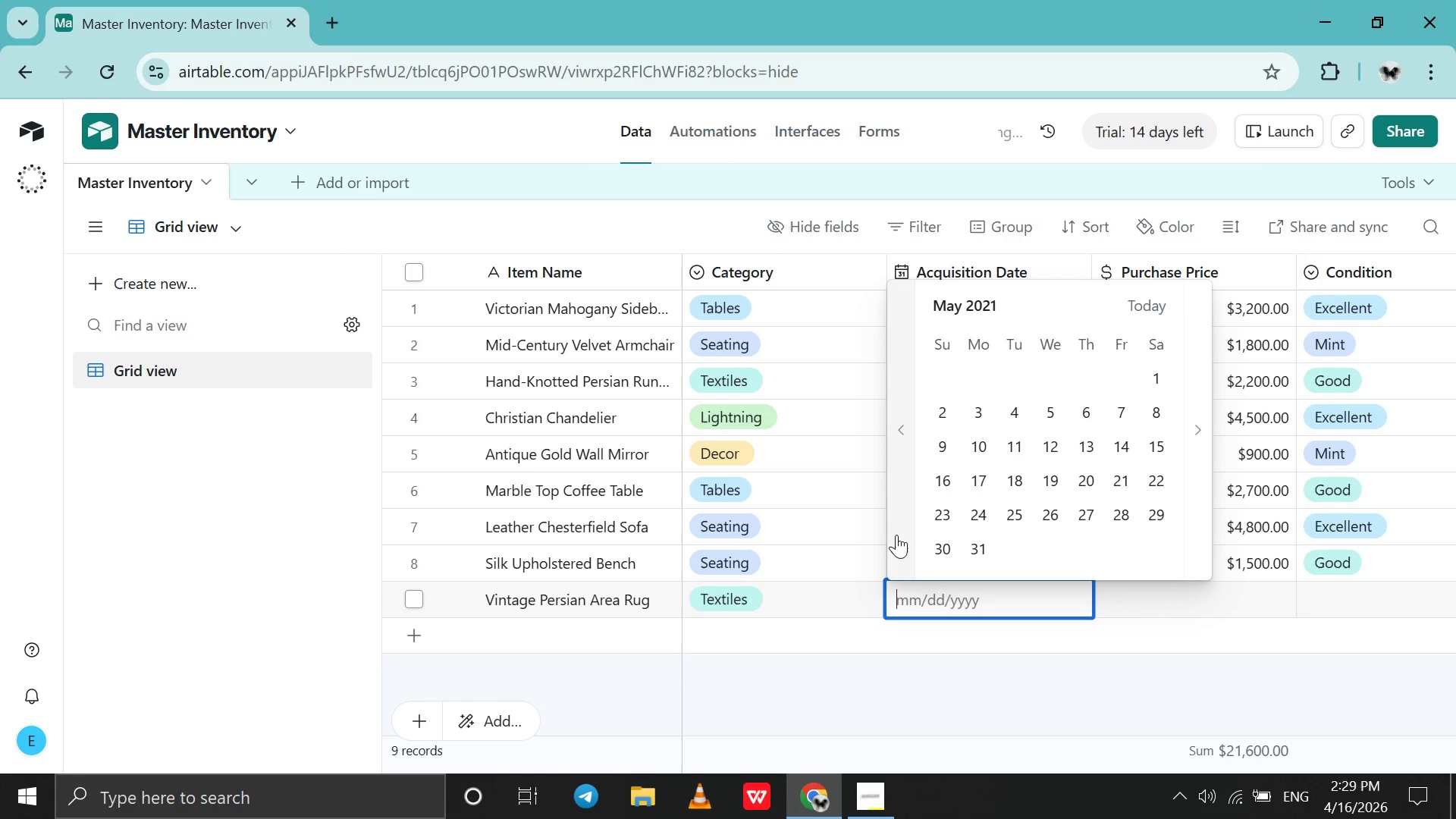 
triple_click([896, 535])
 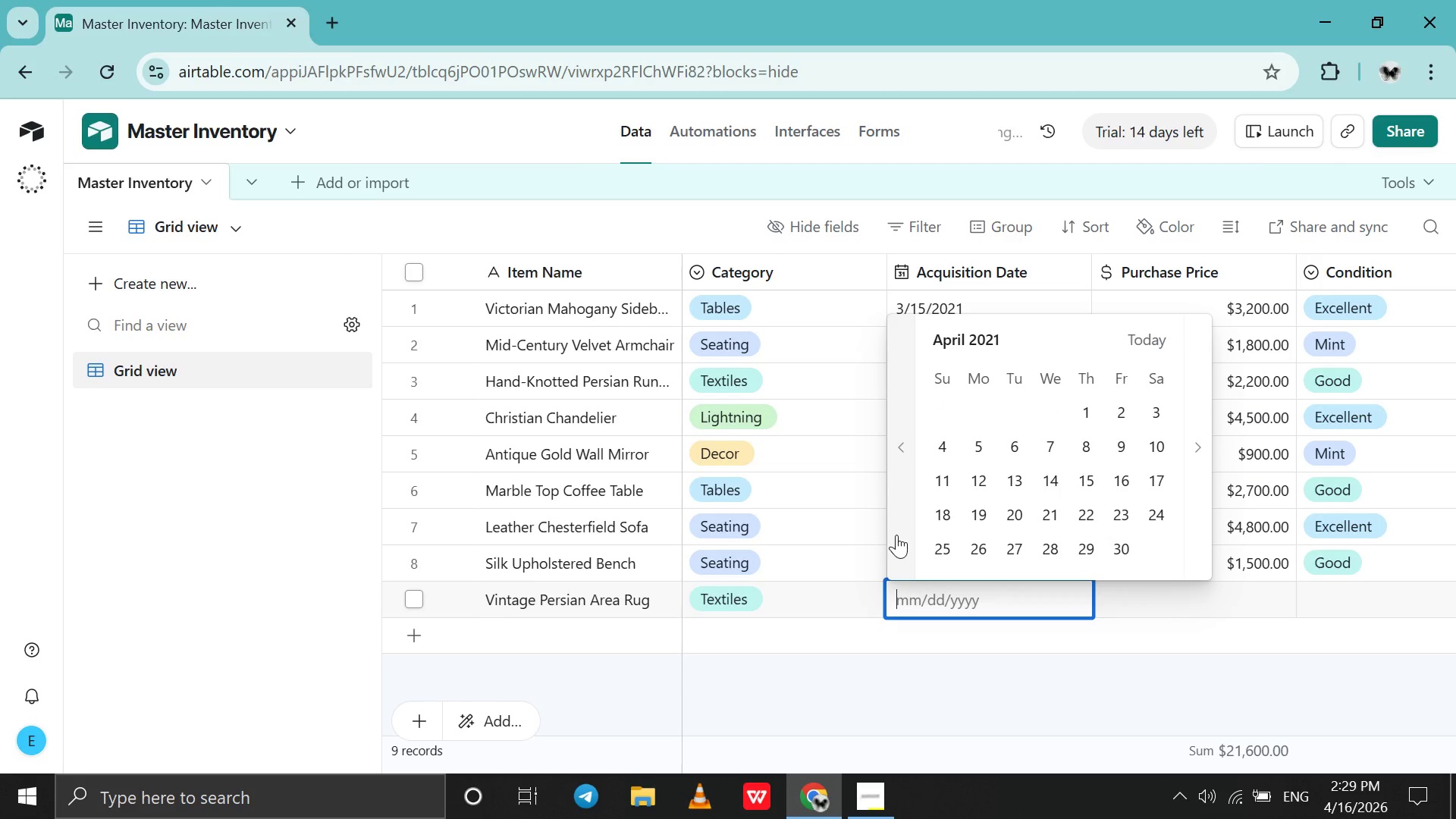 
triple_click([896, 535])
 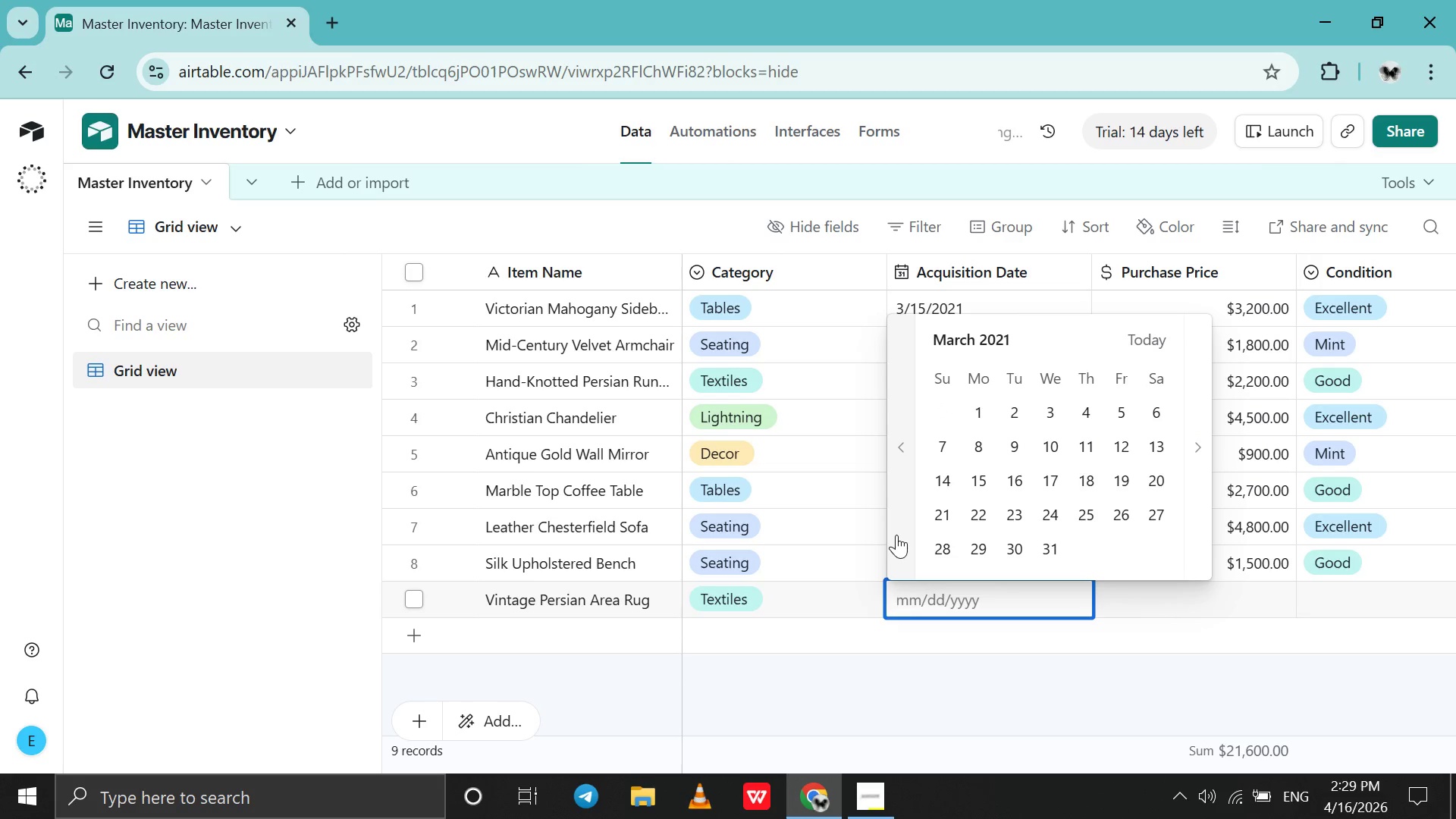 
triple_click([896, 535])
 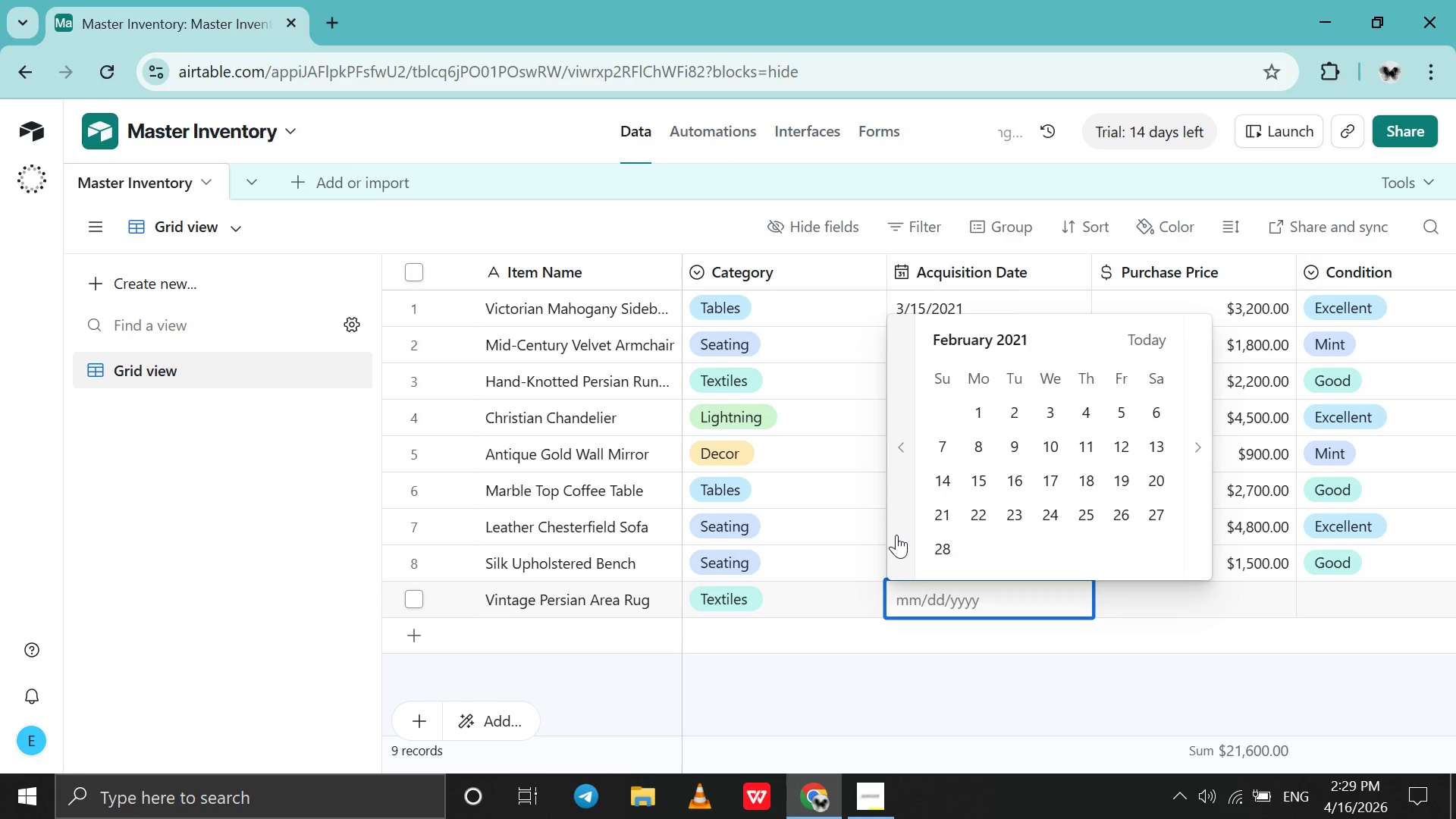 
triple_click([896, 535])
 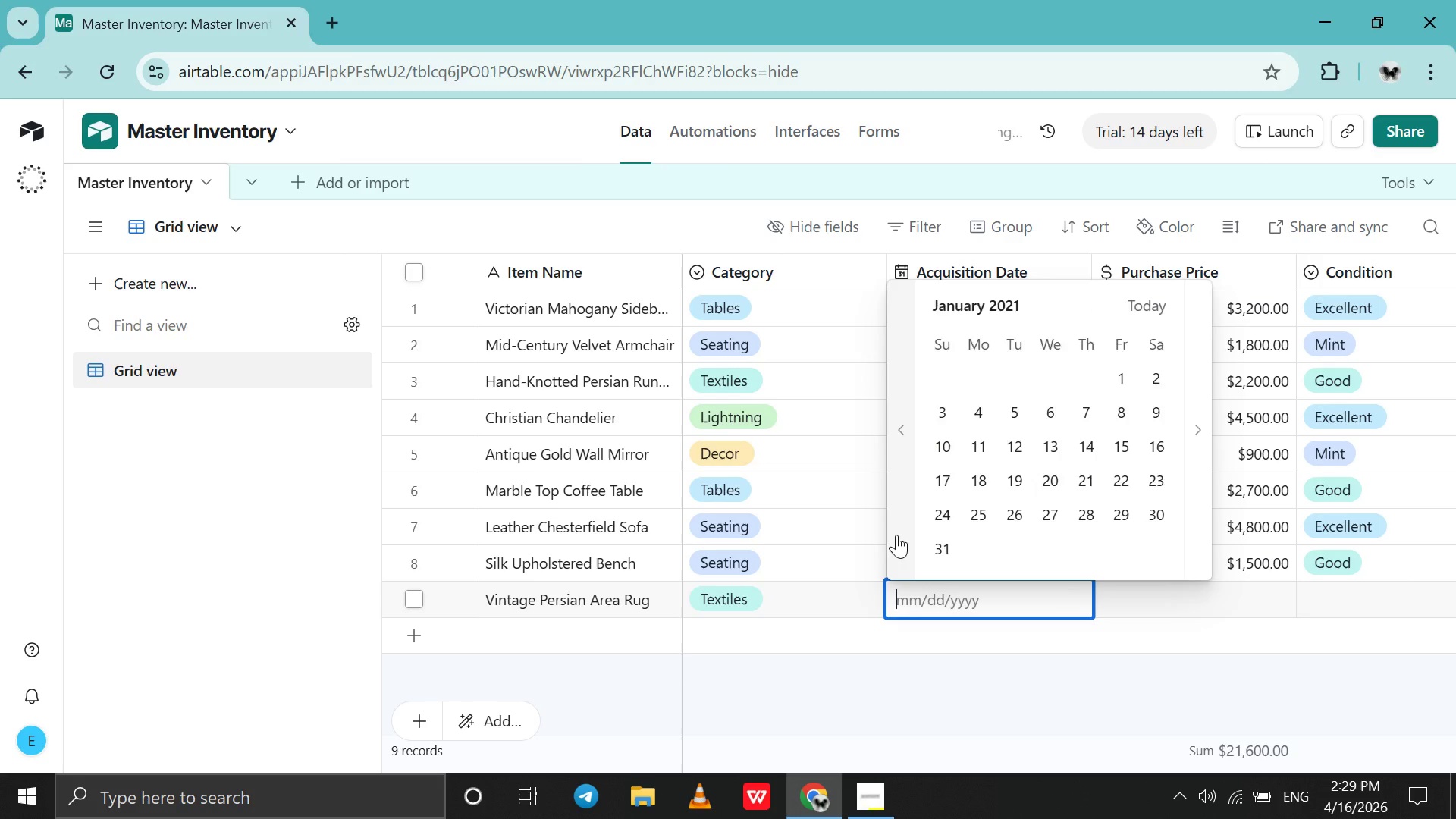 
triple_click([896, 535])
 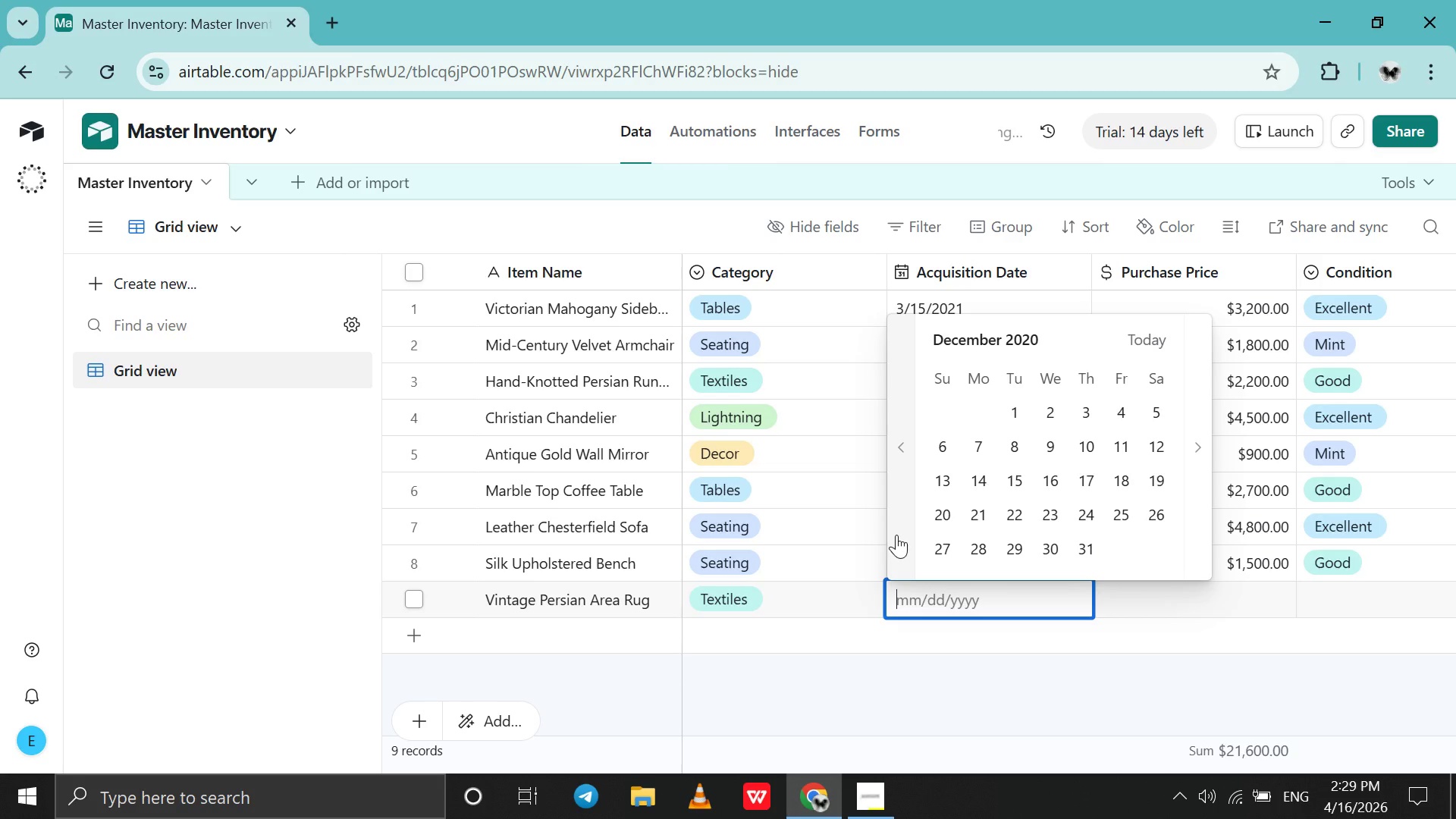 
triple_click([896, 535])
 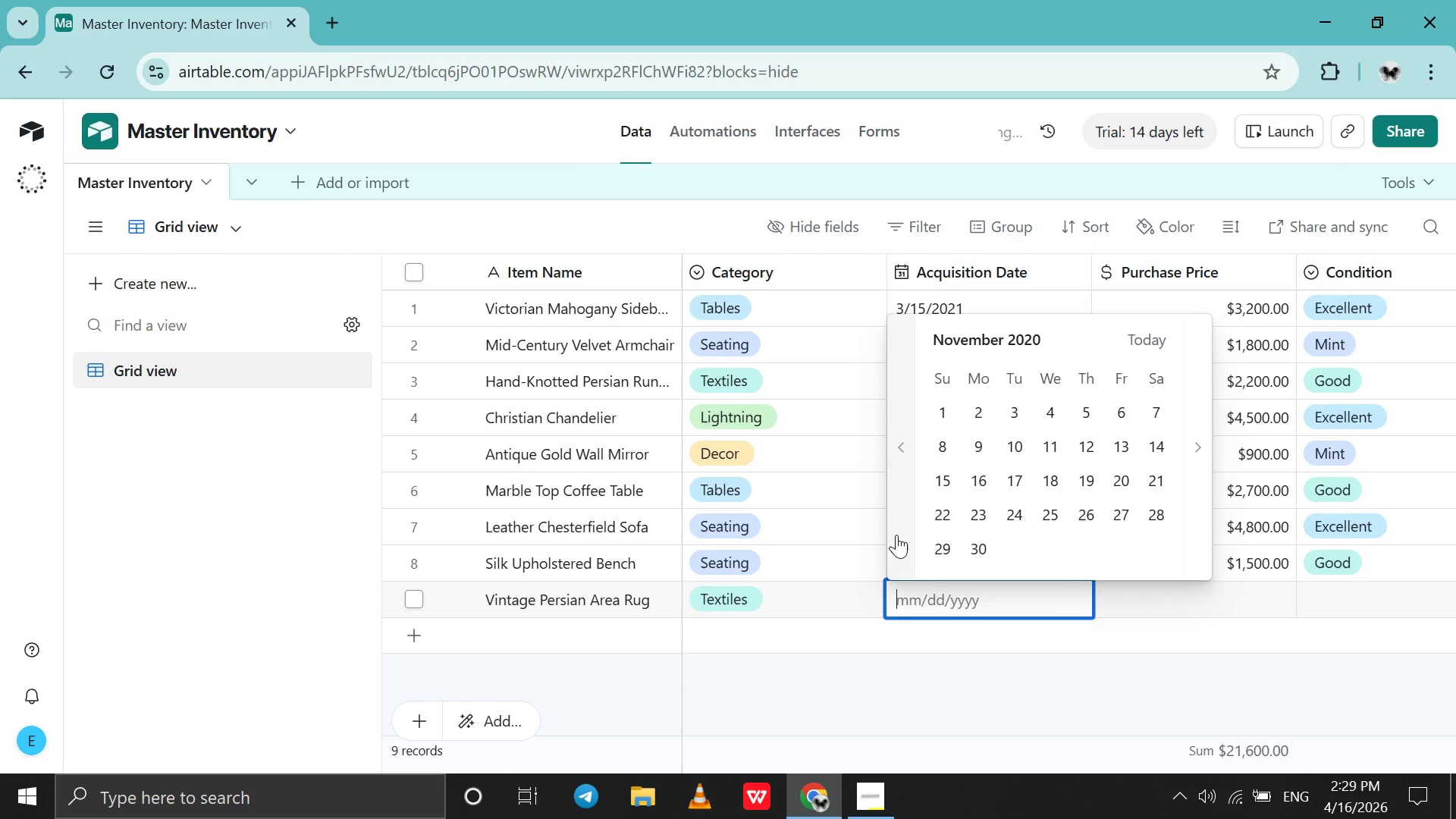 
triple_click([896, 535])
 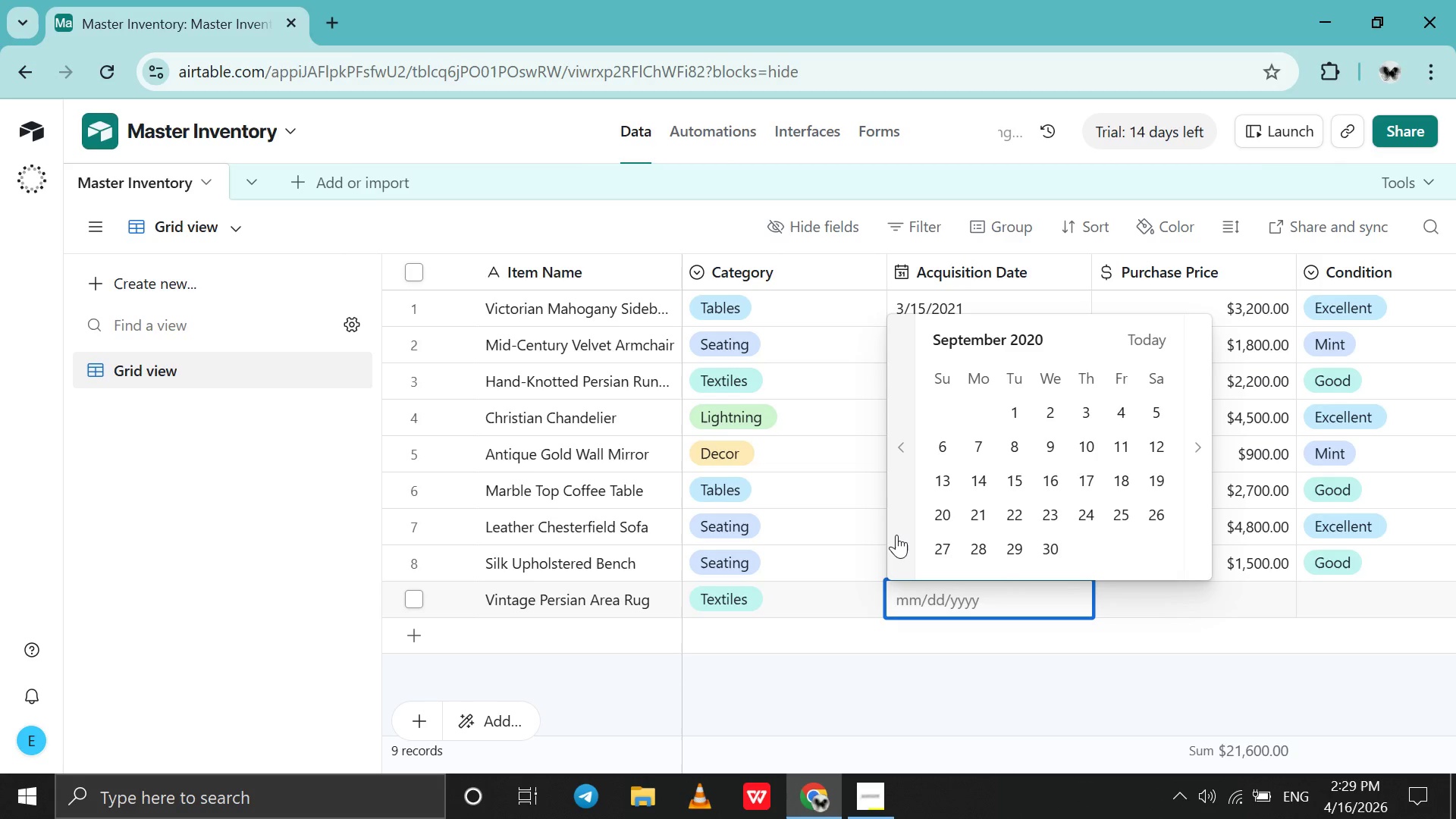 
double_click([896, 535])
 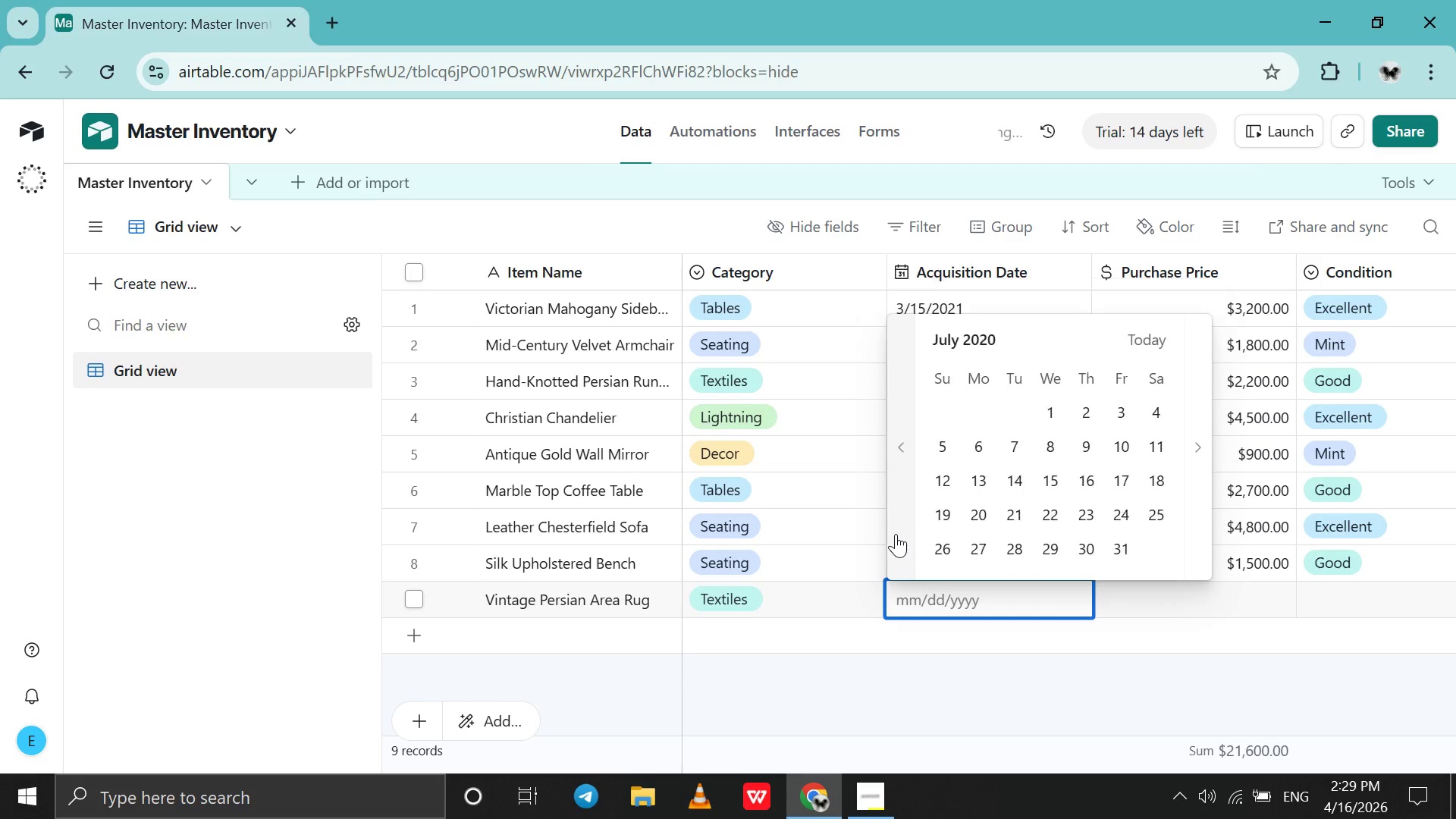 
double_click([896, 534])
 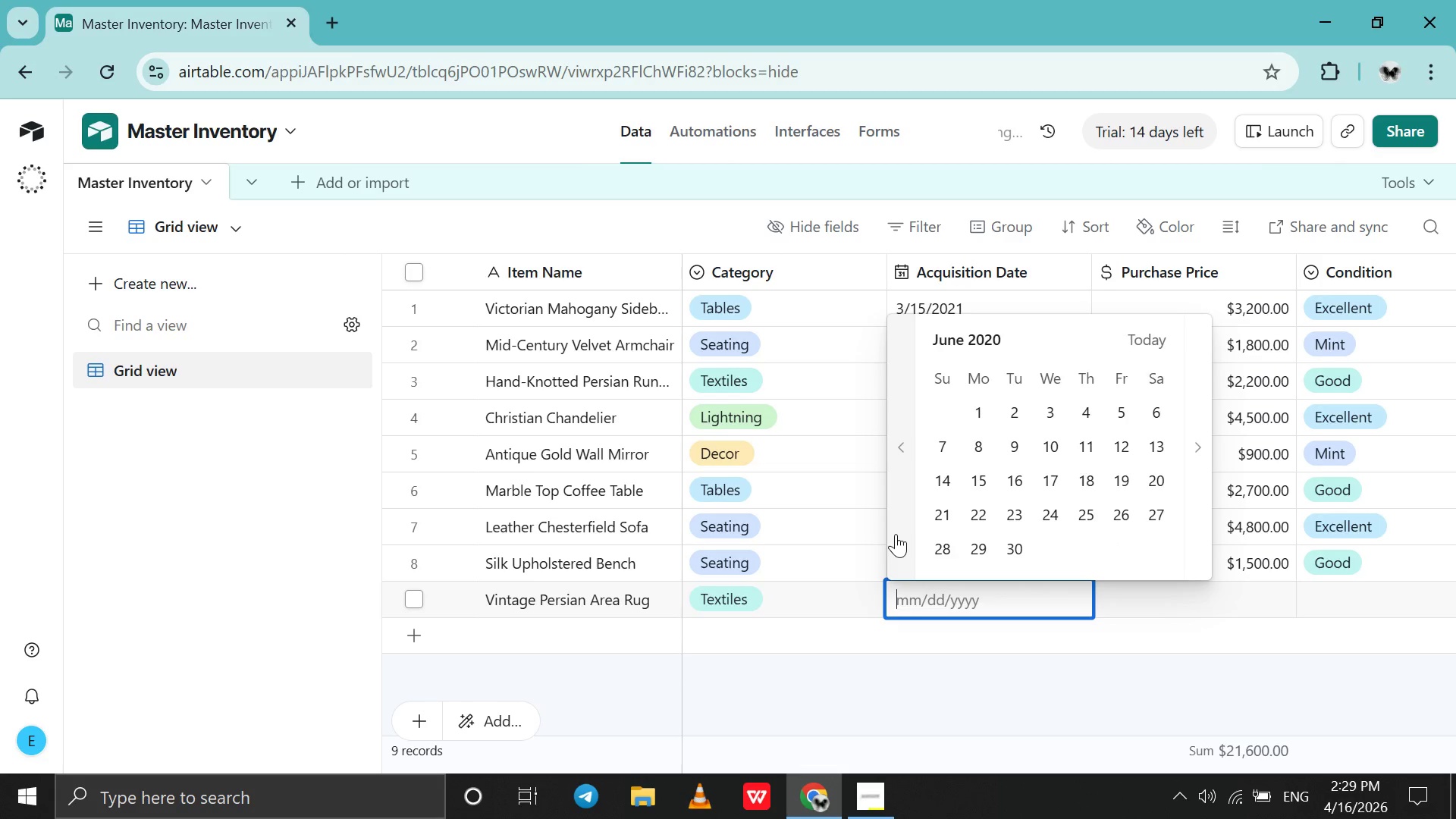 
triple_click([896, 534])
 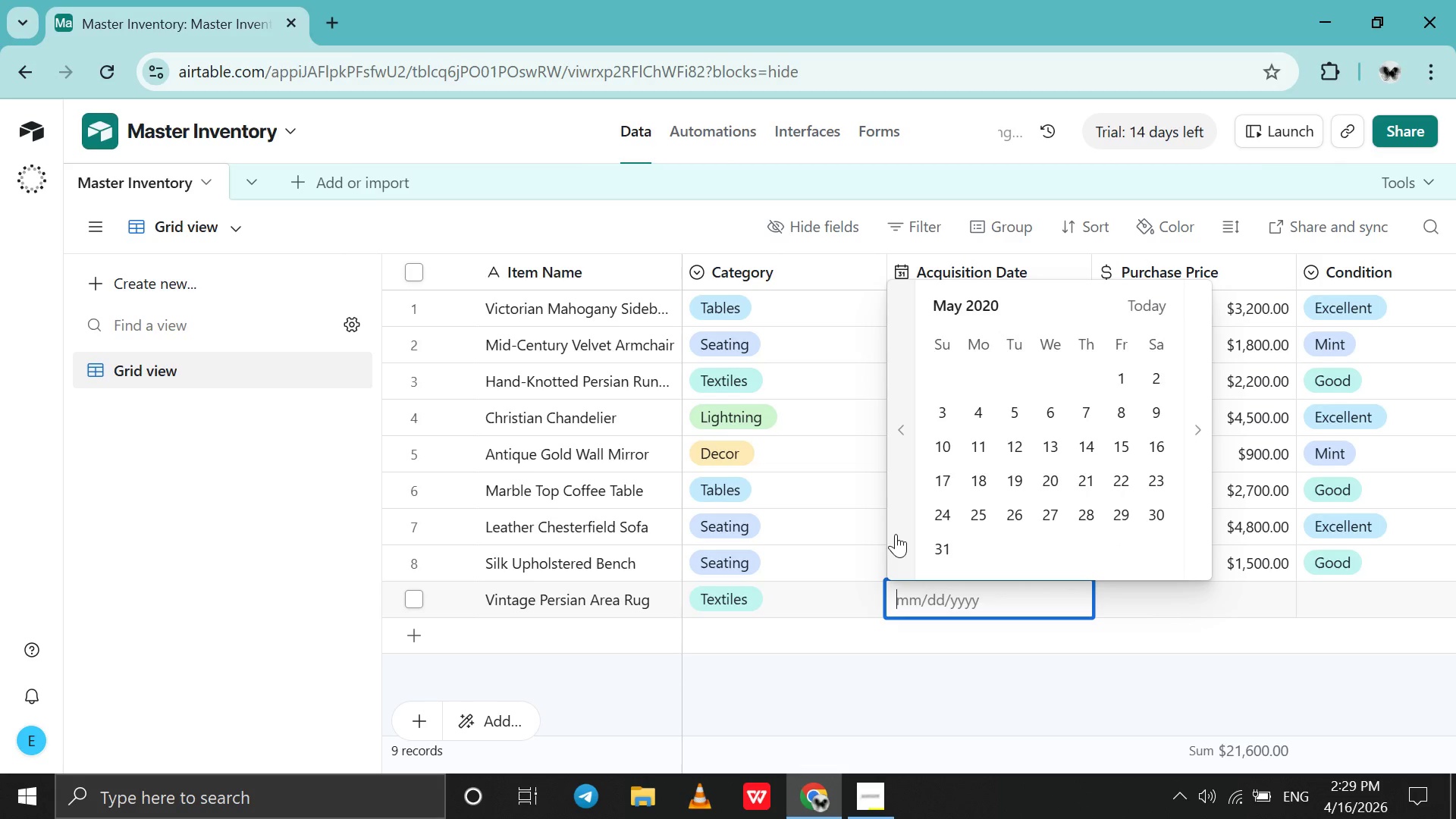 
triple_click([896, 534])
 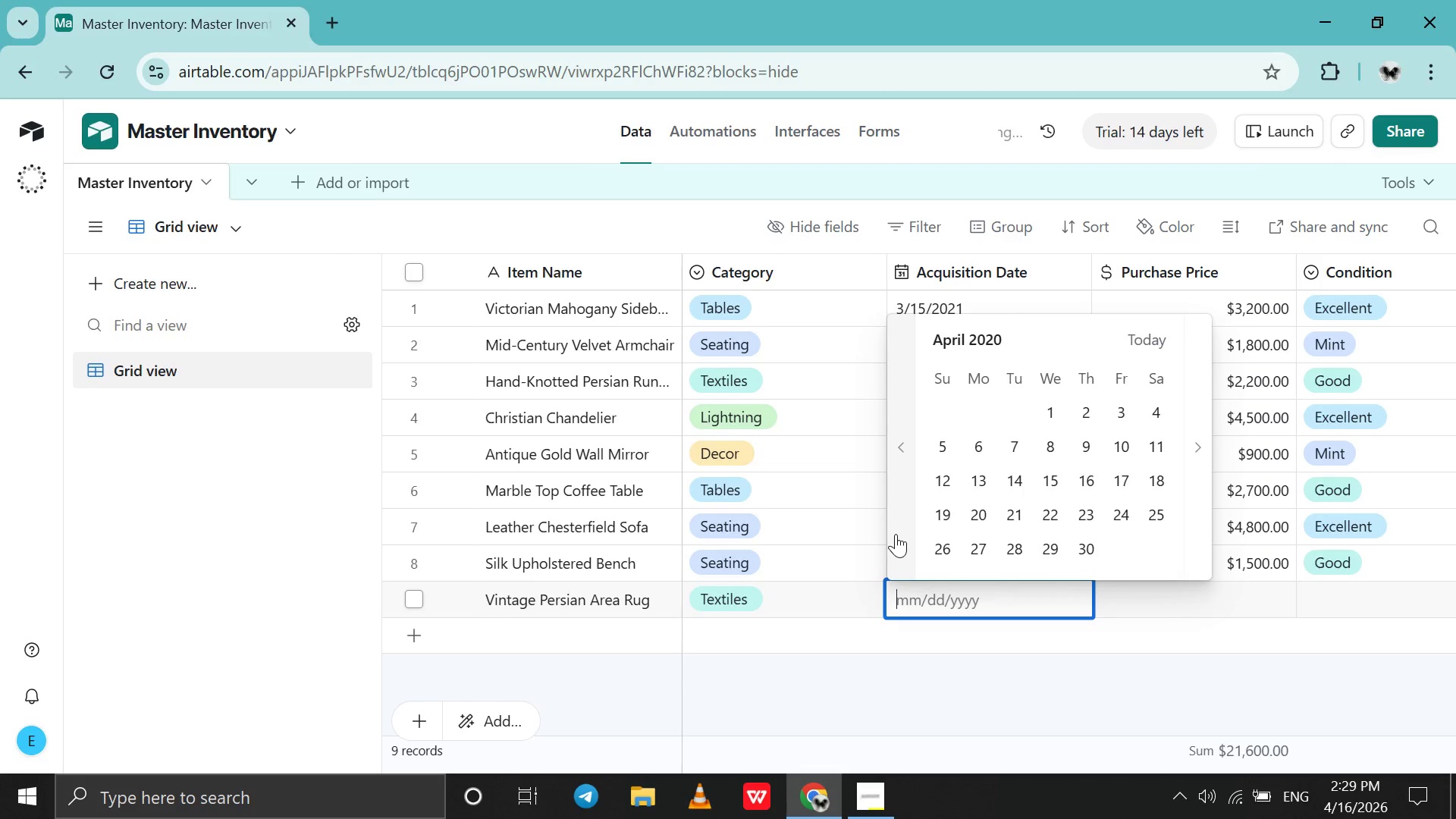 
triple_click([896, 534])
 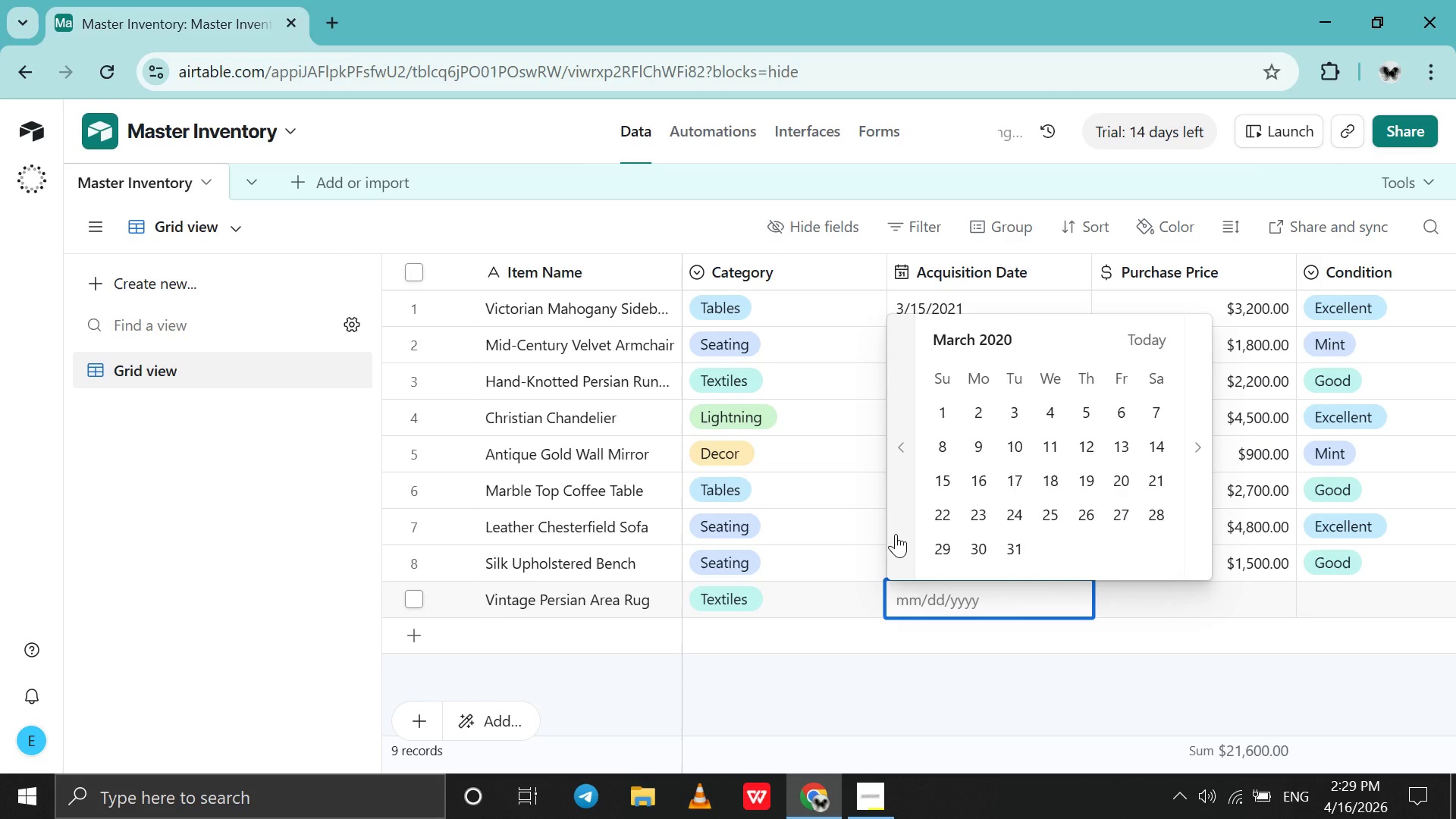 
triple_click([896, 534])
 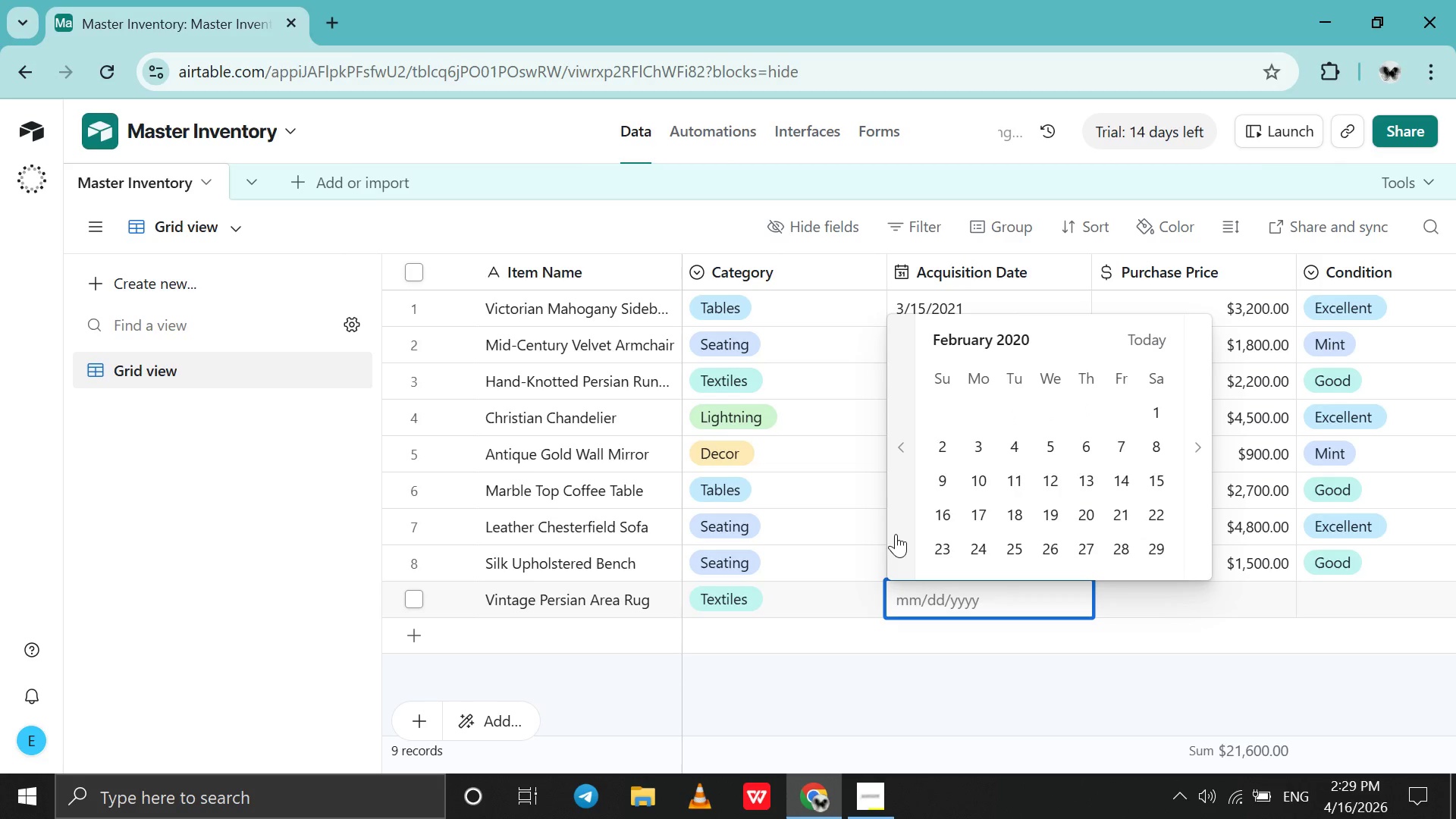 
triple_click([896, 534])
 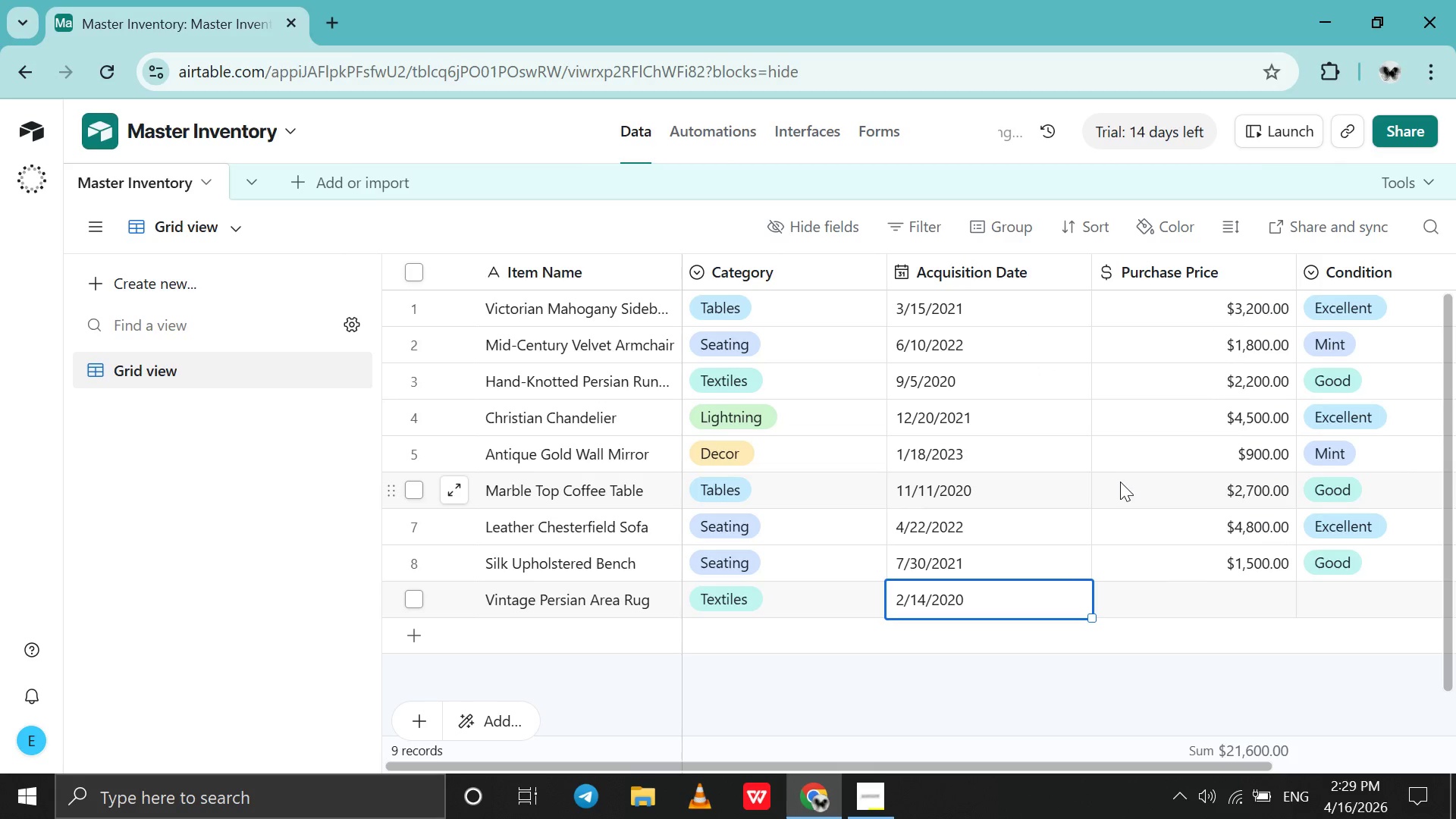 
wait(7.08)
 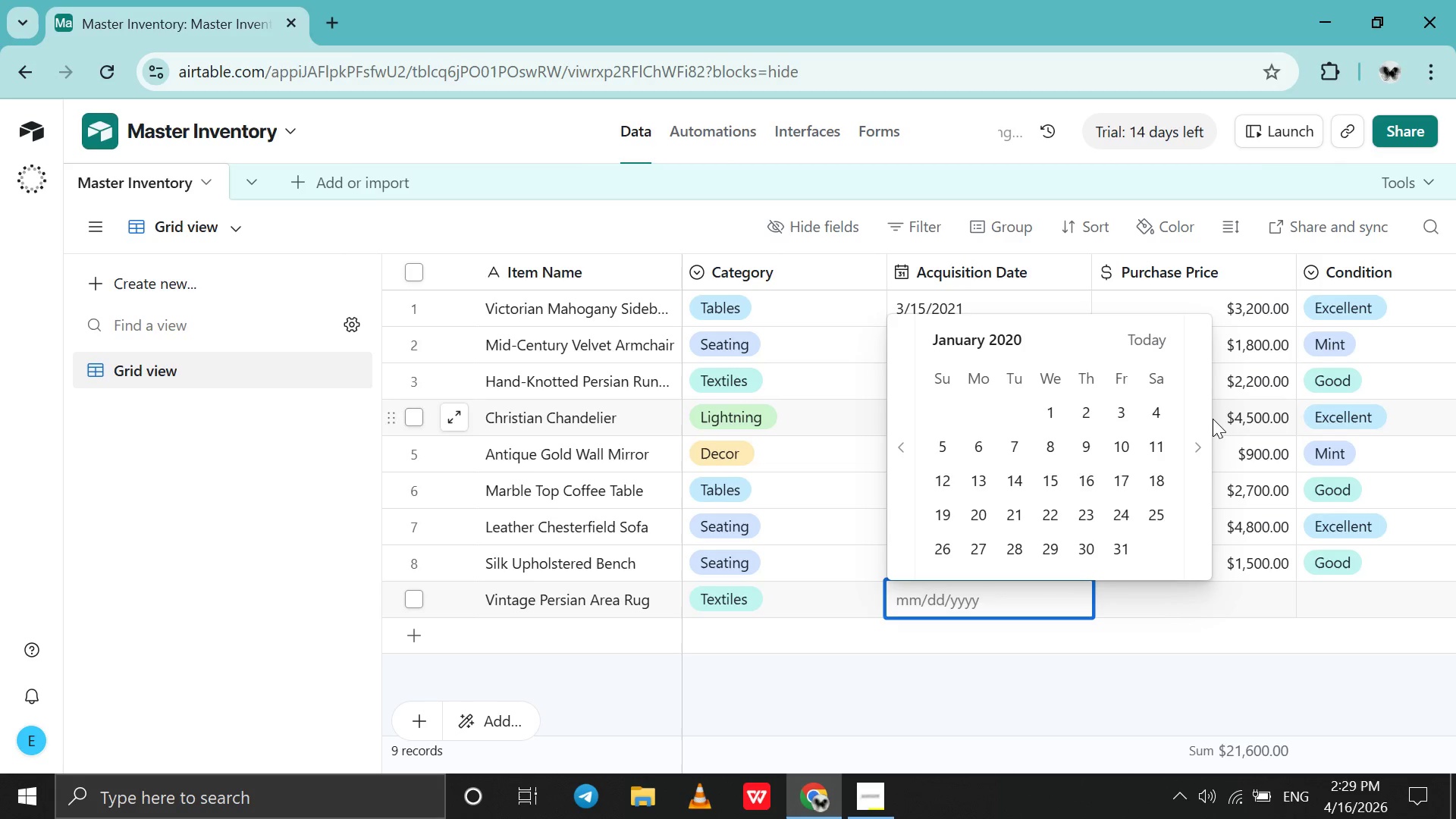 
left_click([1181, 609])
 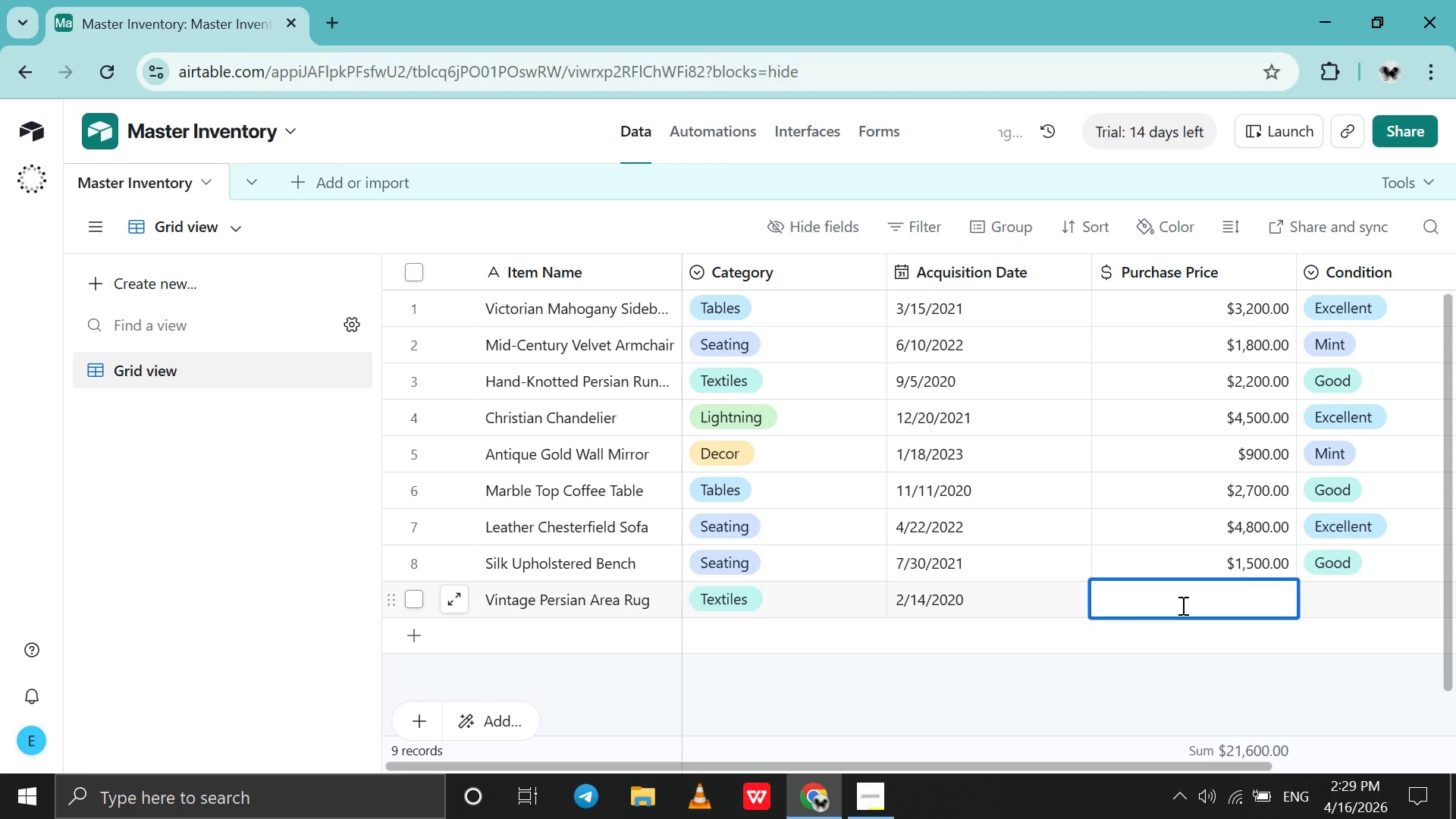 
type(3500)
 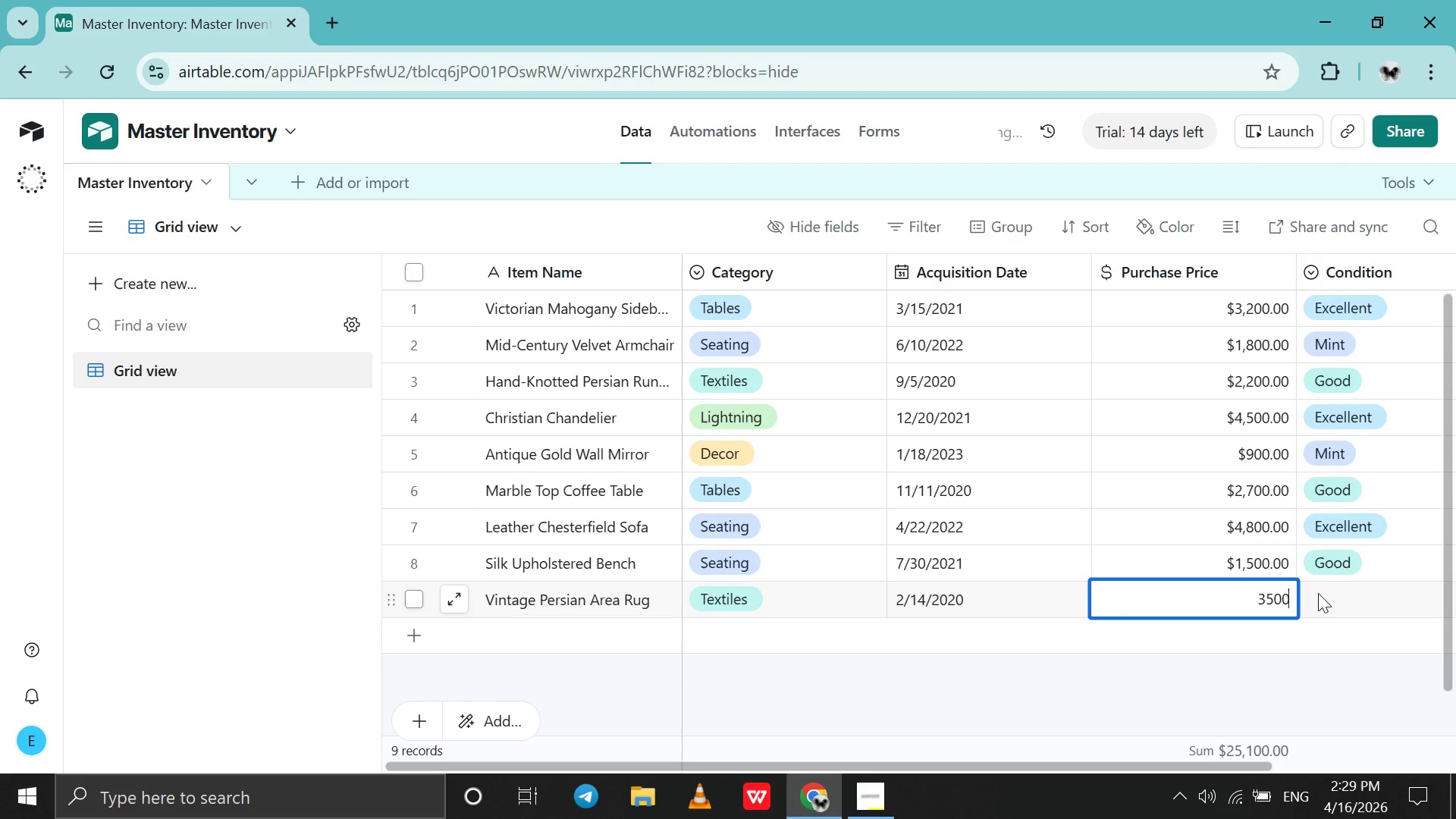 
left_click([1336, 612])
 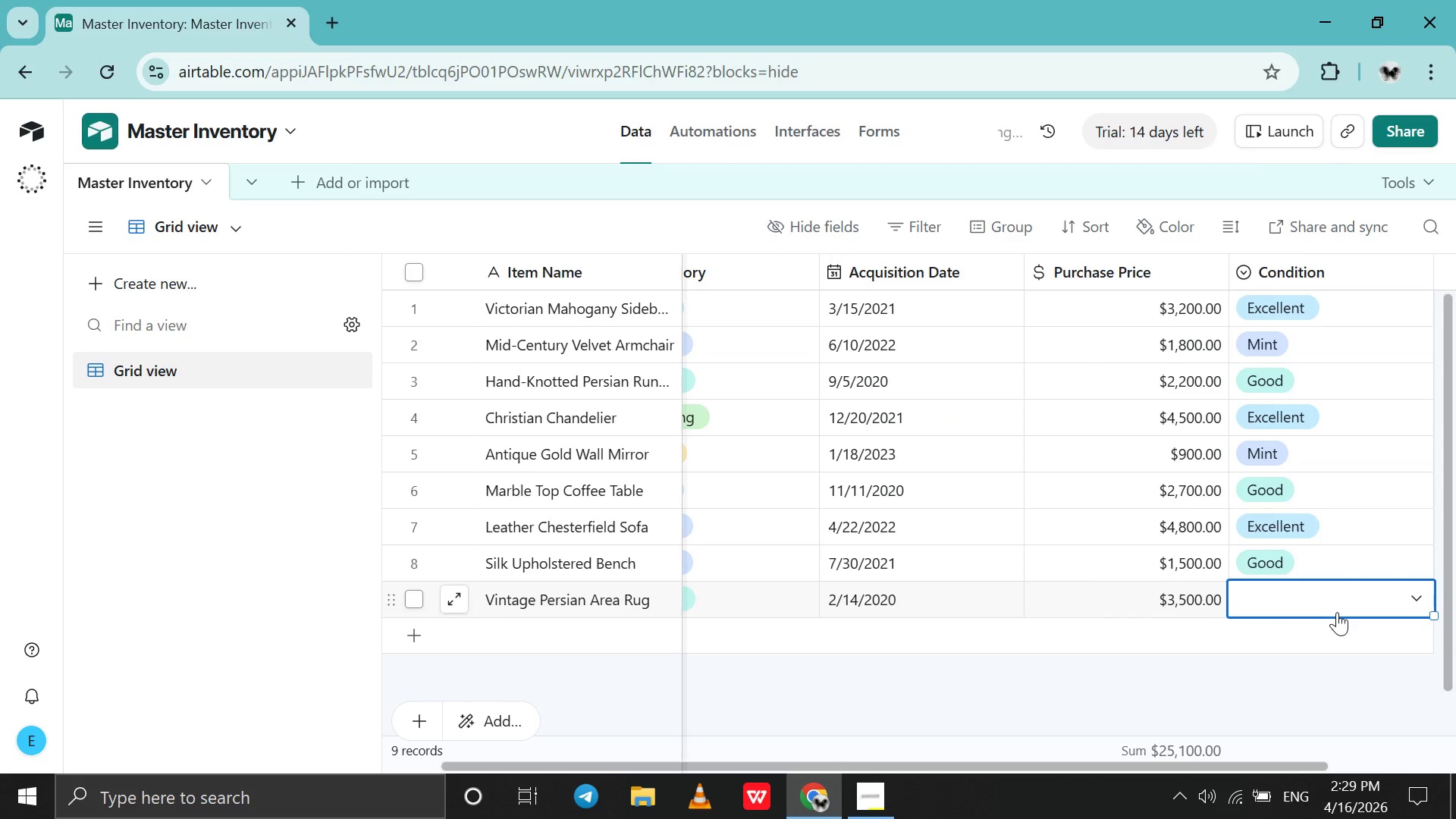 
left_click([1337, 612])
 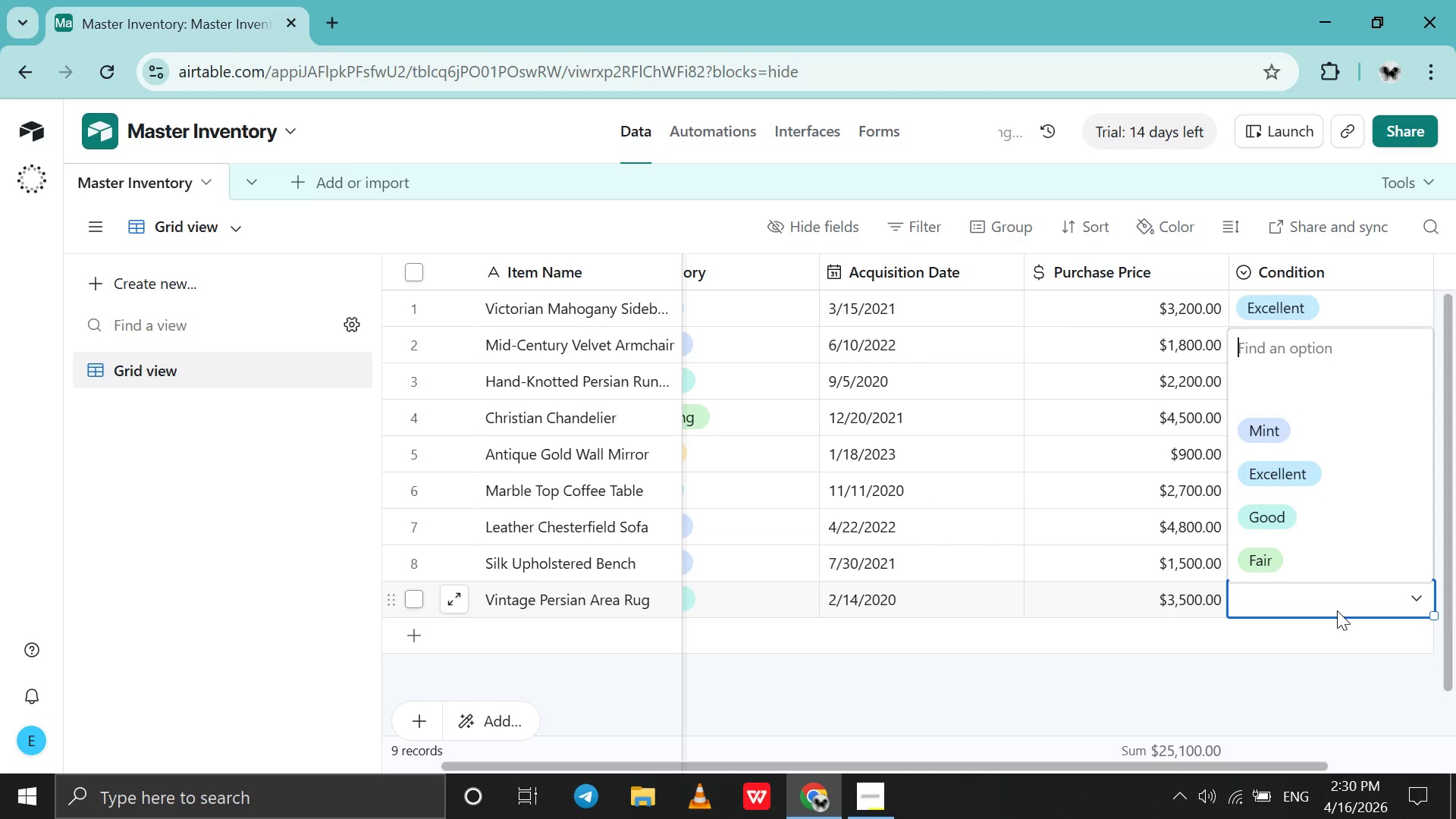 
wait(5.91)
 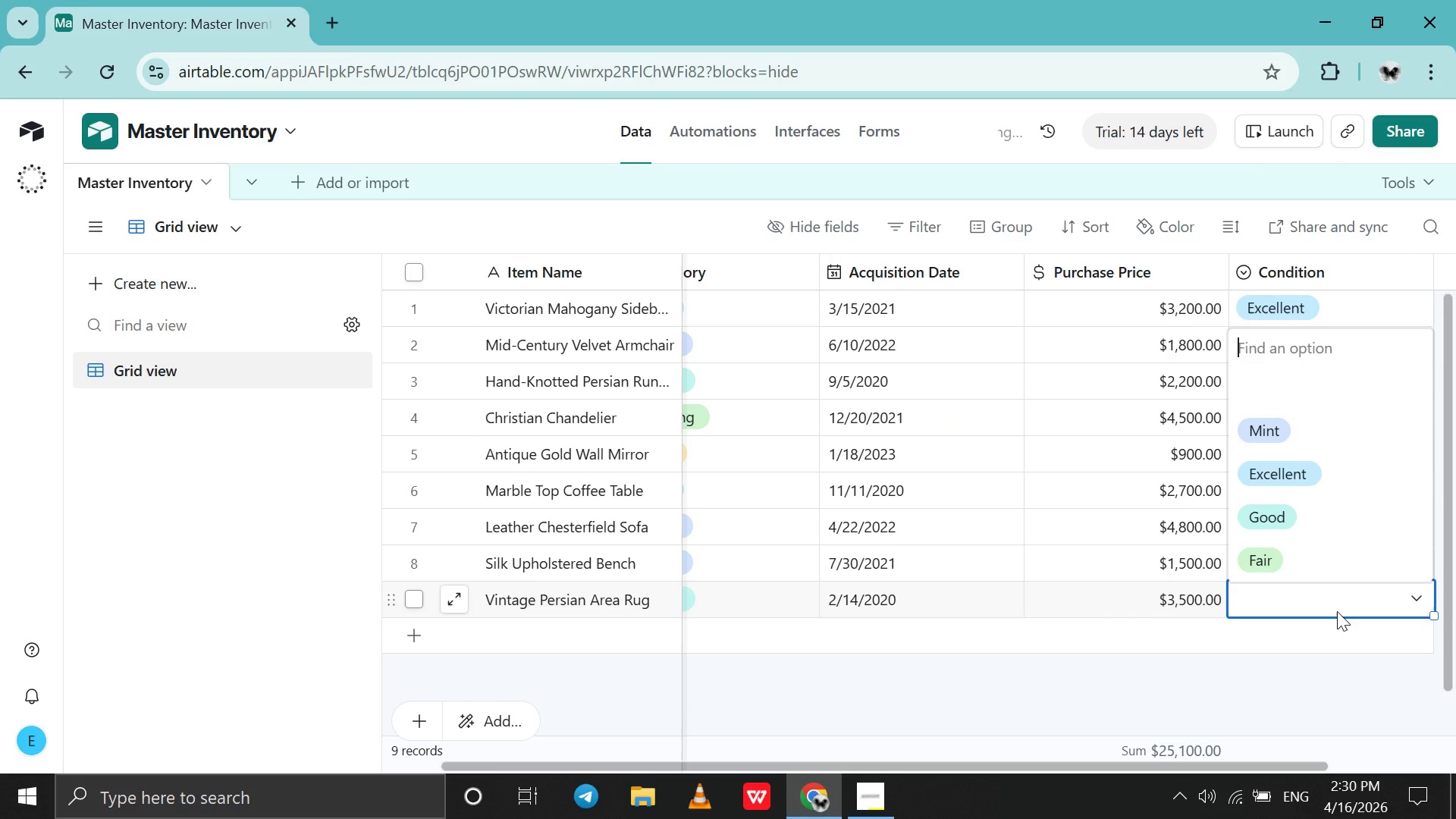 
left_click([1313, 557])
 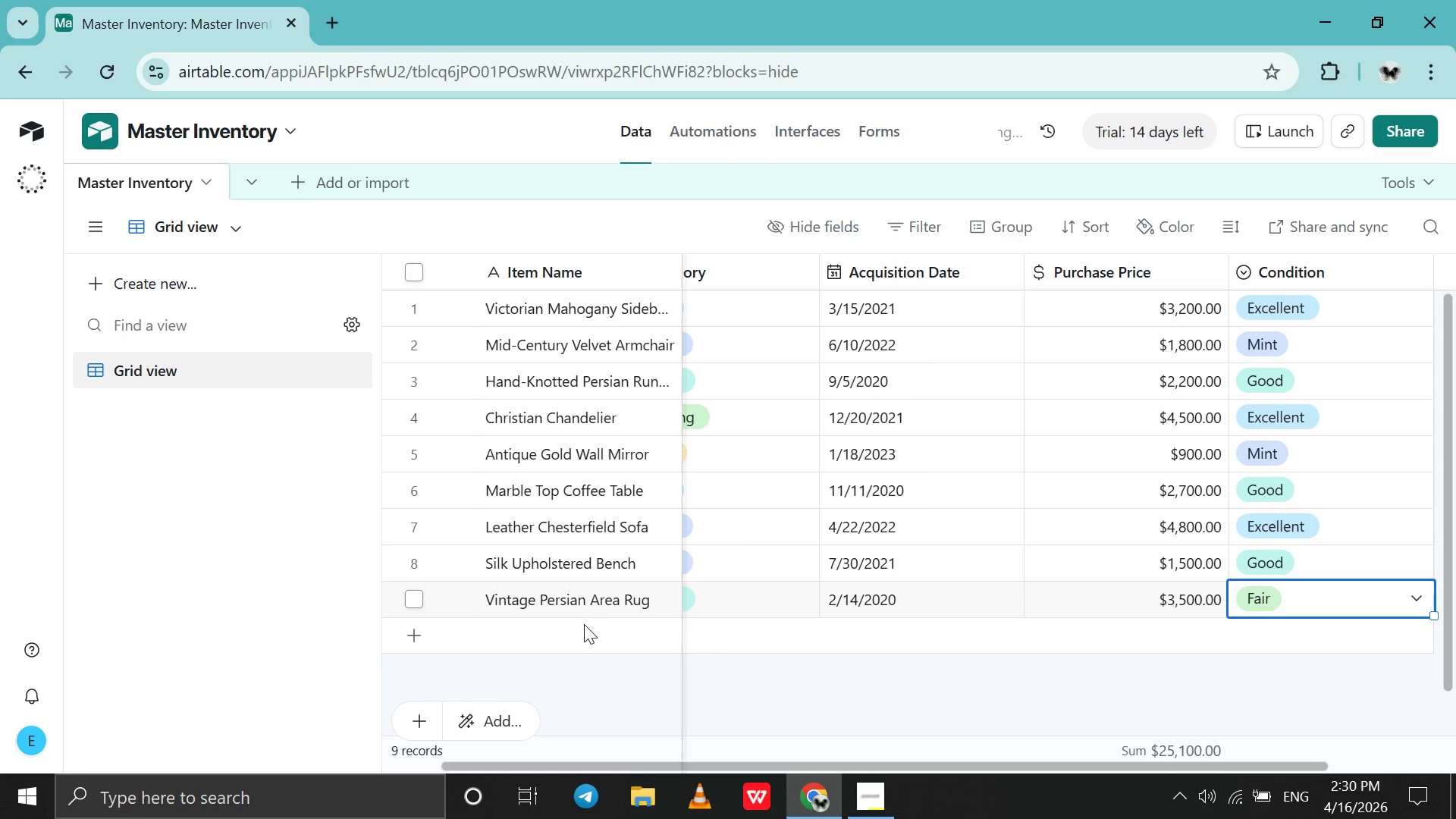 
double_click([584, 626])
 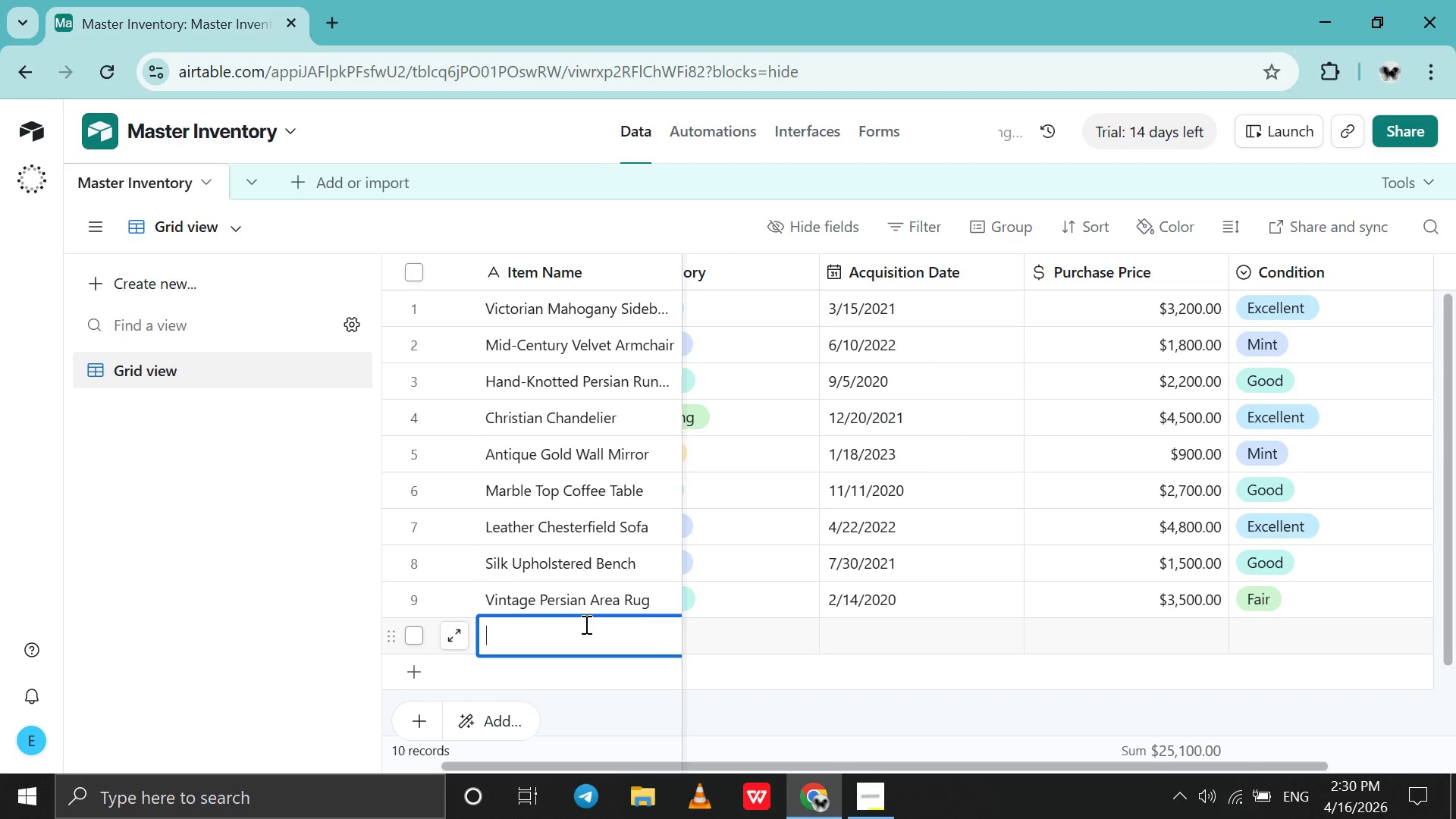 
wait(9.3)
 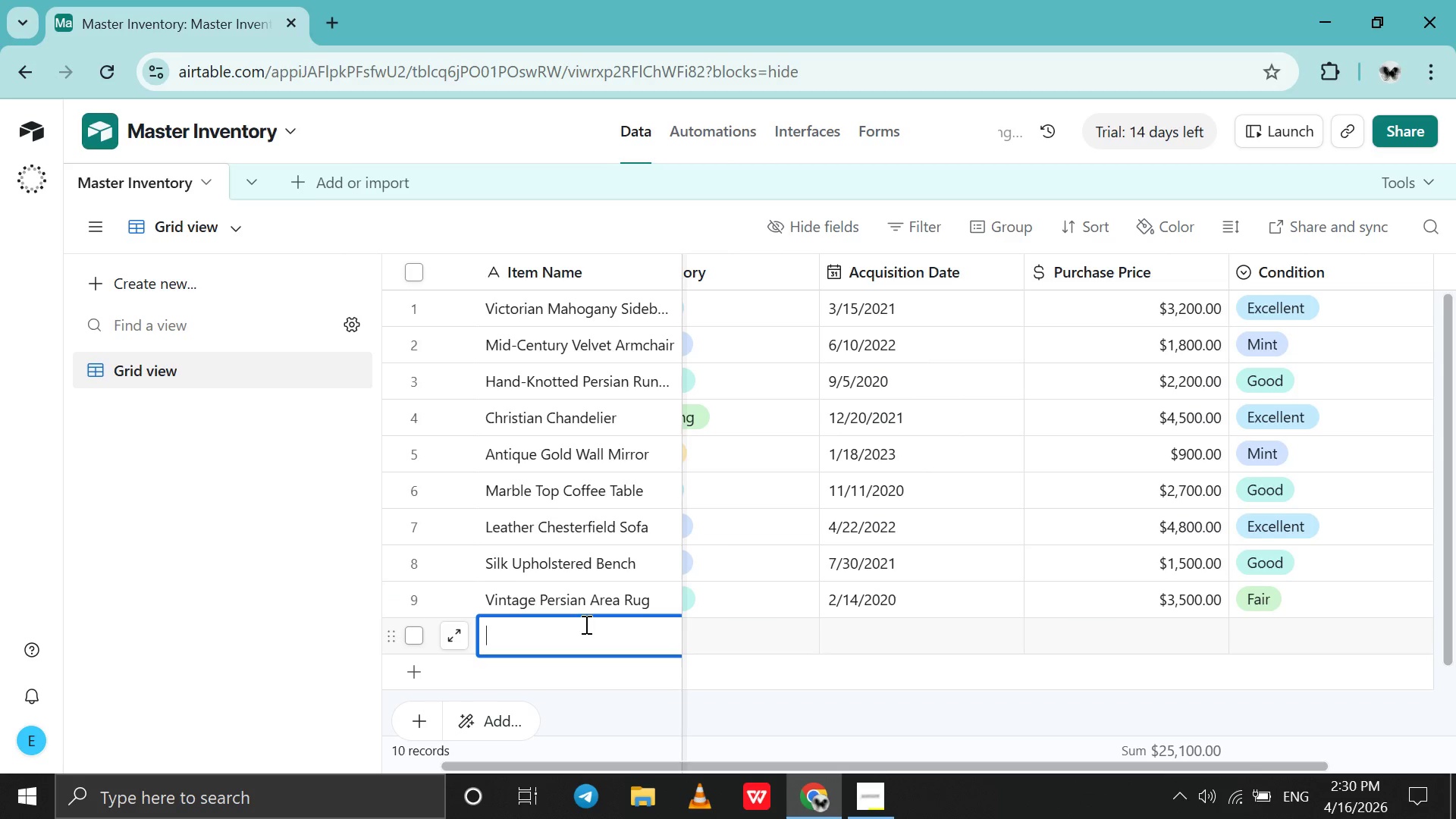 
type(Brass Foor )
key(Backspace)
key(Backspace)
key(Backspace)
key(Backspace)
type(loor Lamp )
 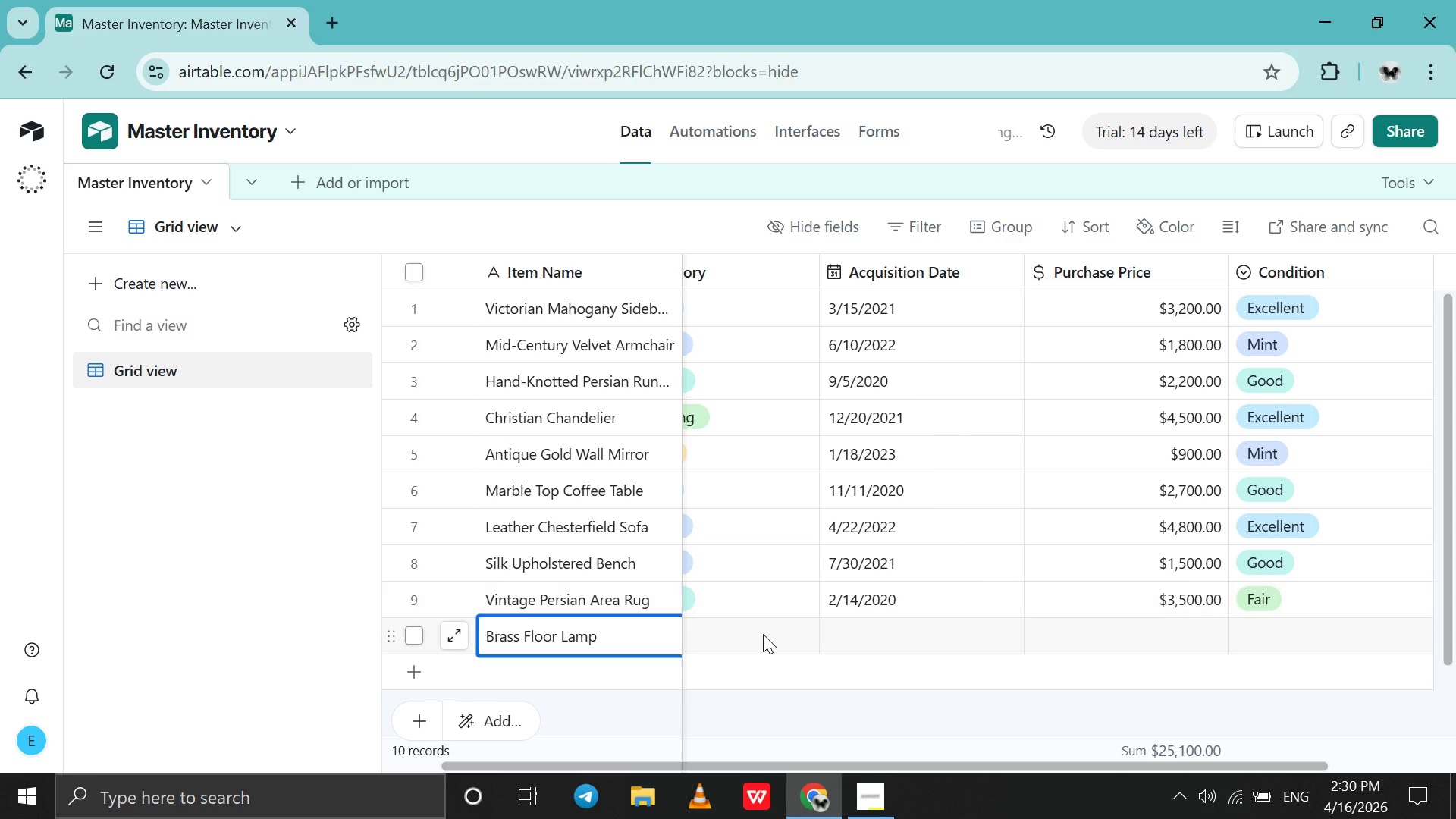 
double_click([763, 635])
 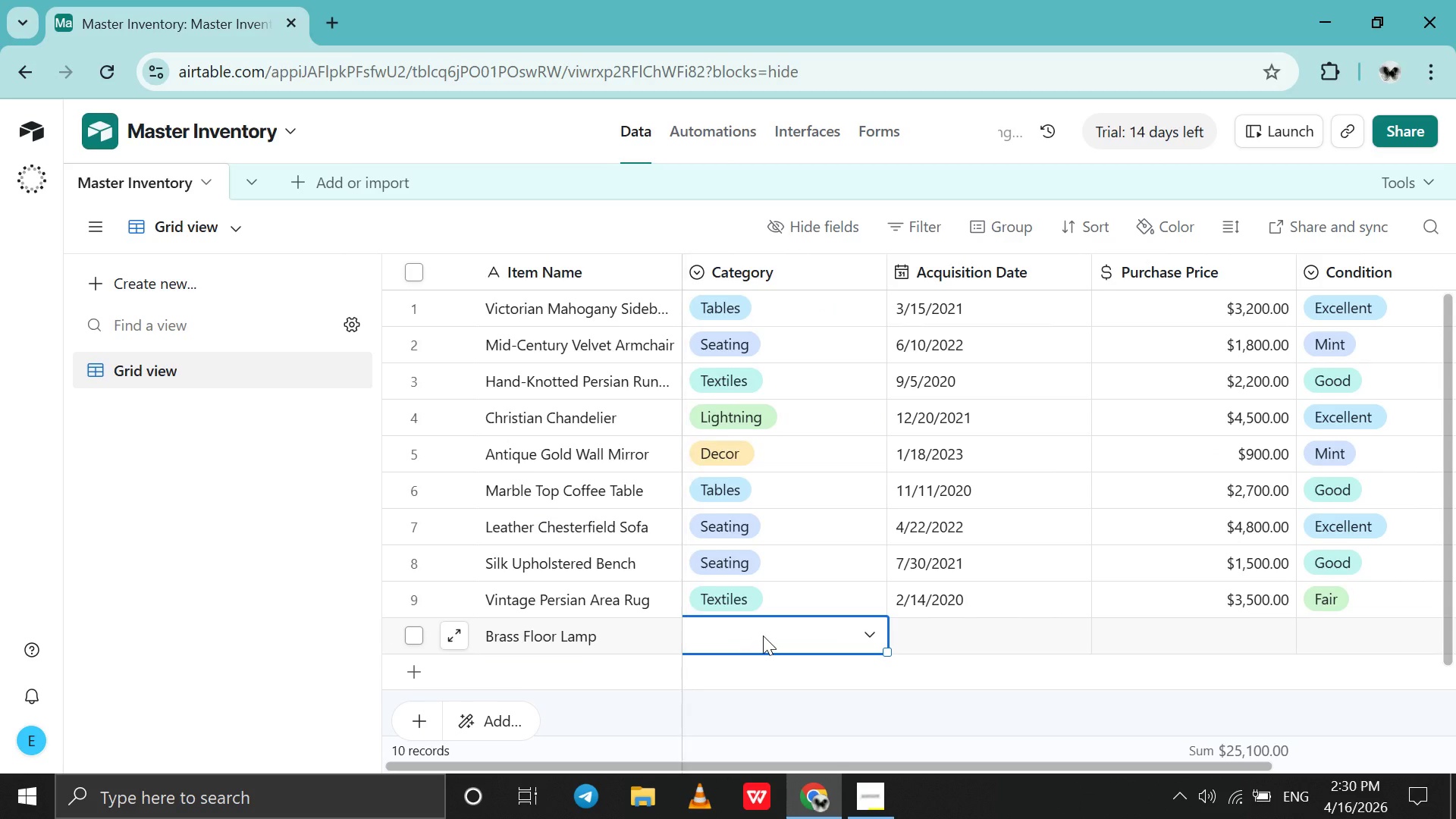 
mouse_move([755, 618])
 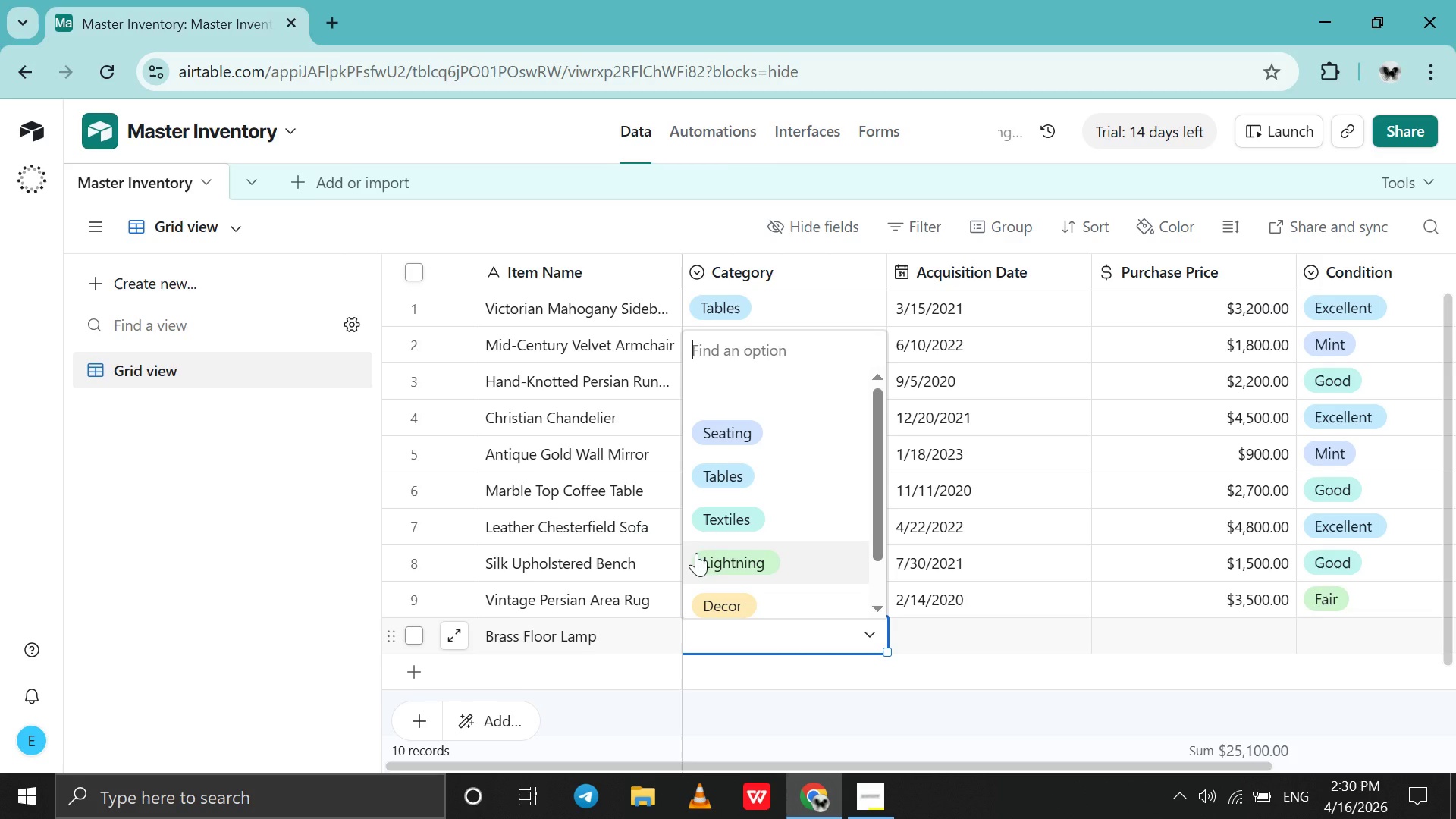 
left_click([696, 553])
 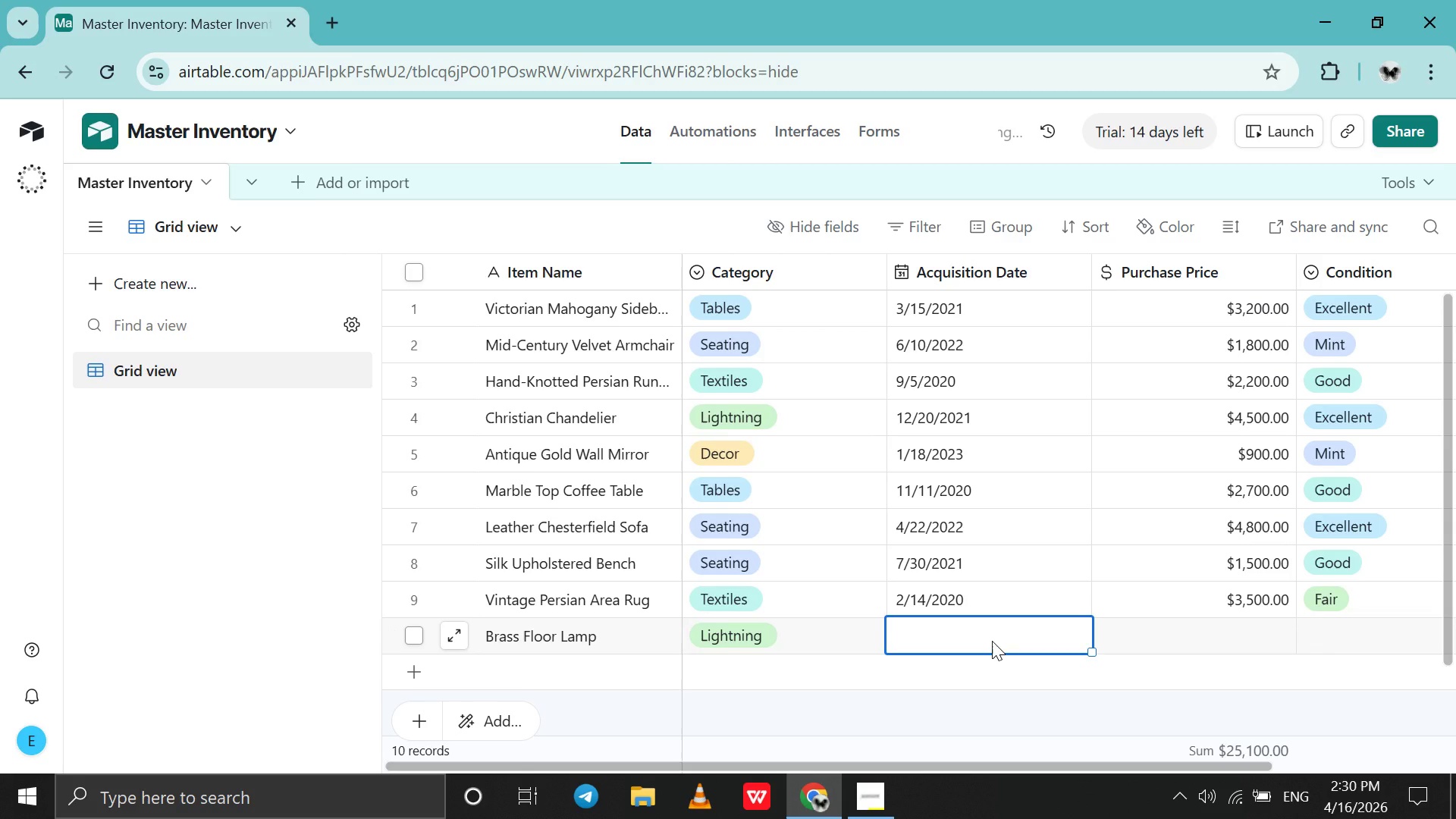 
double_click([992, 641])
 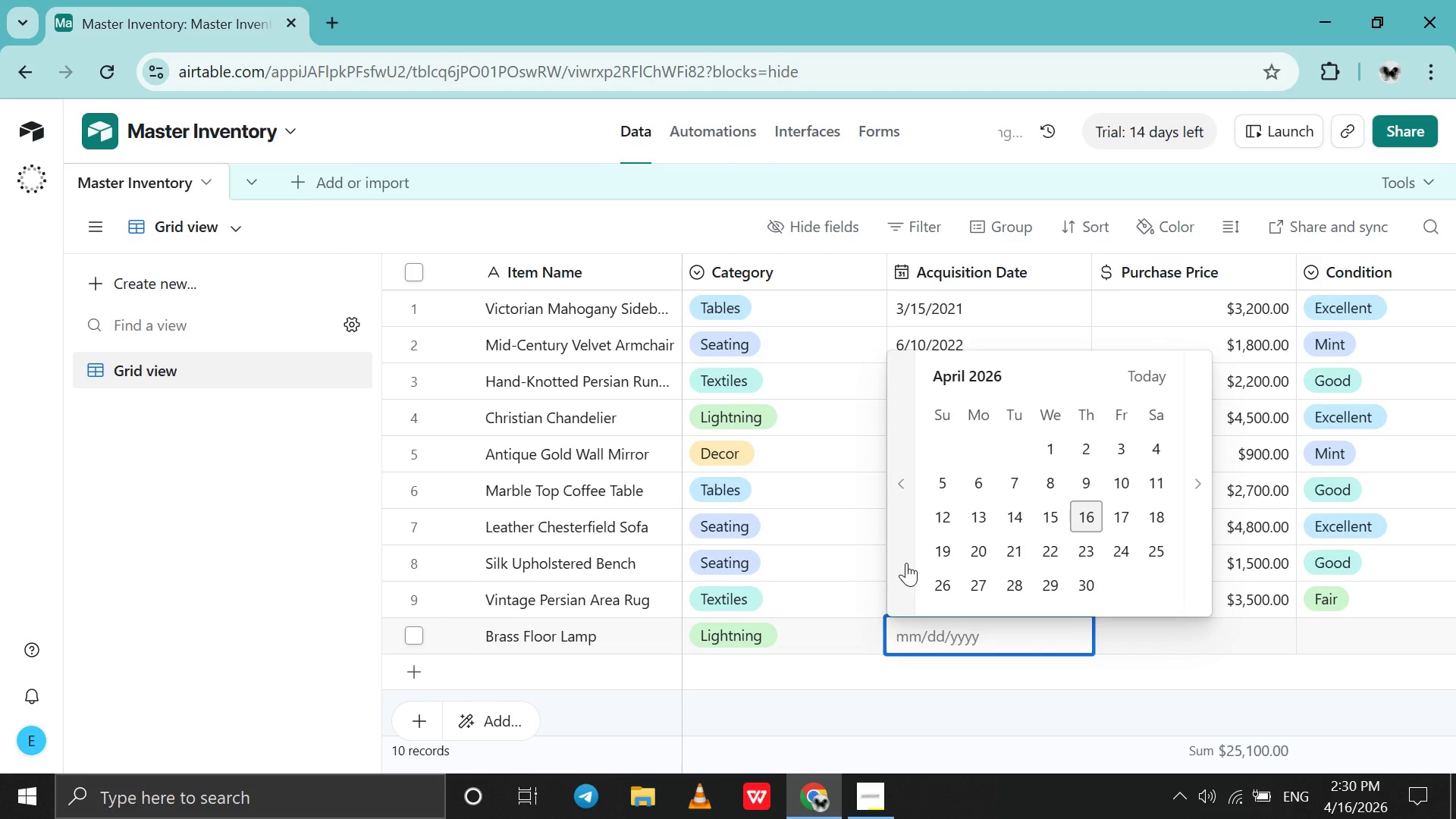 
left_click([906, 563])
 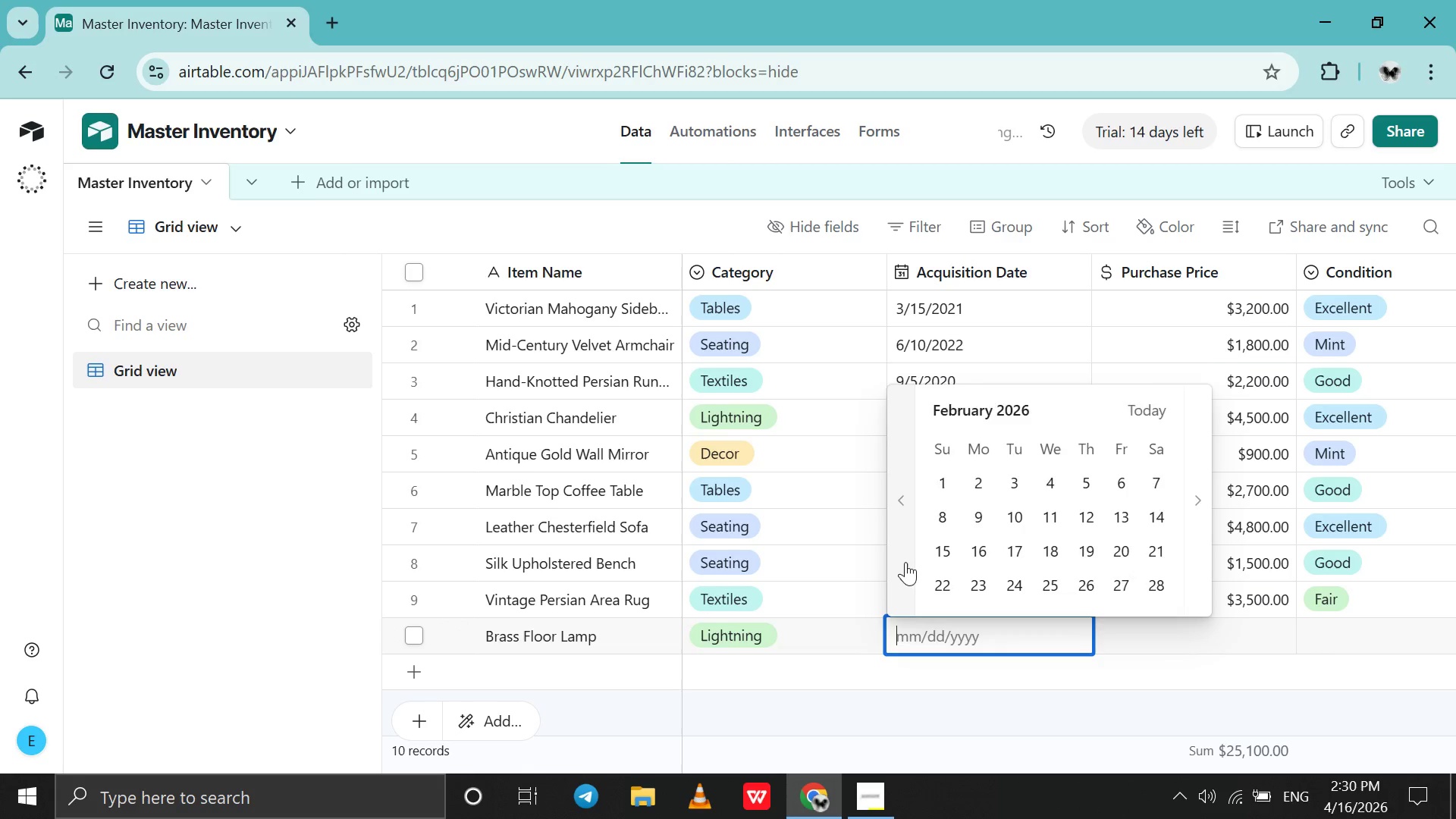 
triple_click([905, 562])
 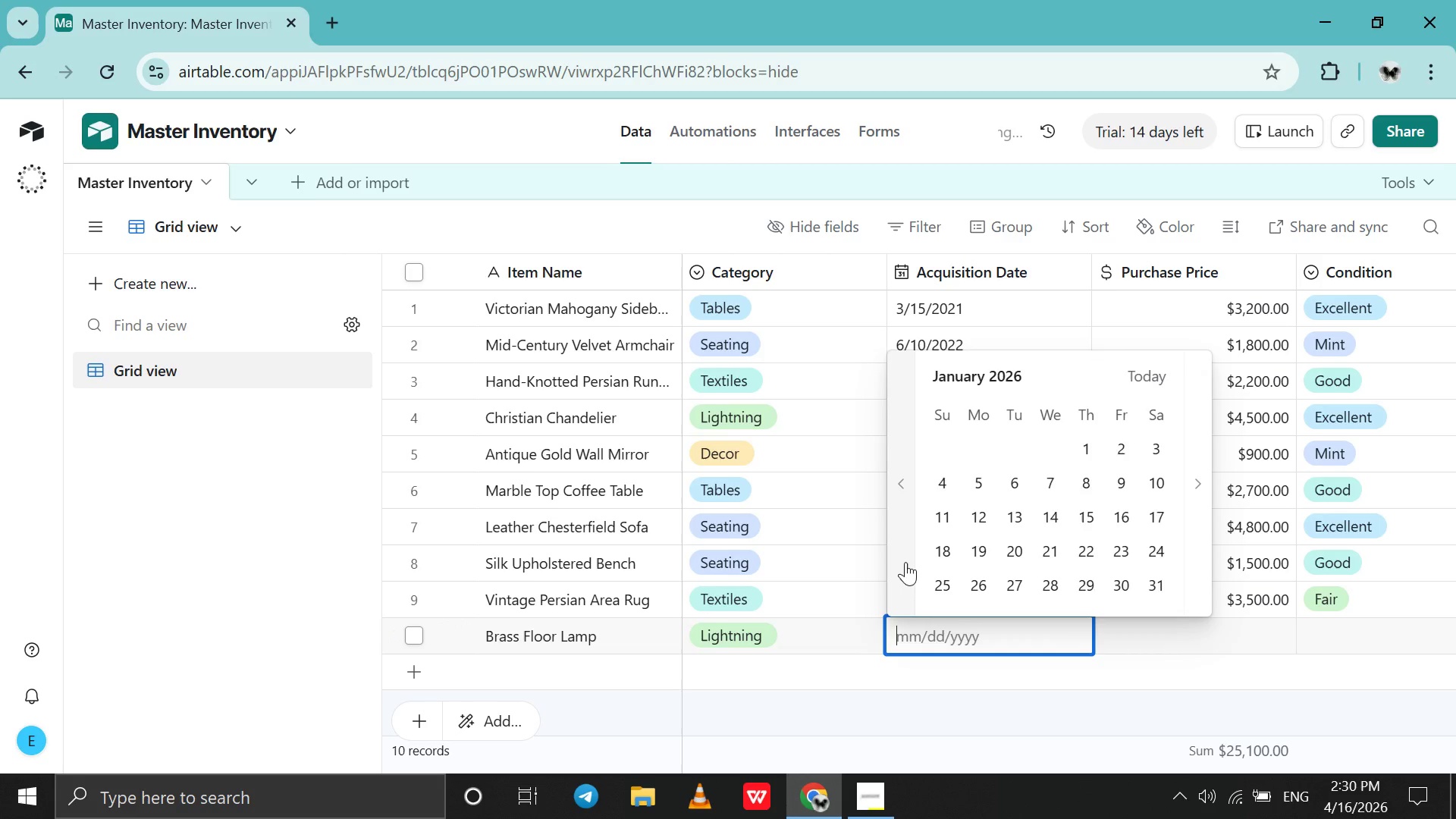 
triple_click([905, 562])
 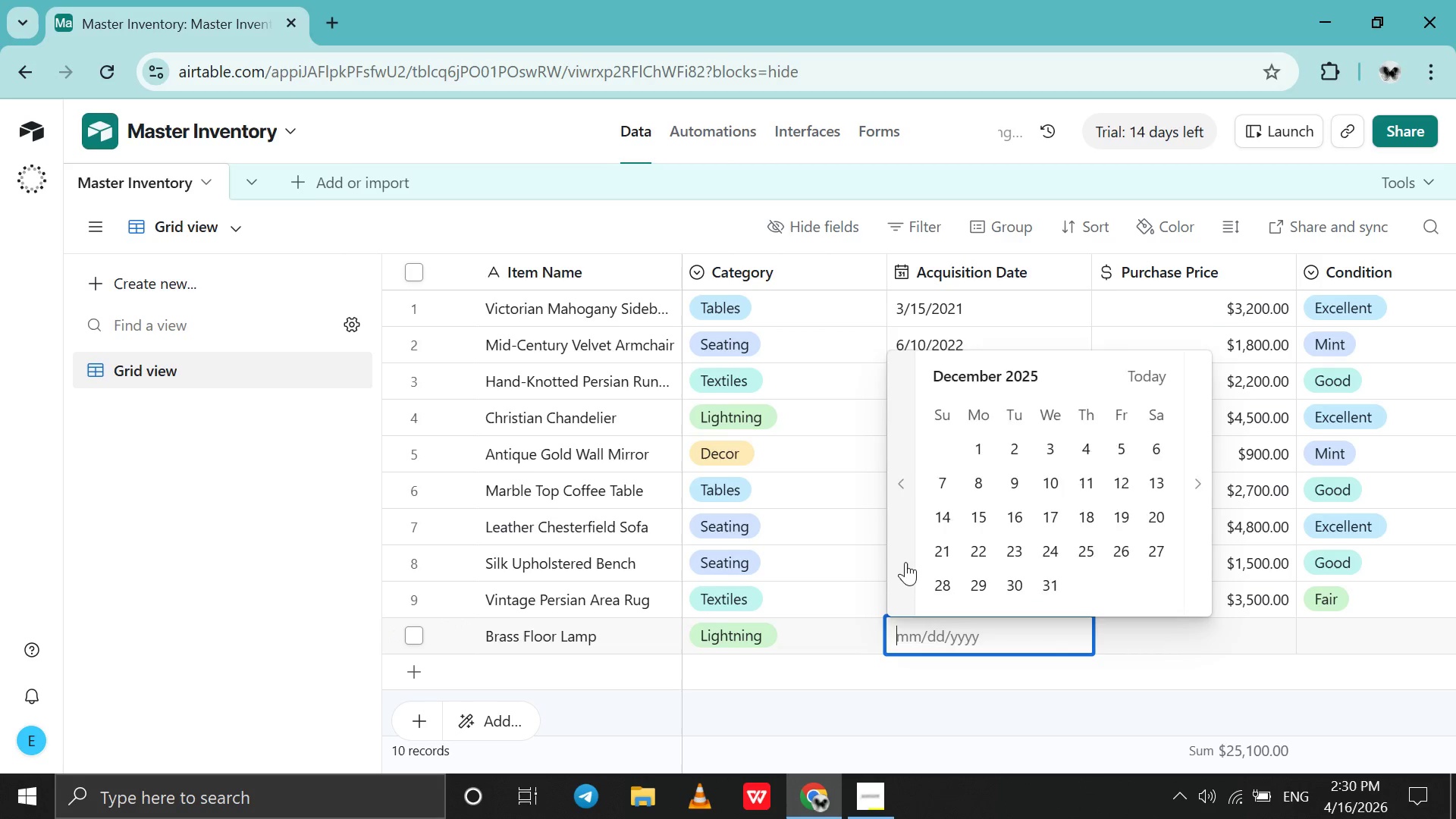 
triple_click([905, 562])
 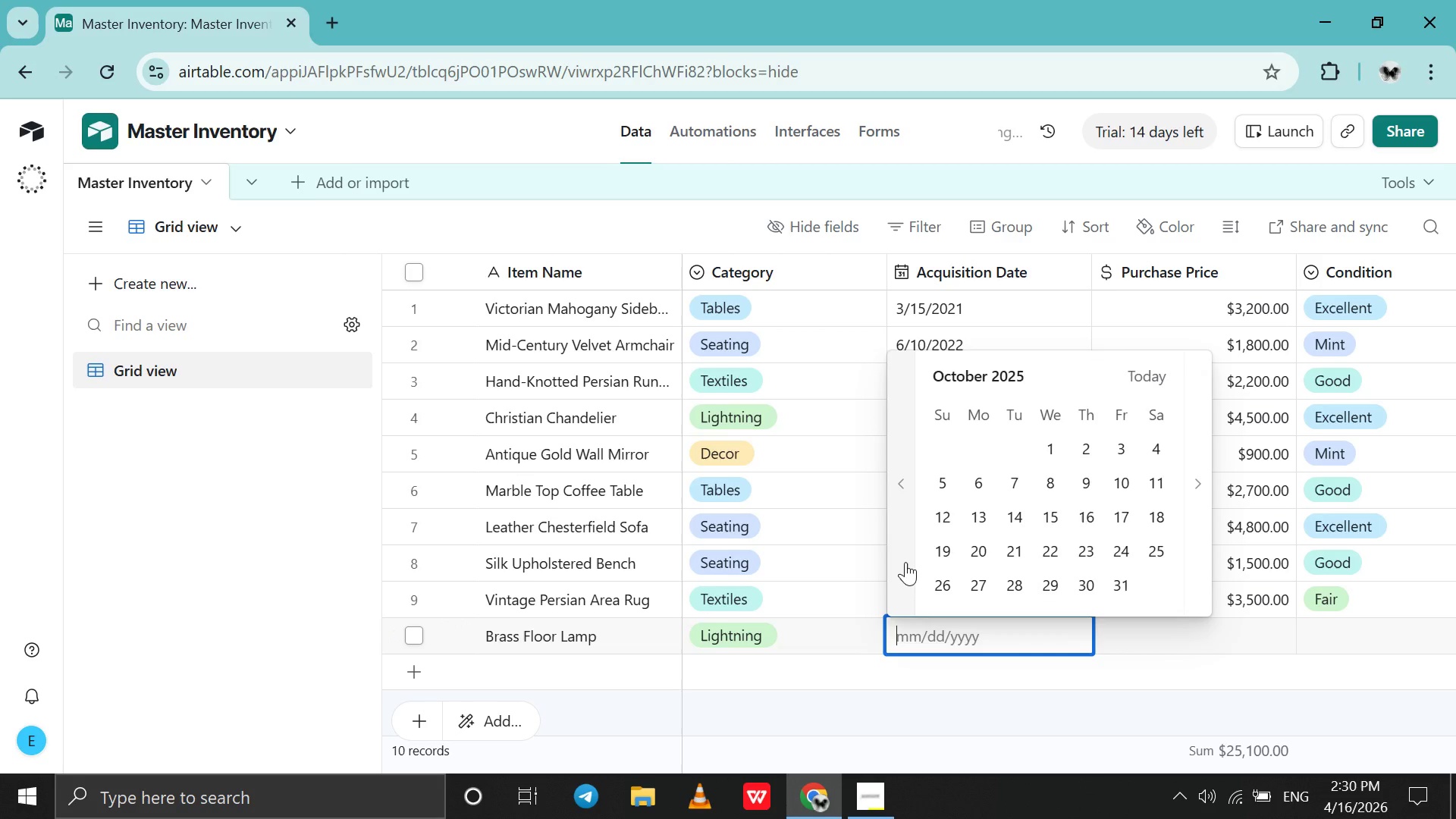 
triple_click([905, 562])
 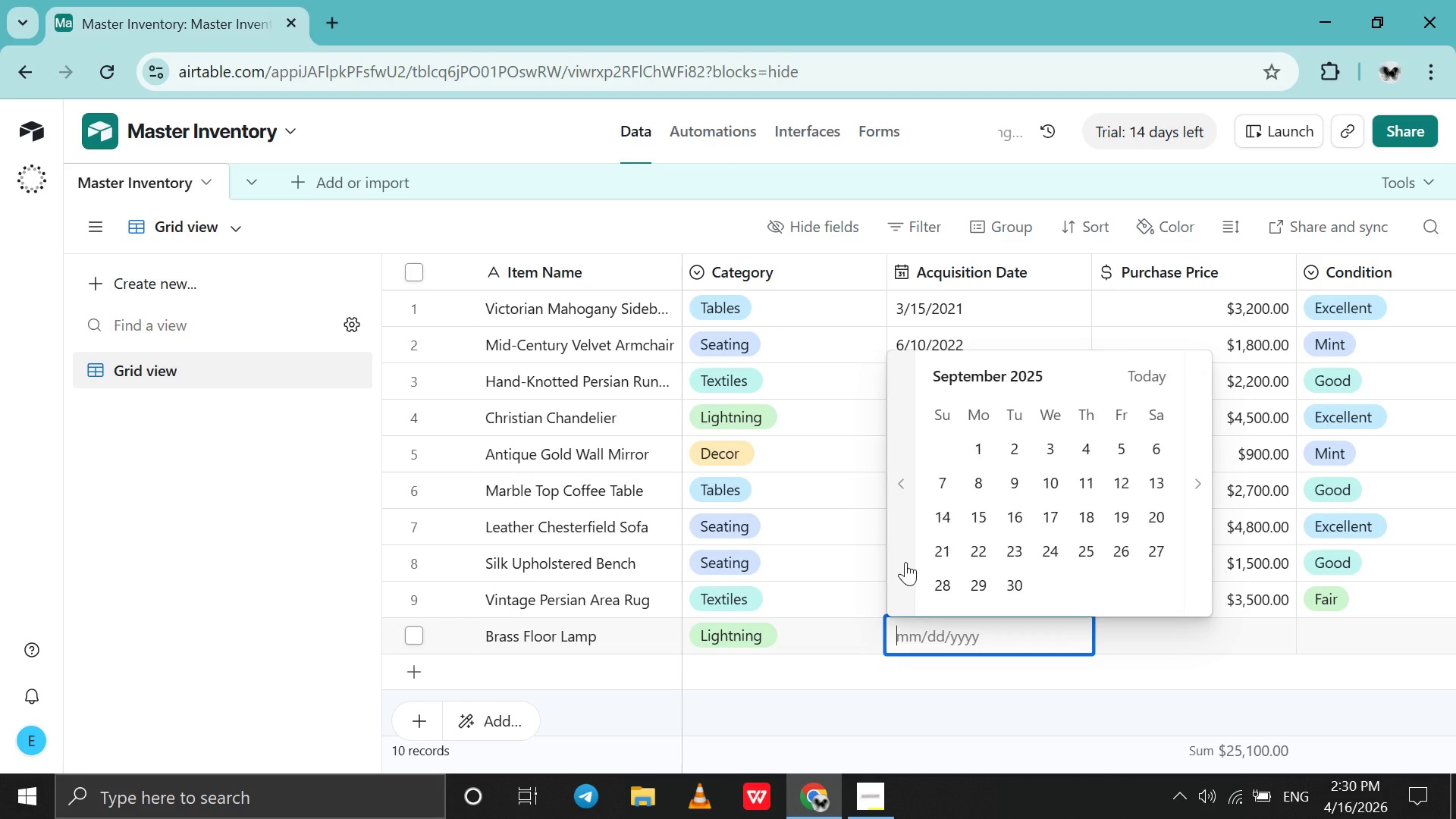 
triple_click([905, 562])
 